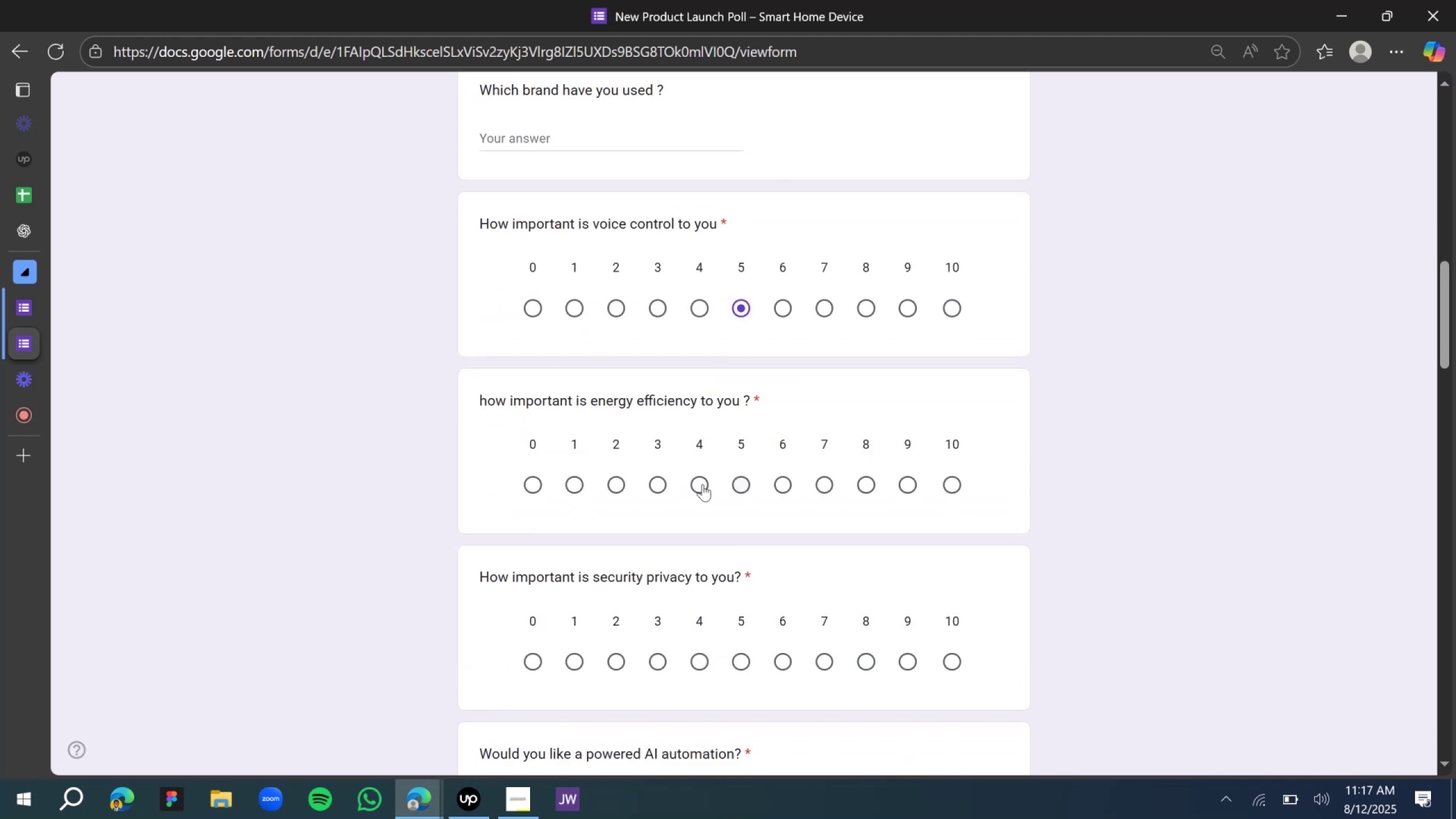 
left_click([823, 478])
 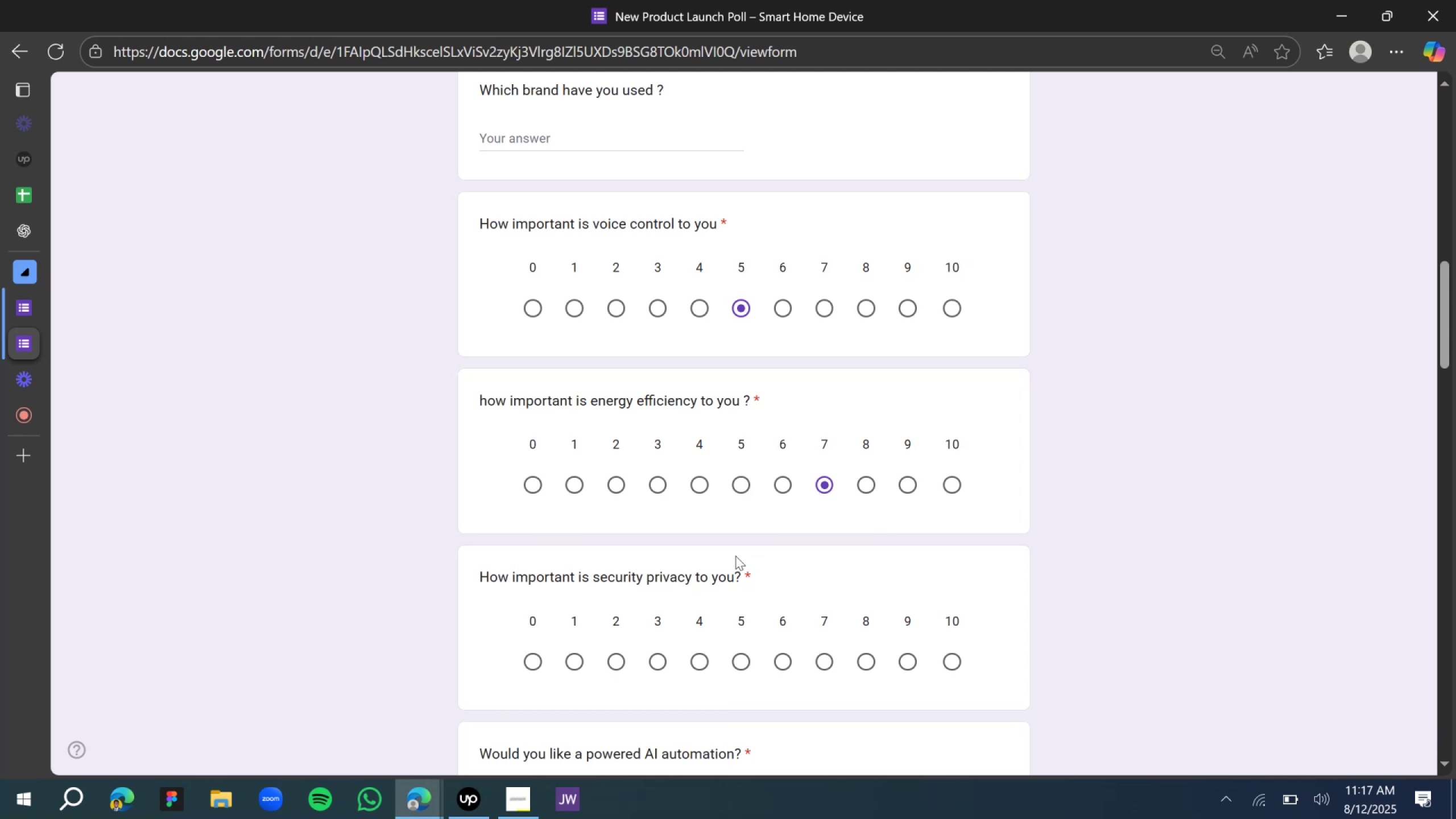 
wait(5.62)
 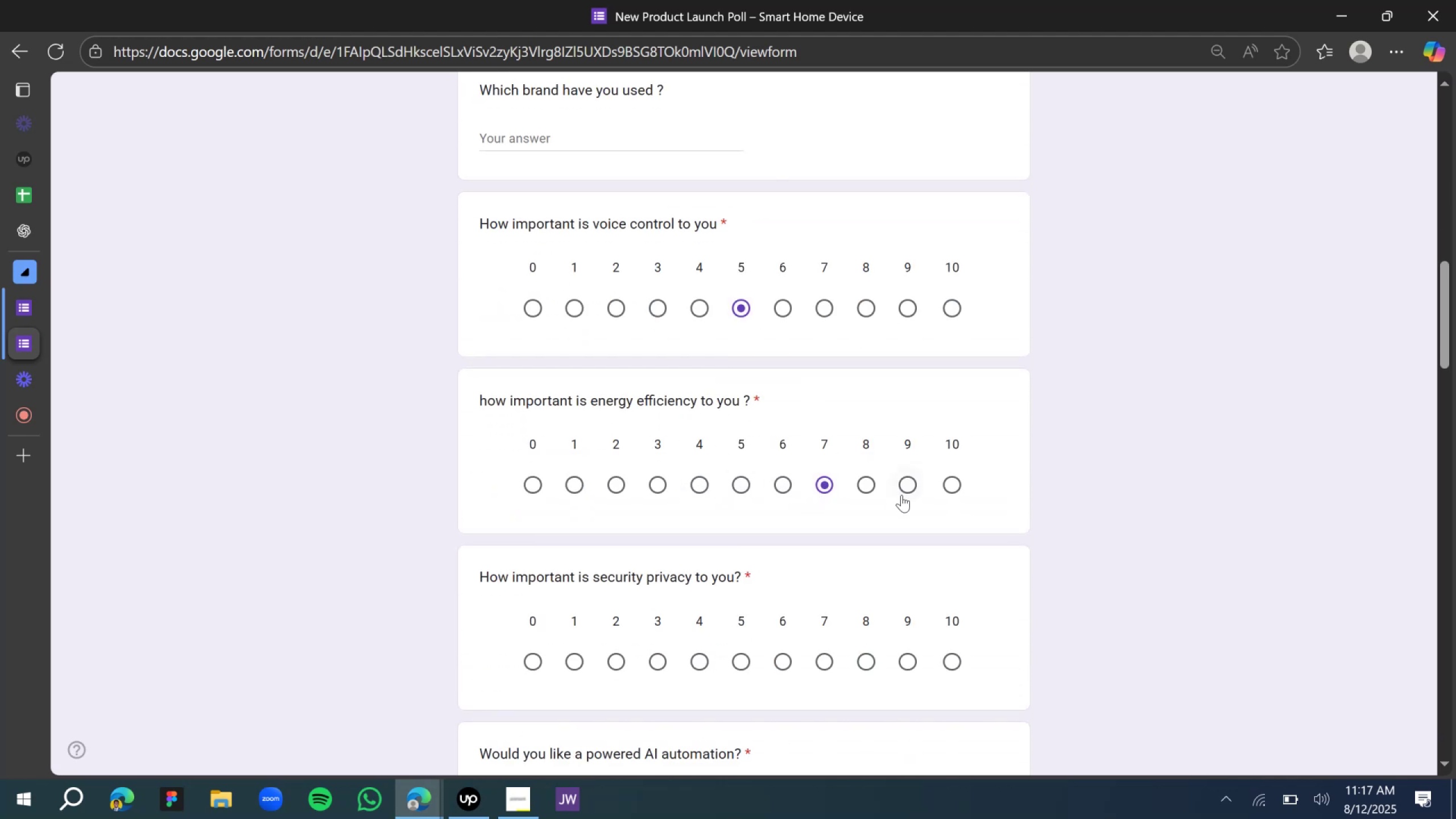 
left_click([912, 491])
 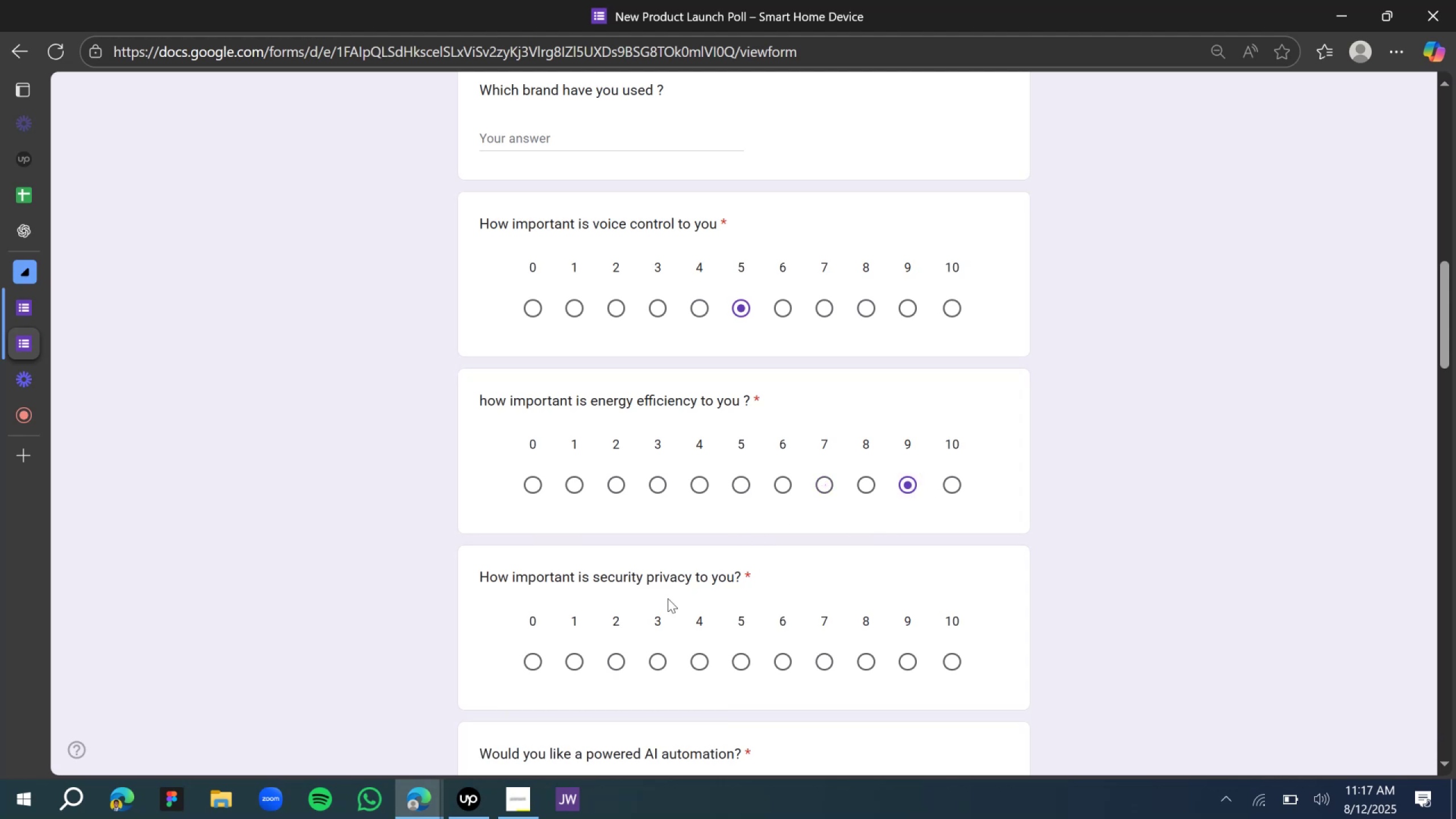 
scroll: coordinate [668, 595], scroll_direction: down, amount: 2.0
 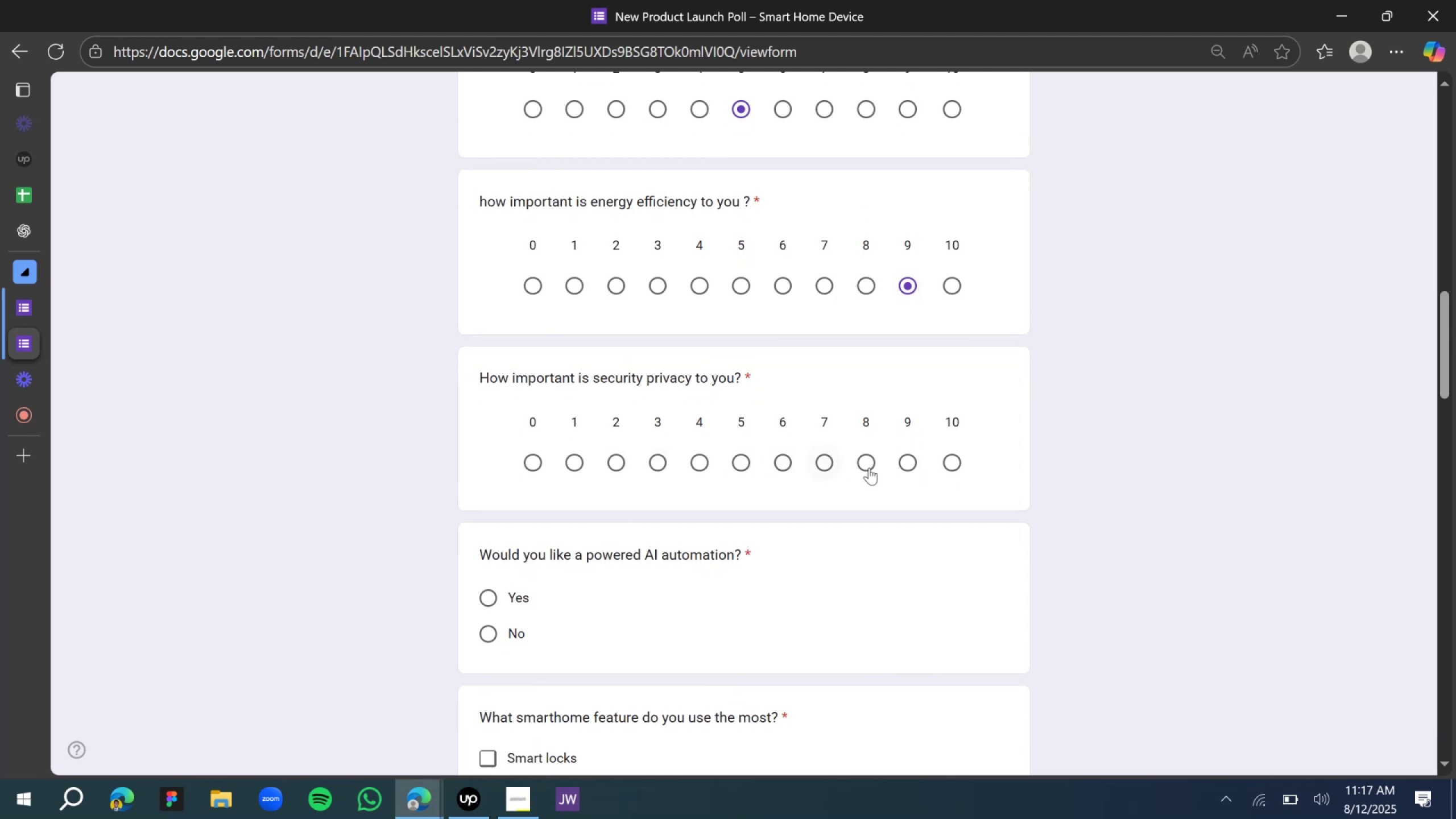 
left_click([954, 462])
 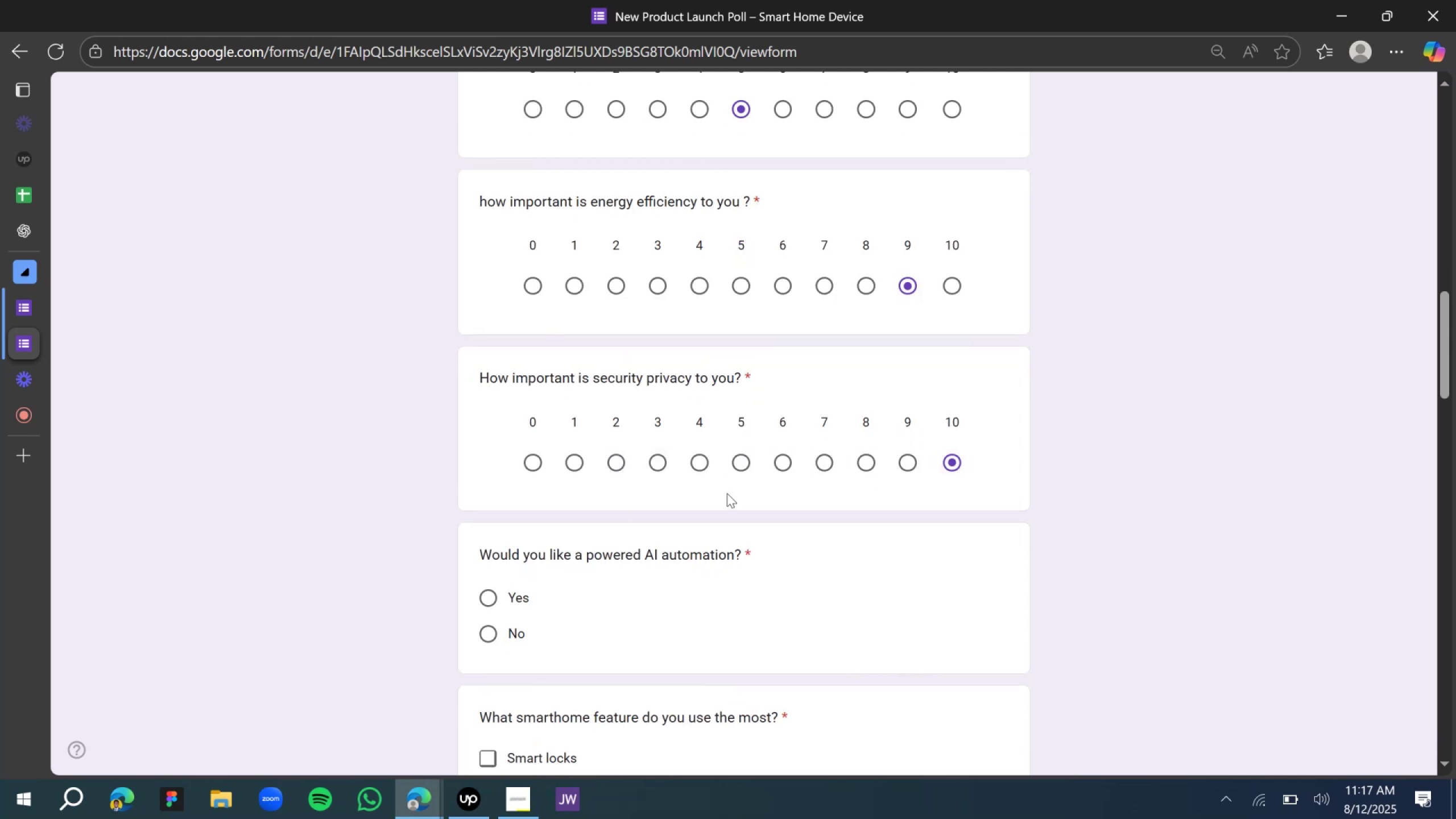 
scroll: coordinate [566, 526], scroll_direction: down, amount: 2.0
 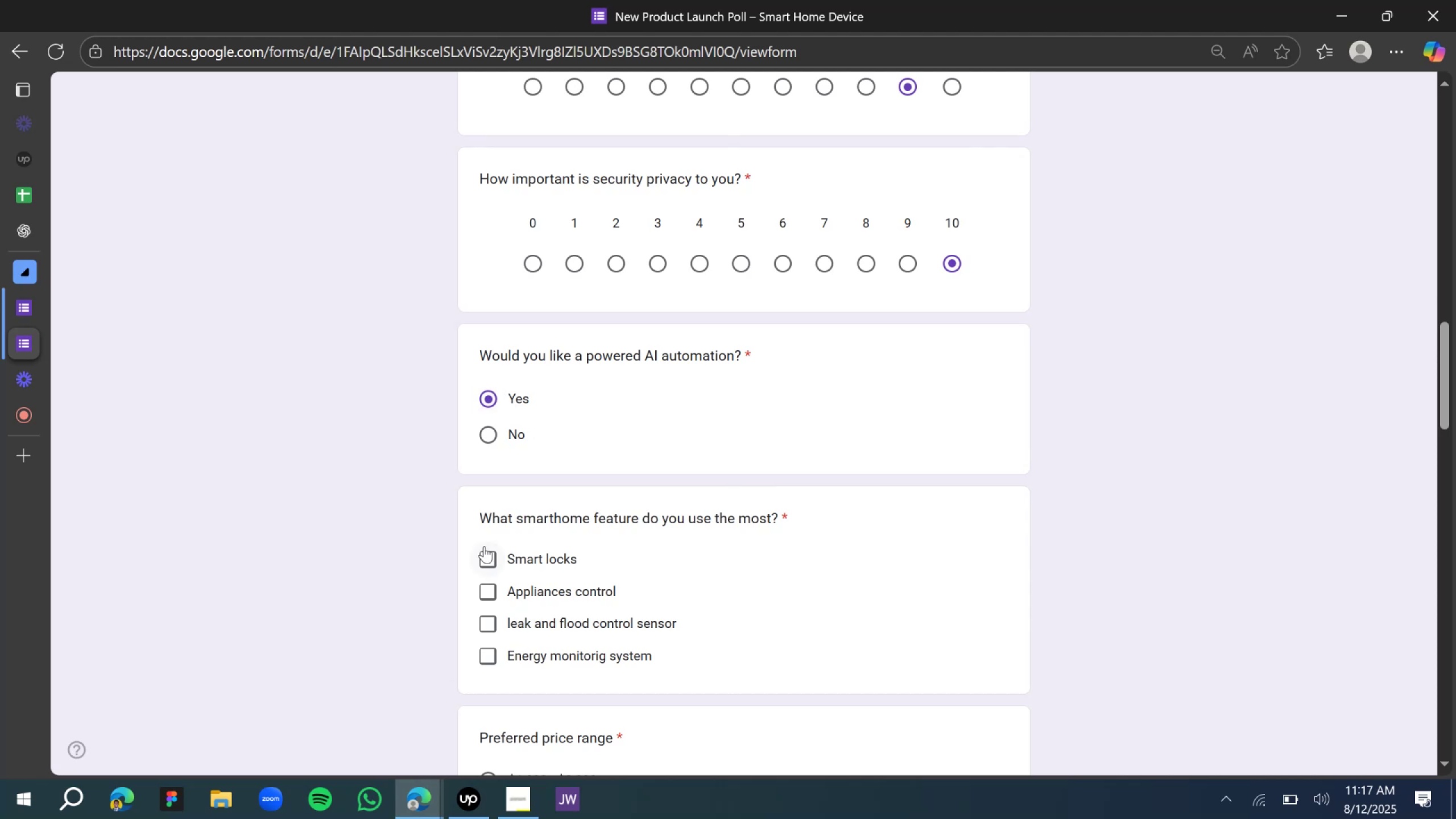 
double_click([485, 600])
 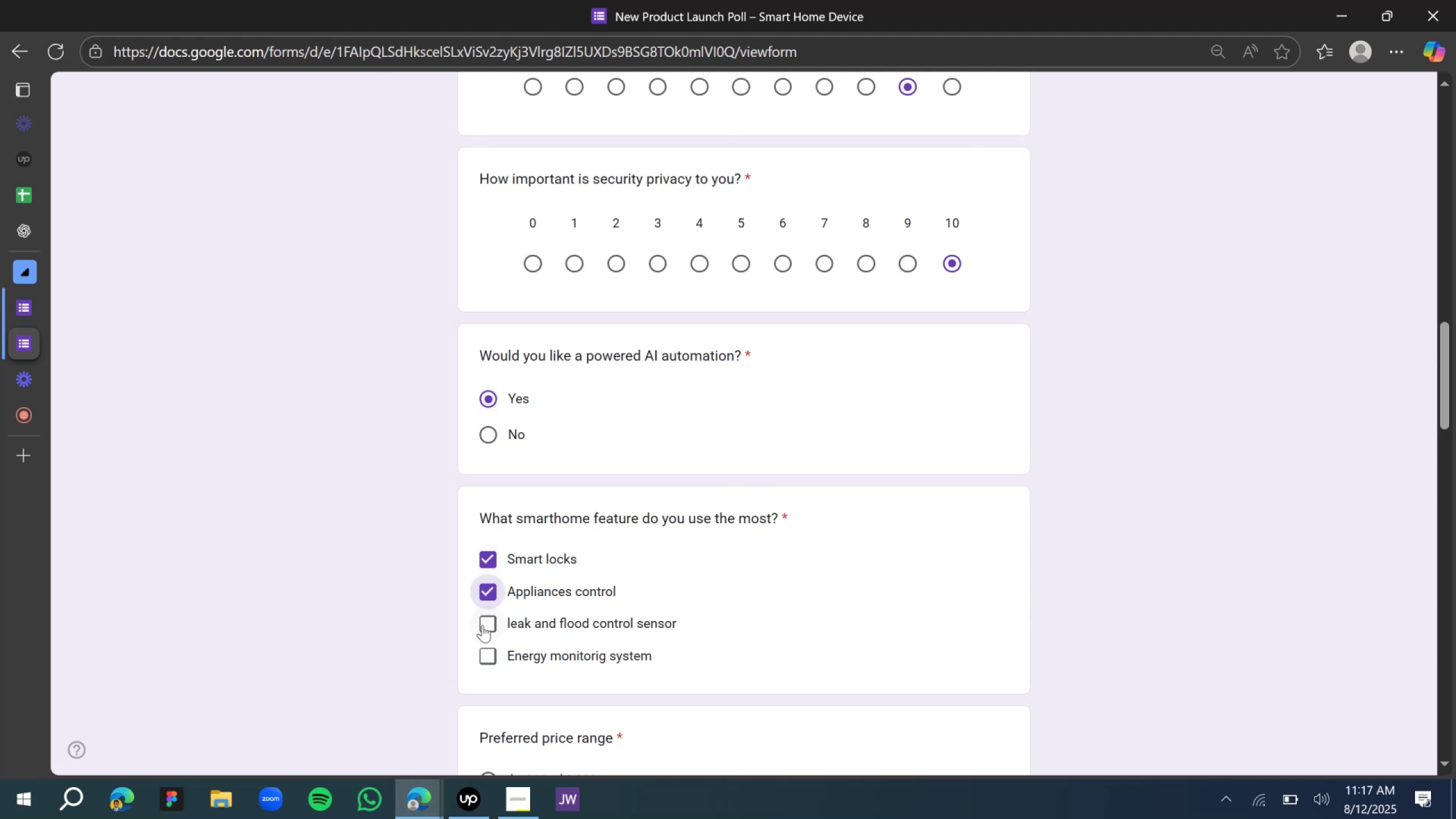 
triple_click([482, 625])
 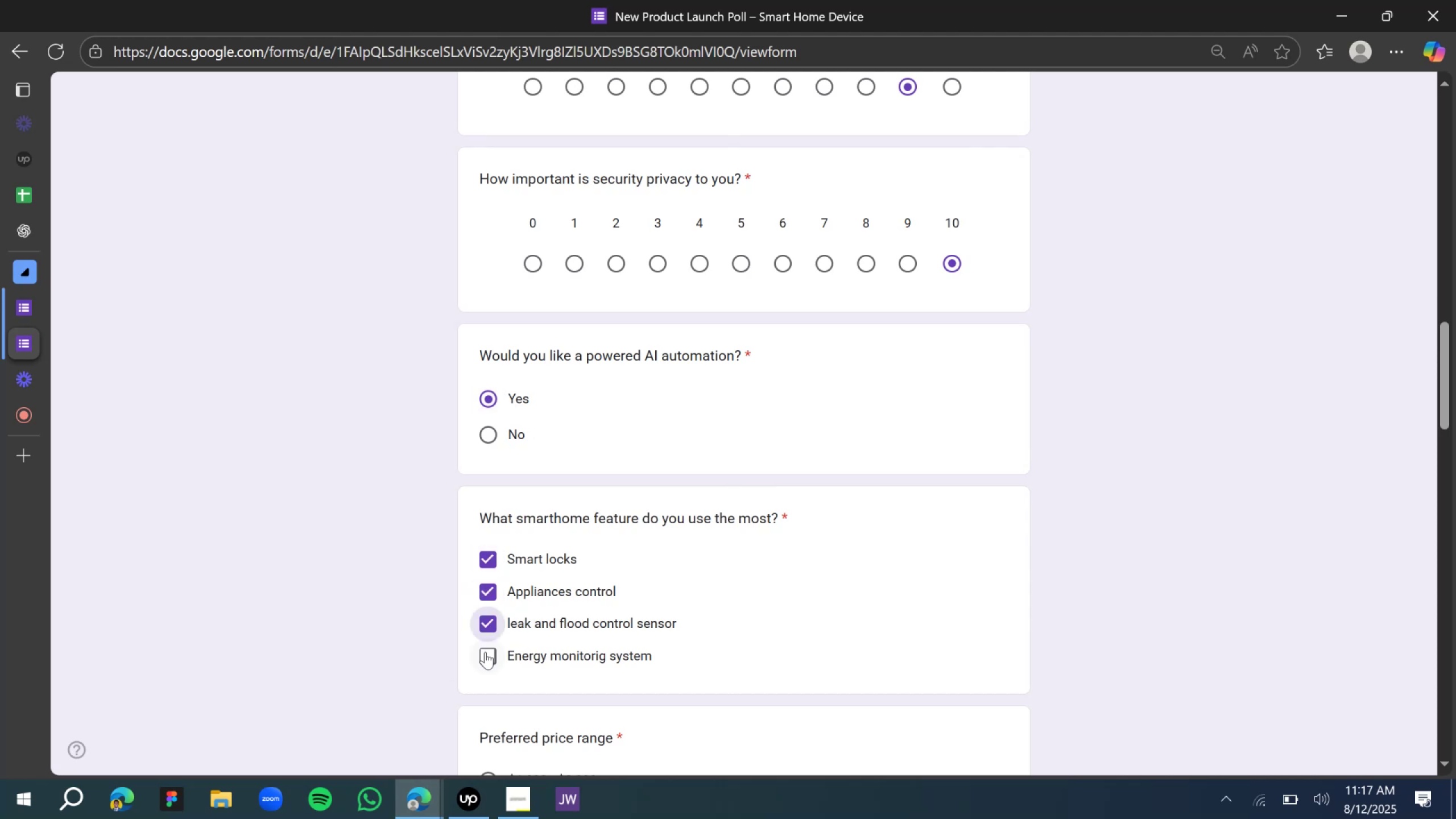 
triple_click([487, 654])
 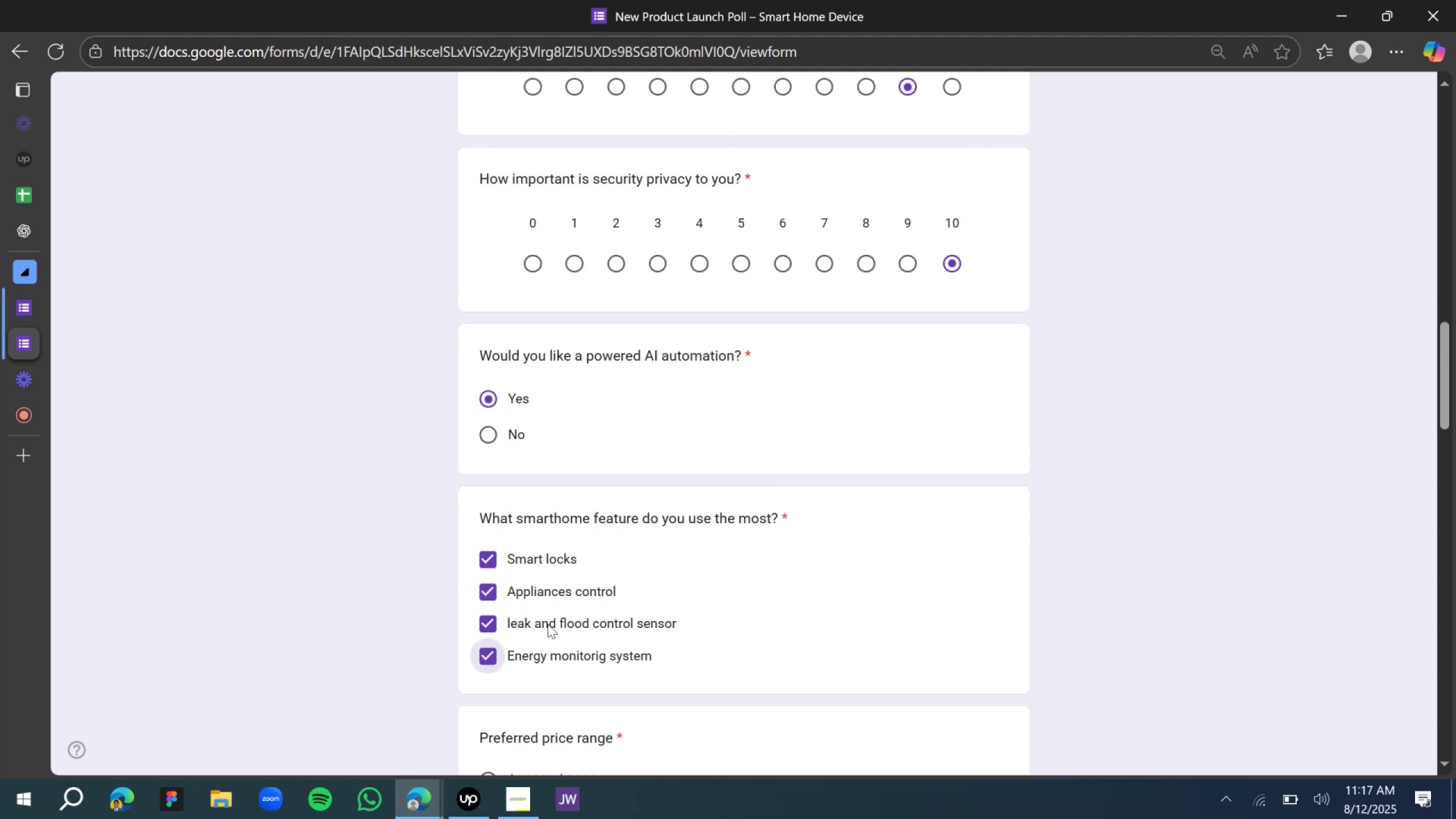 
scroll: coordinate [621, 580], scroll_direction: down, amount: 2.0
 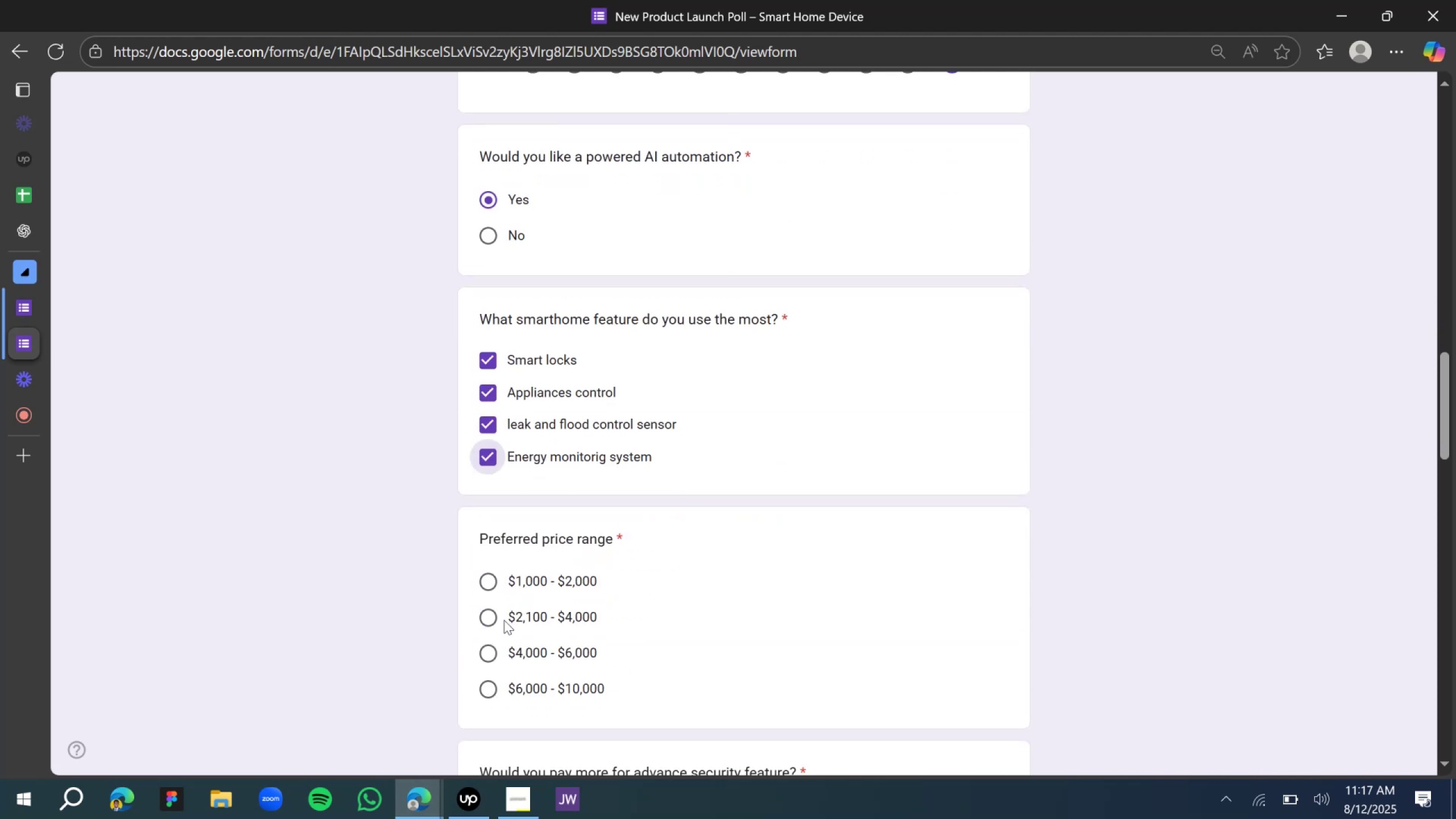 
left_click([493, 620])
 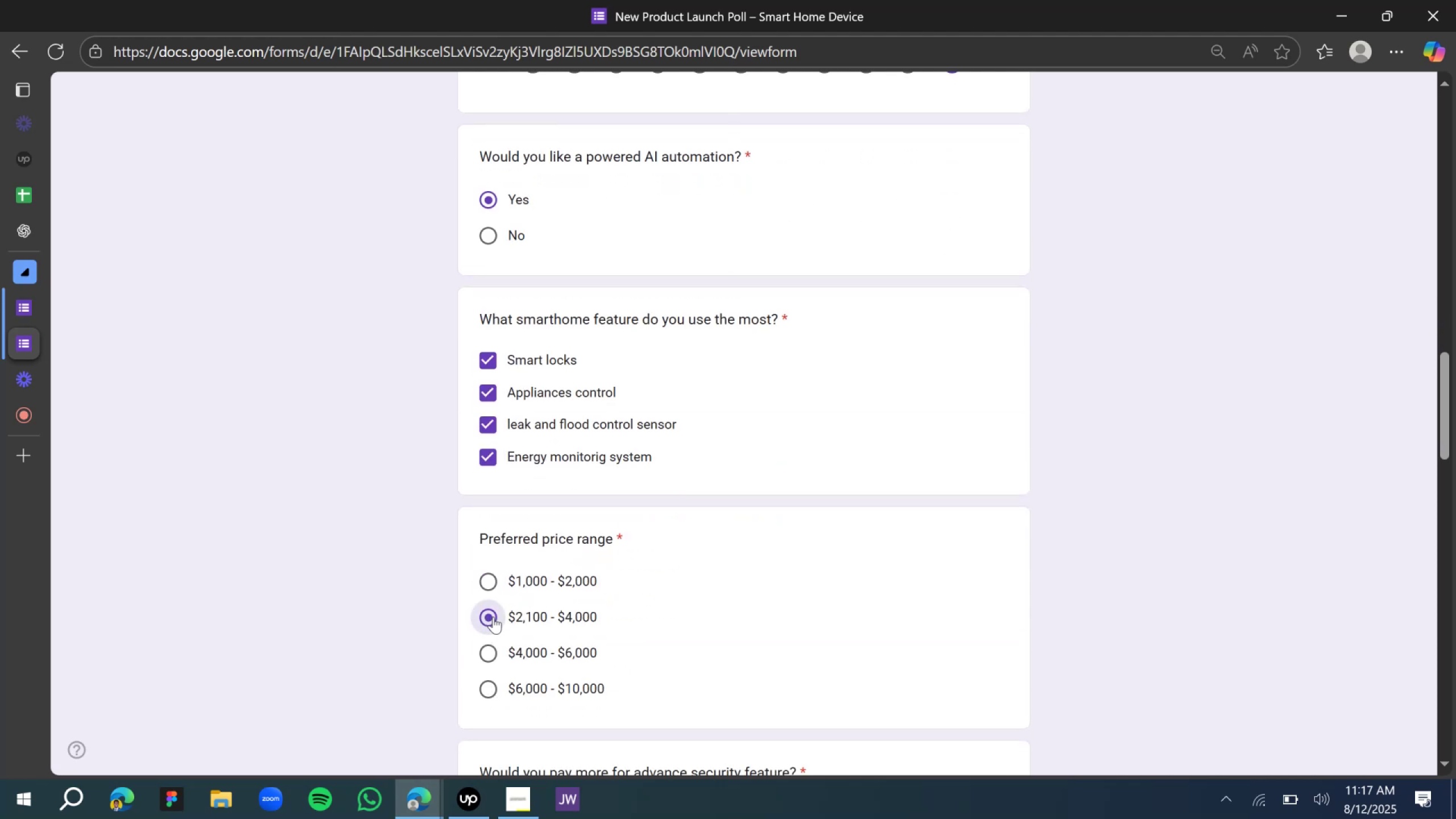 
scroll: coordinate [685, 610], scroll_direction: down, amount: 3.0
 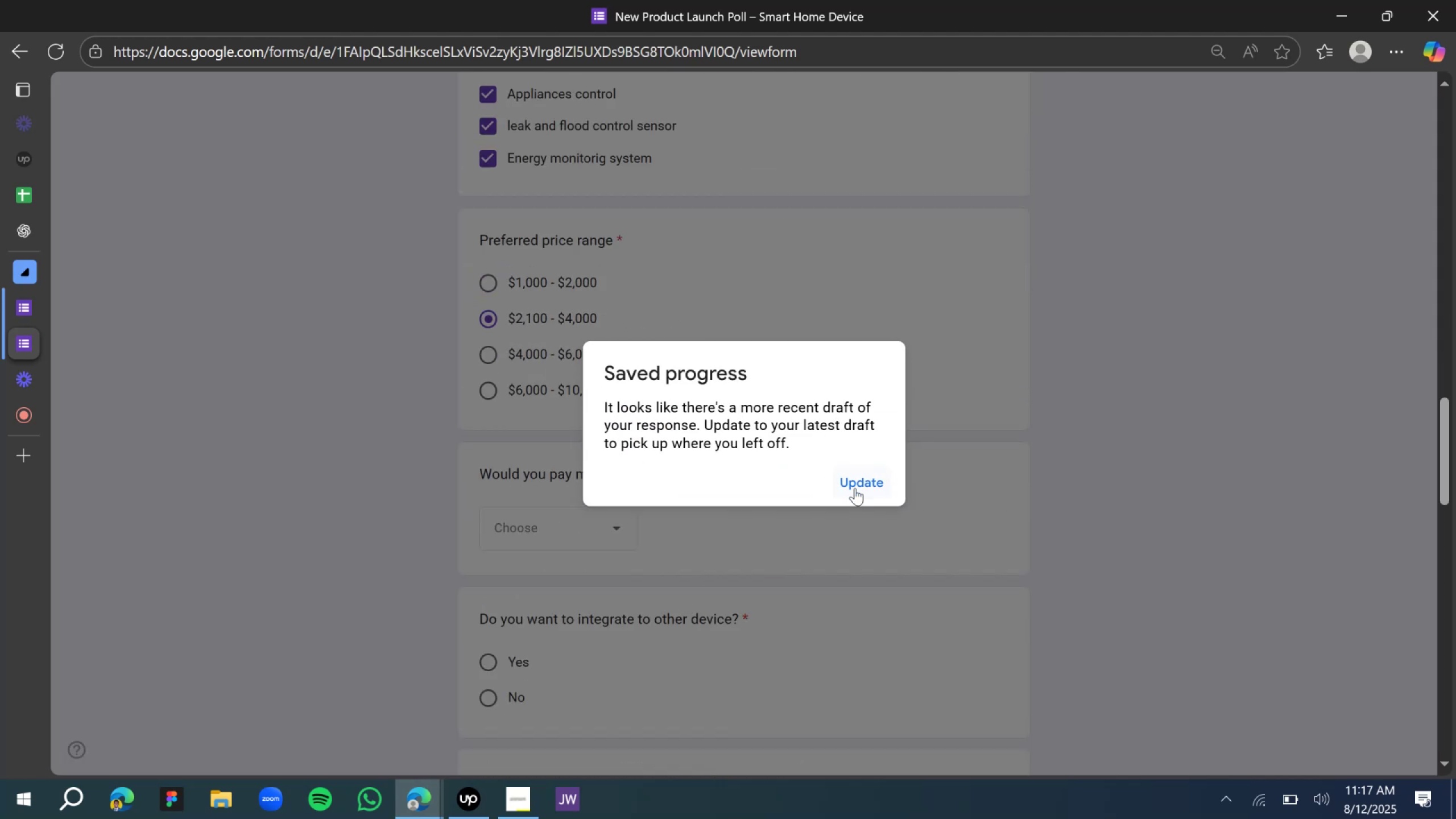 
left_click([876, 480])
 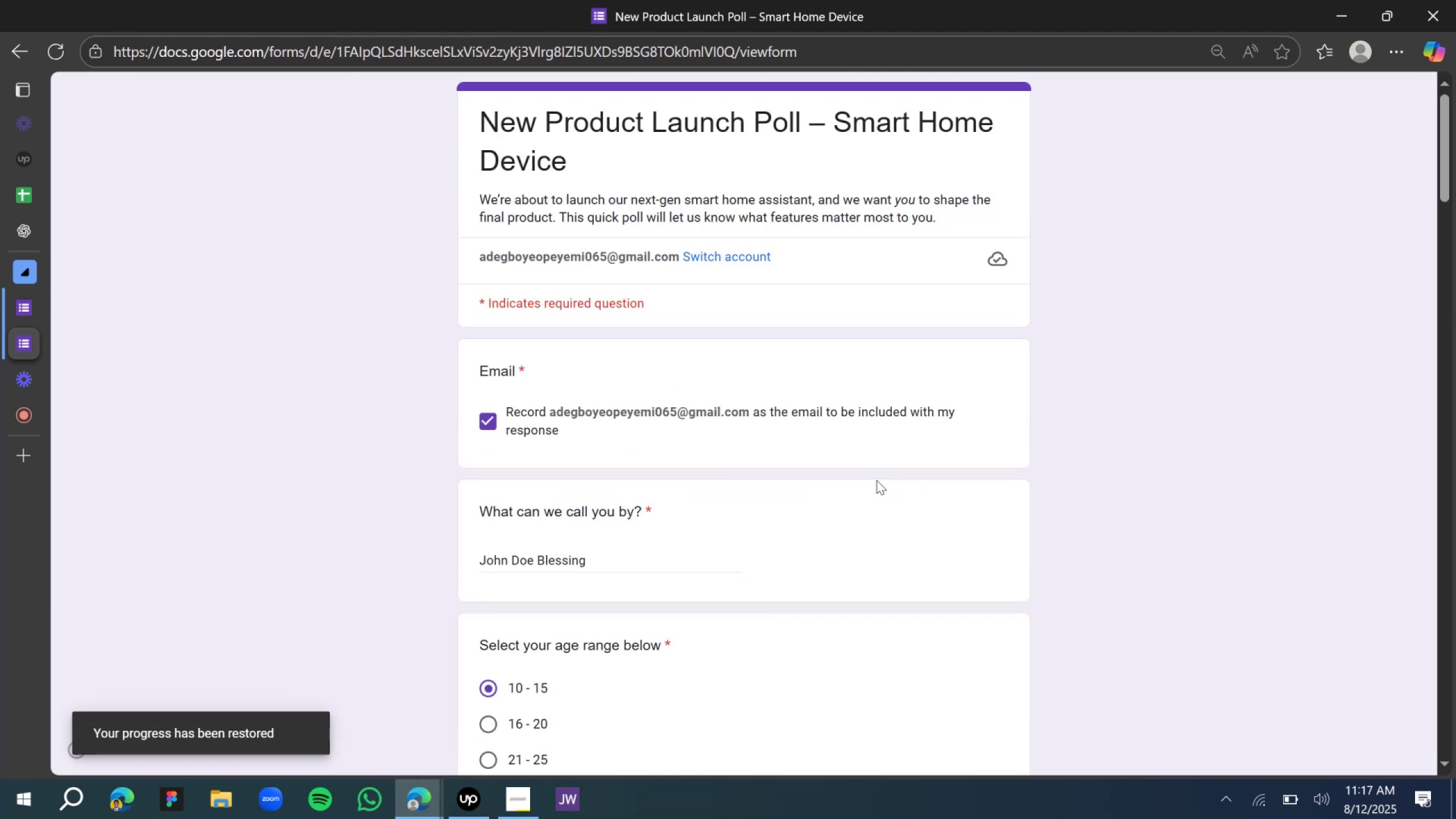 
scroll: coordinate [877, 483], scroll_direction: down, amount: 11.0
 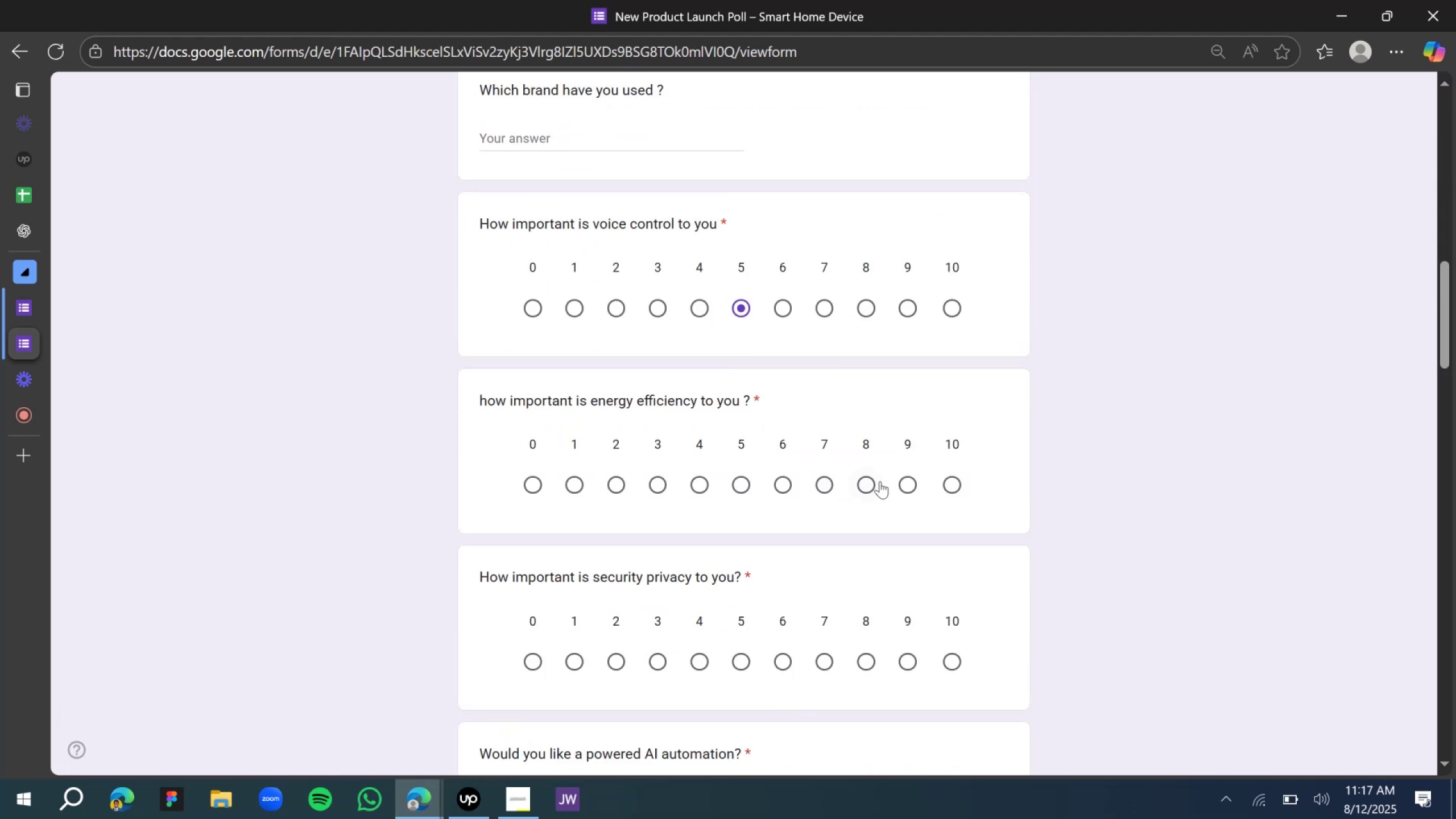 
left_click([914, 482])
 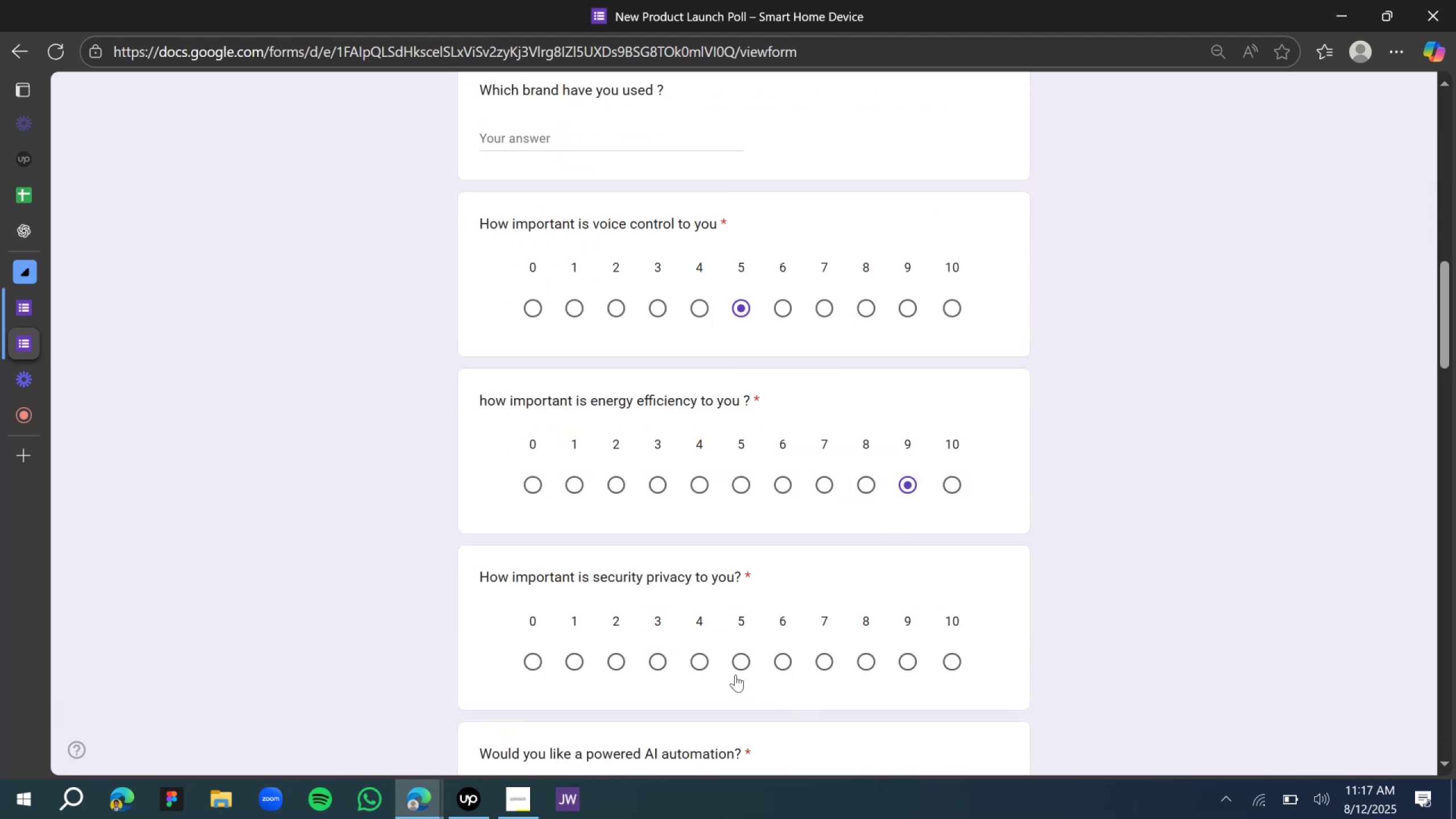 
left_click([746, 652])
 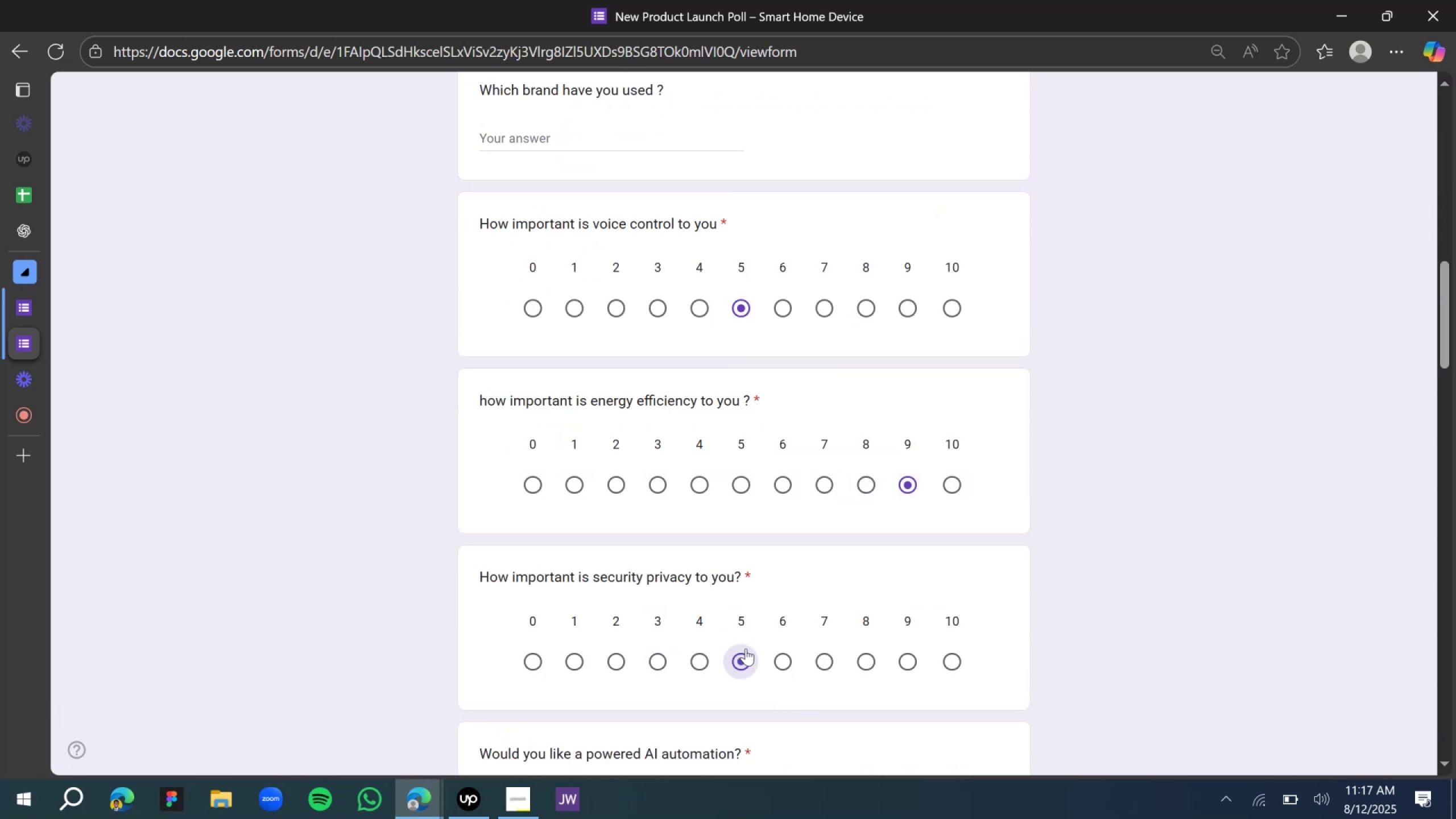 
scroll: coordinate [743, 640], scroll_direction: down, amount: 5.0
 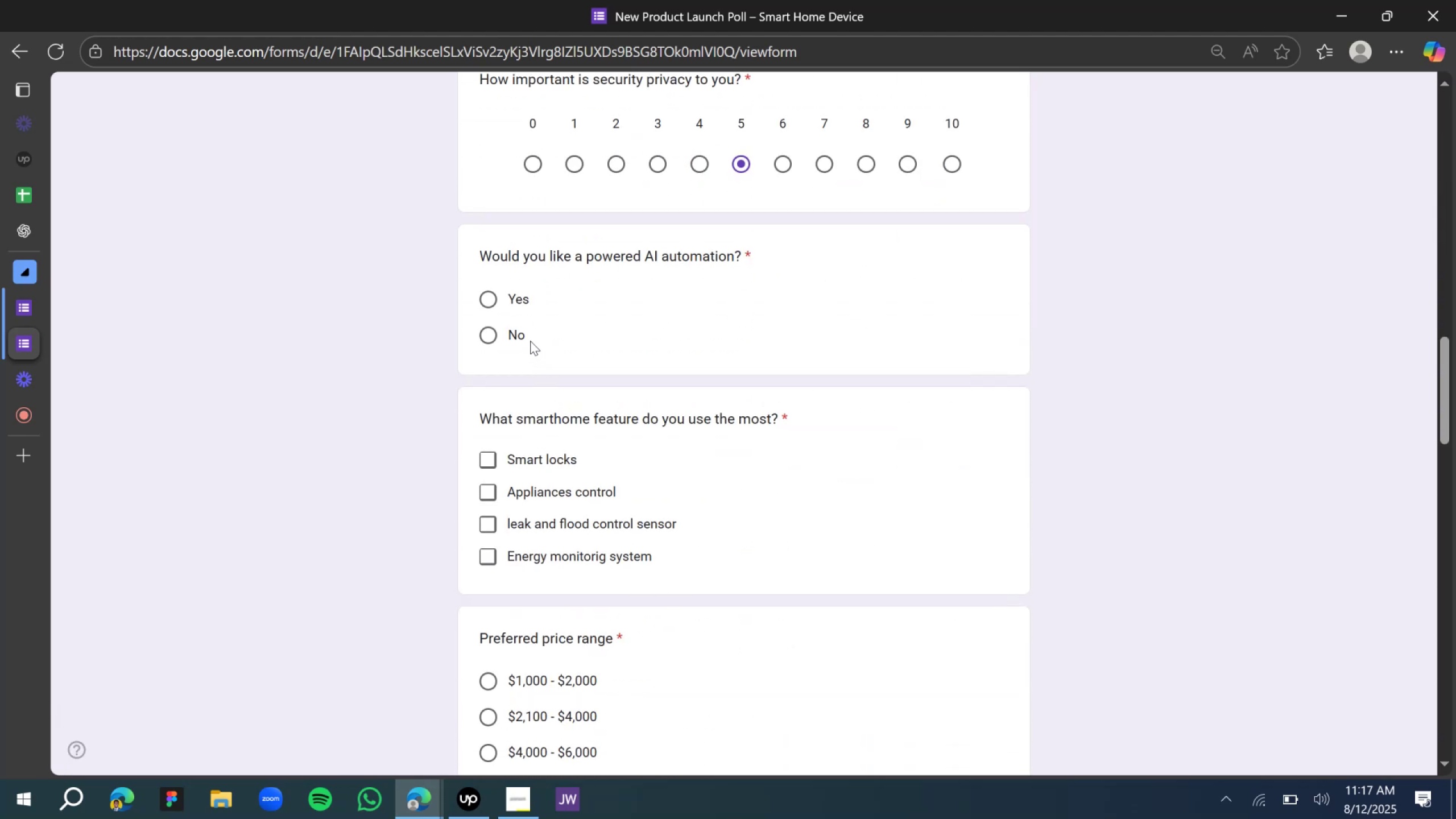 
left_click([495, 338])
 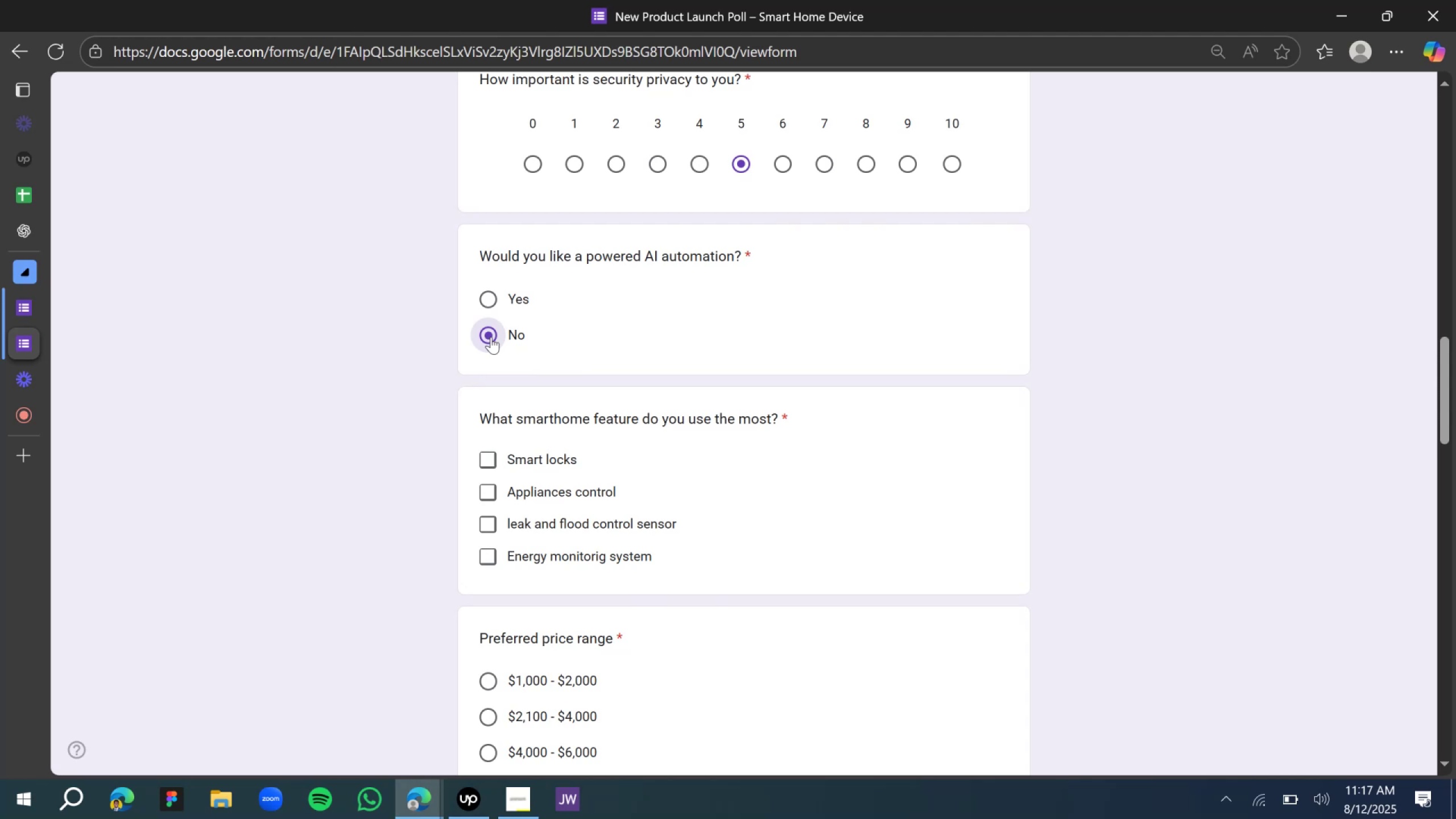 
wait(9.36)
 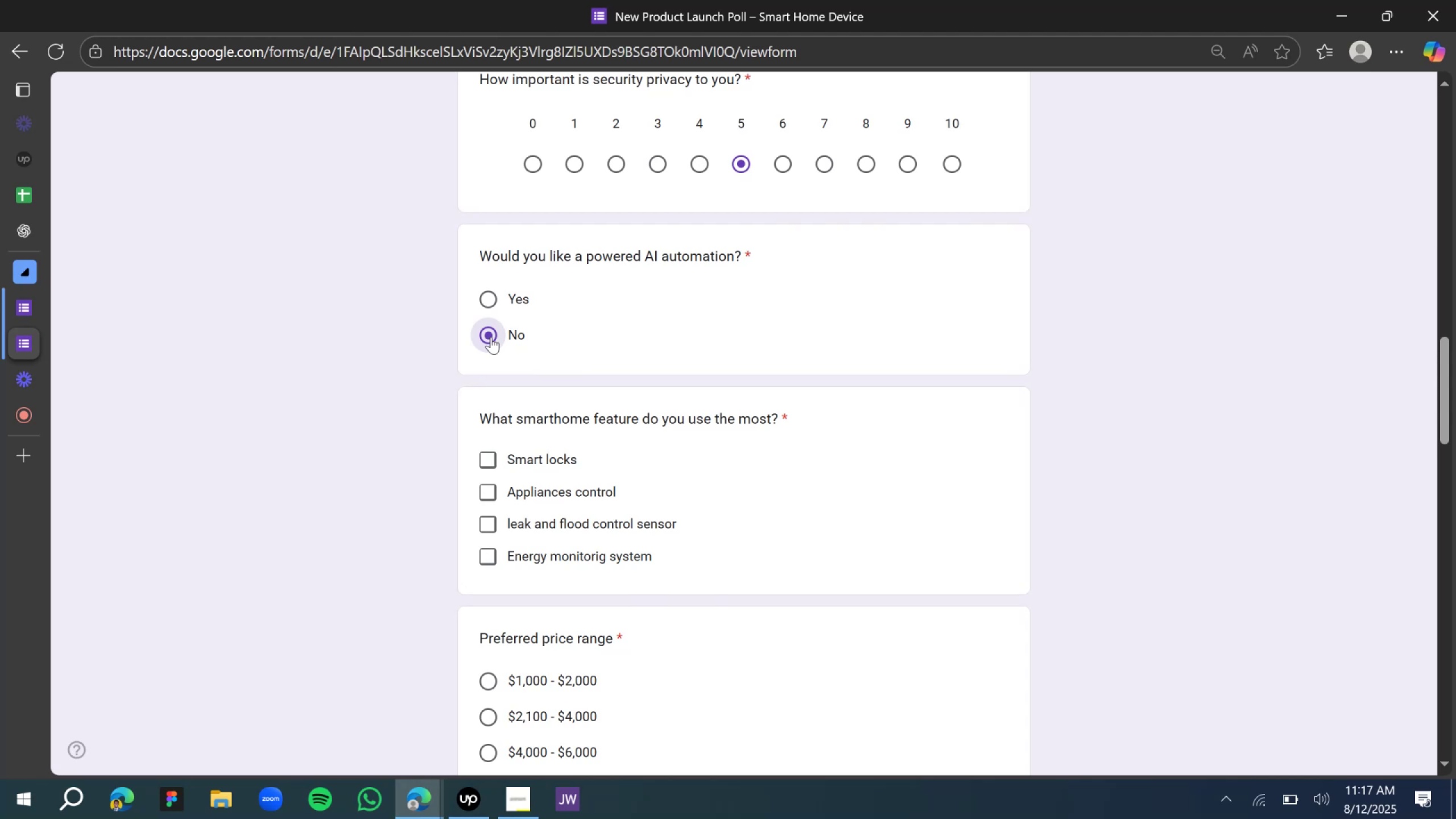 
left_click([521, 462])
 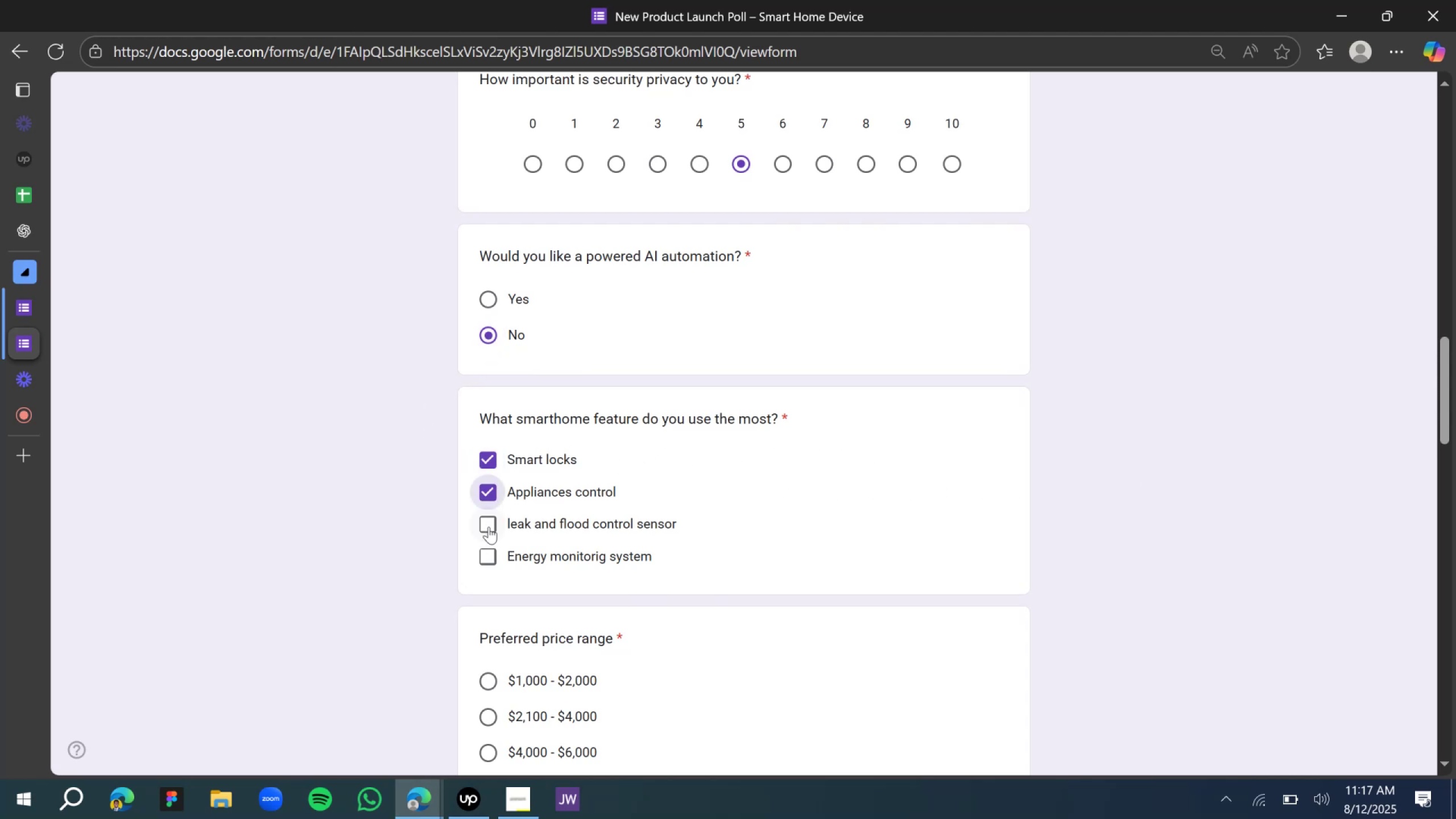 
triple_click([492, 562])
 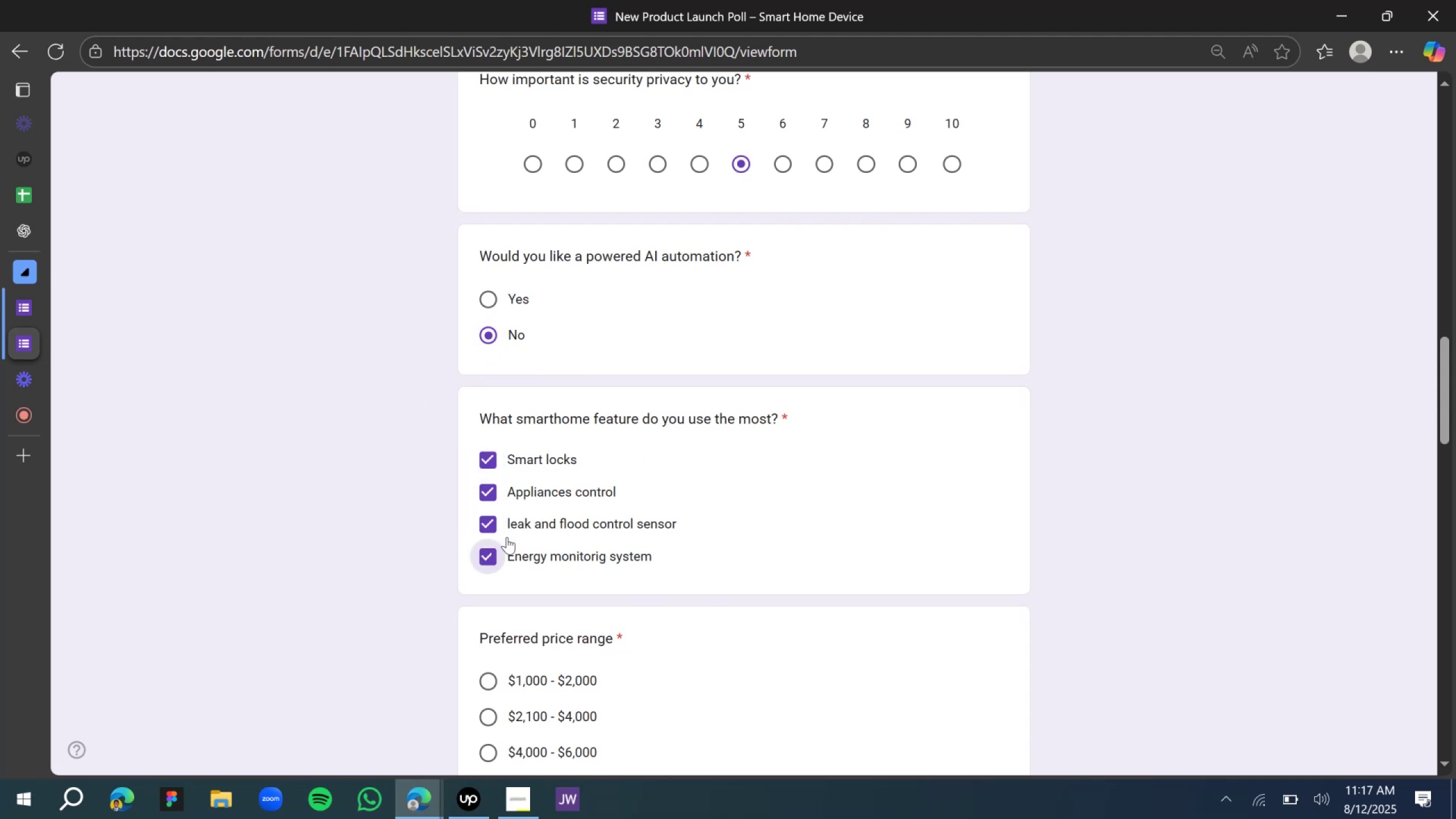 
scroll: coordinate [509, 536], scroll_direction: down, amount: 3.0
 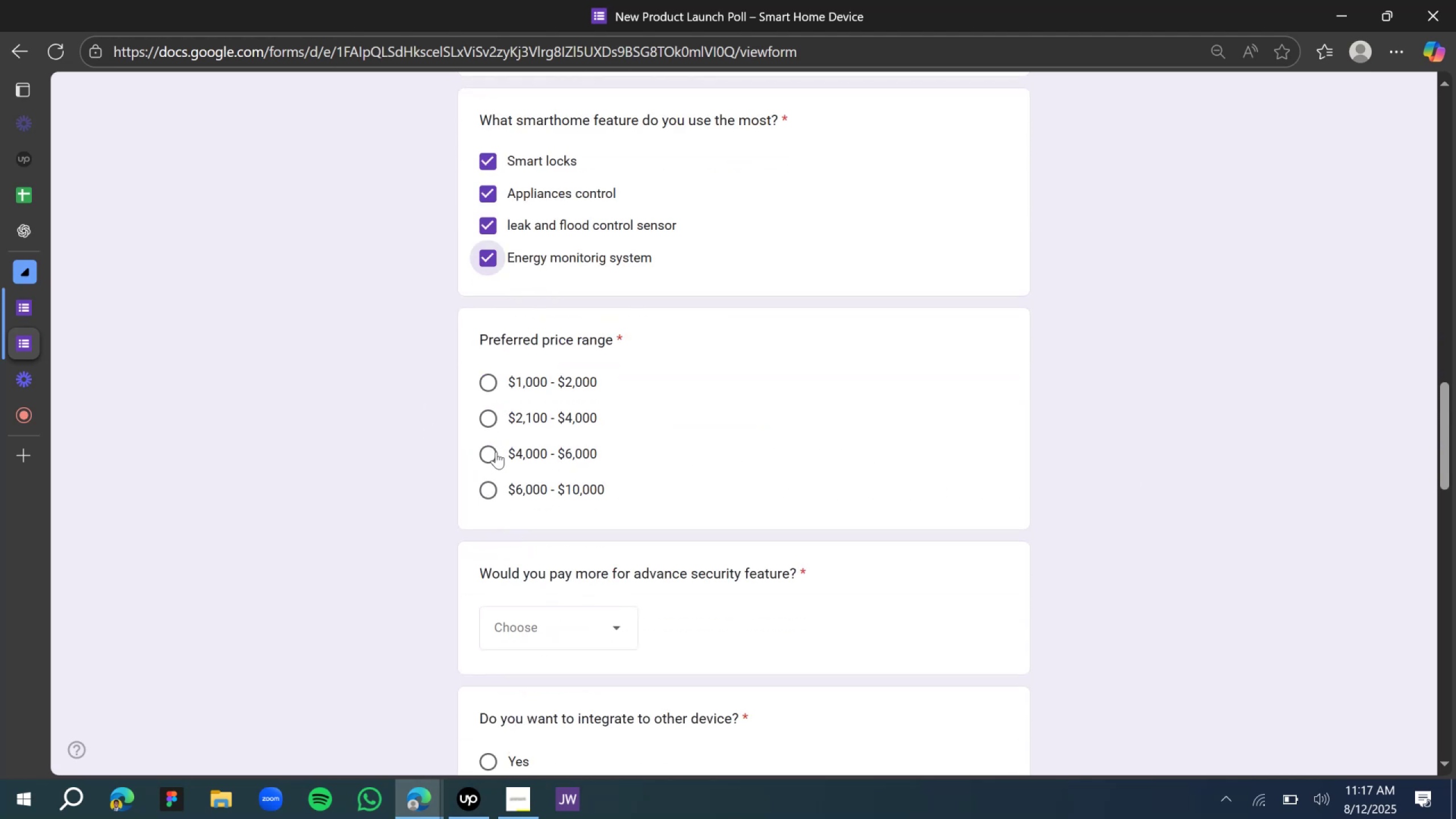 
left_click([495, 448])
 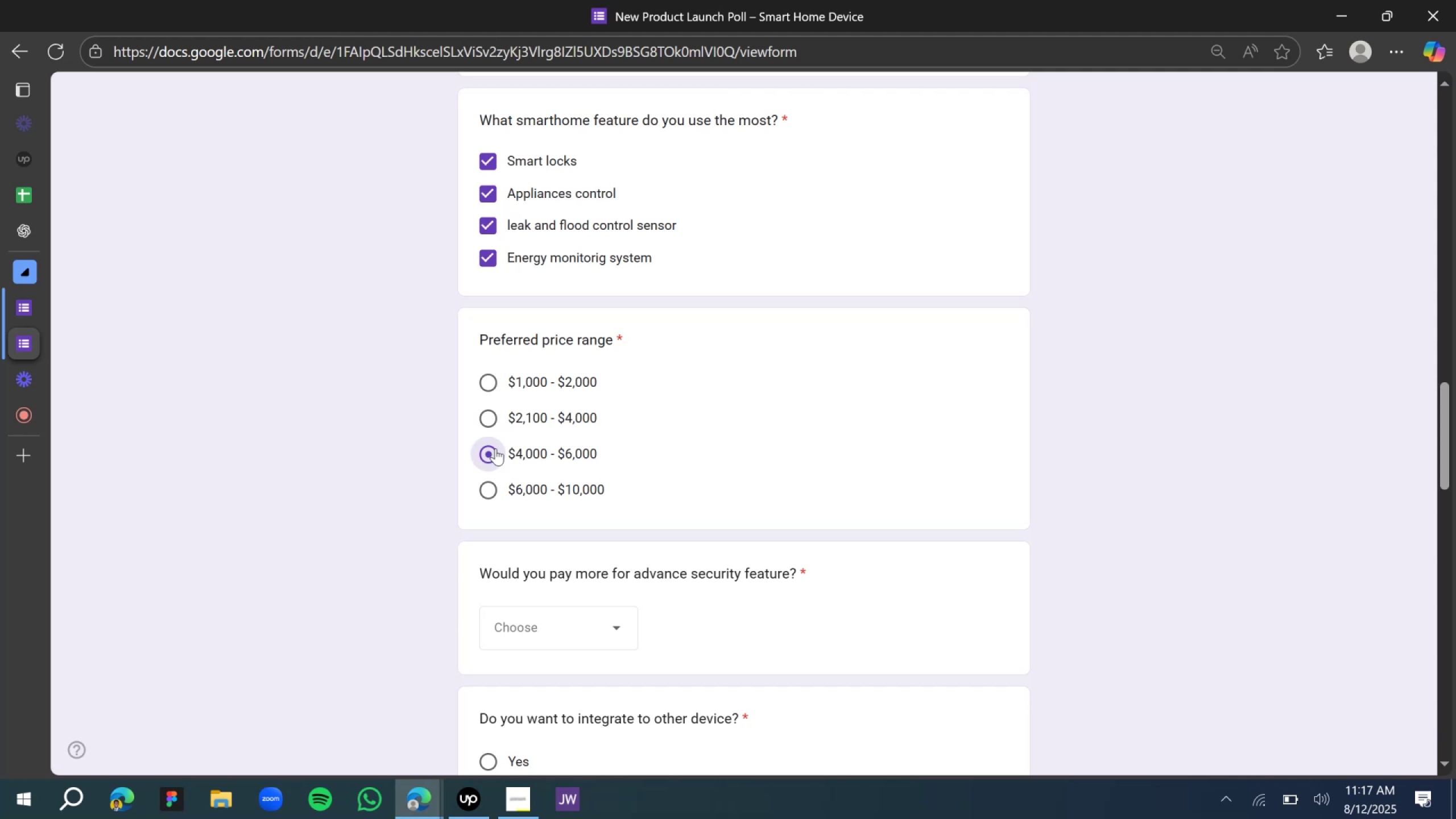 
scroll: coordinate [499, 452], scroll_direction: down, amount: 2.0
 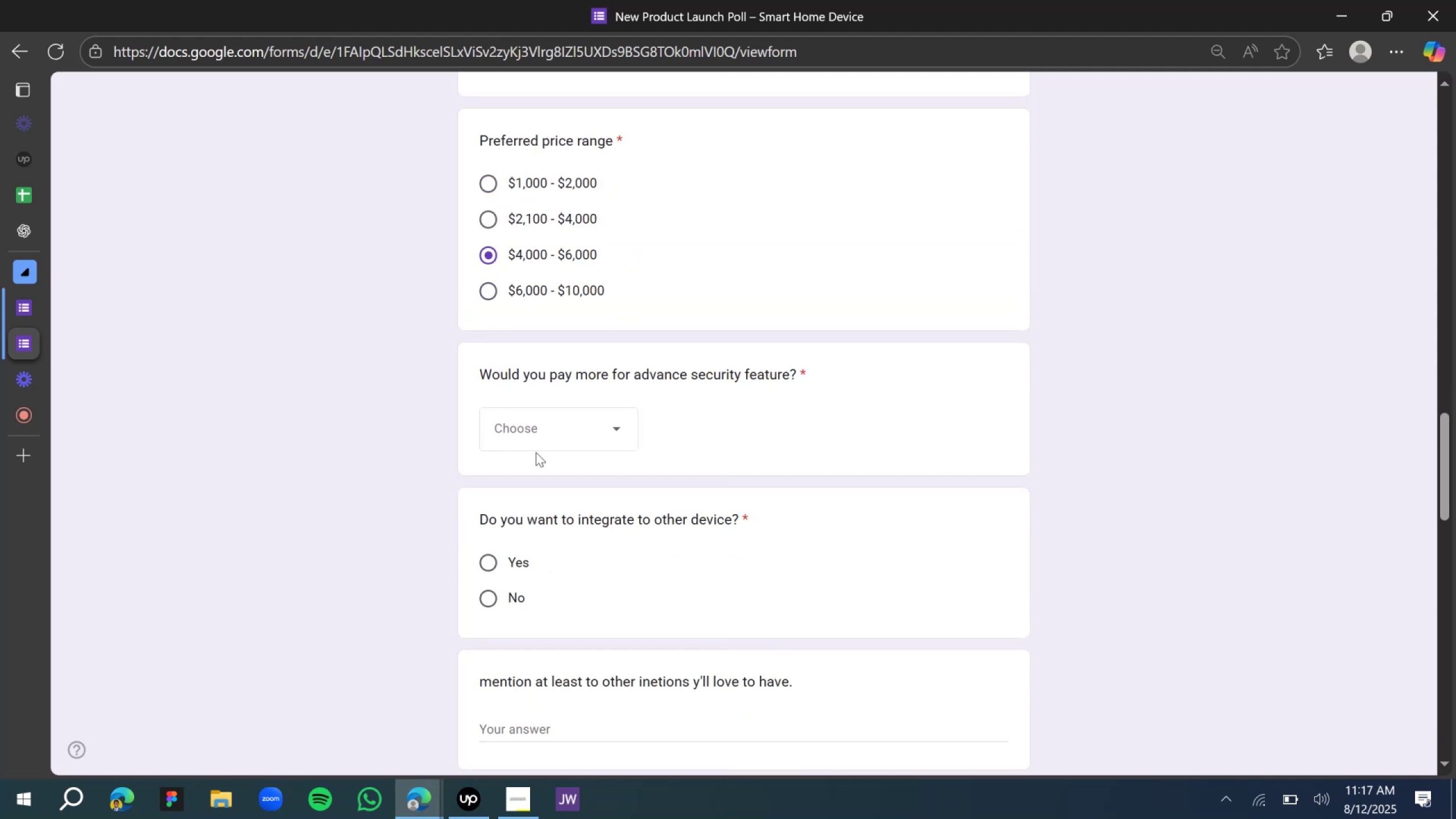 
left_click([576, 430])
 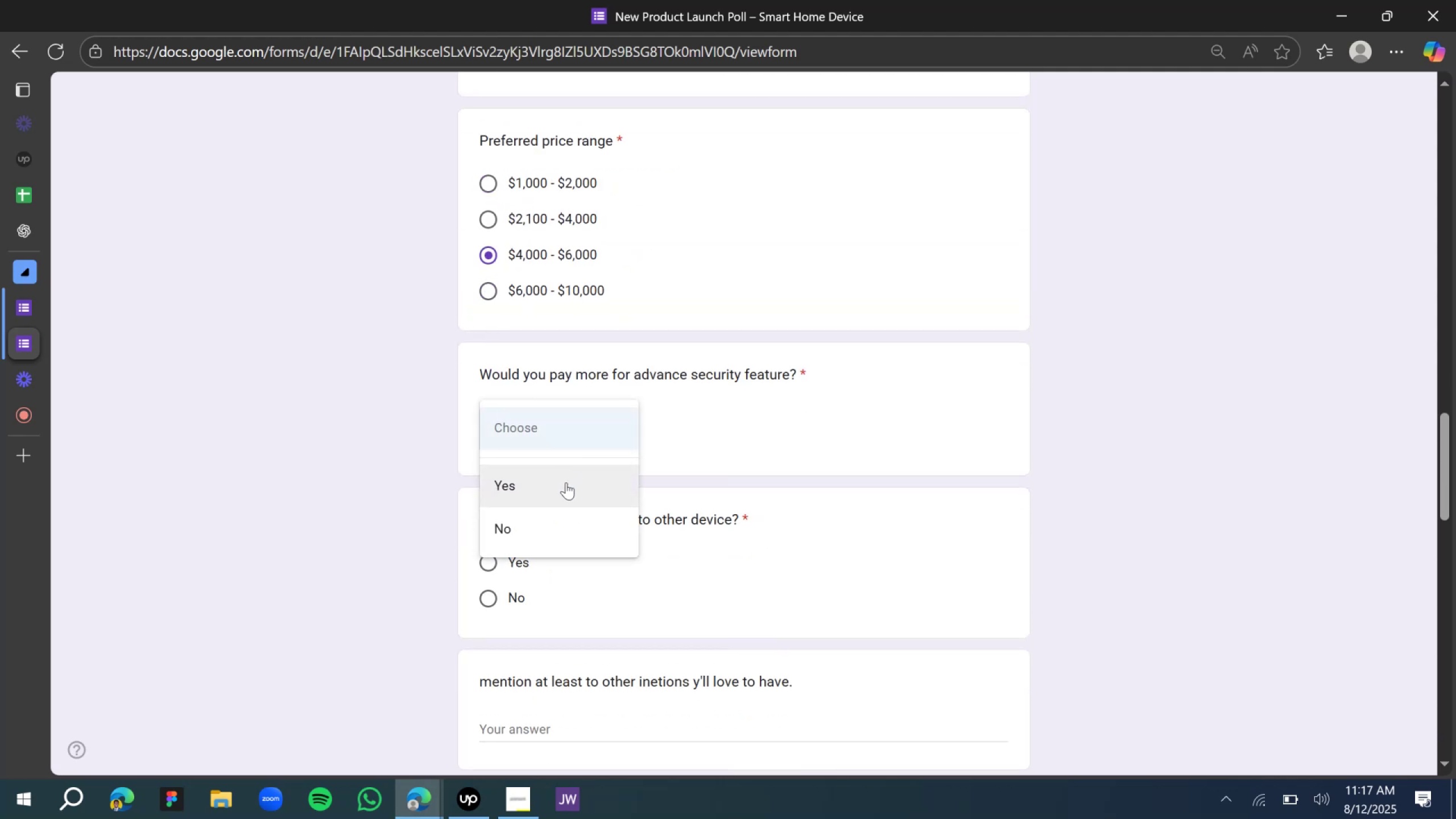 
left_click([565, 484])
 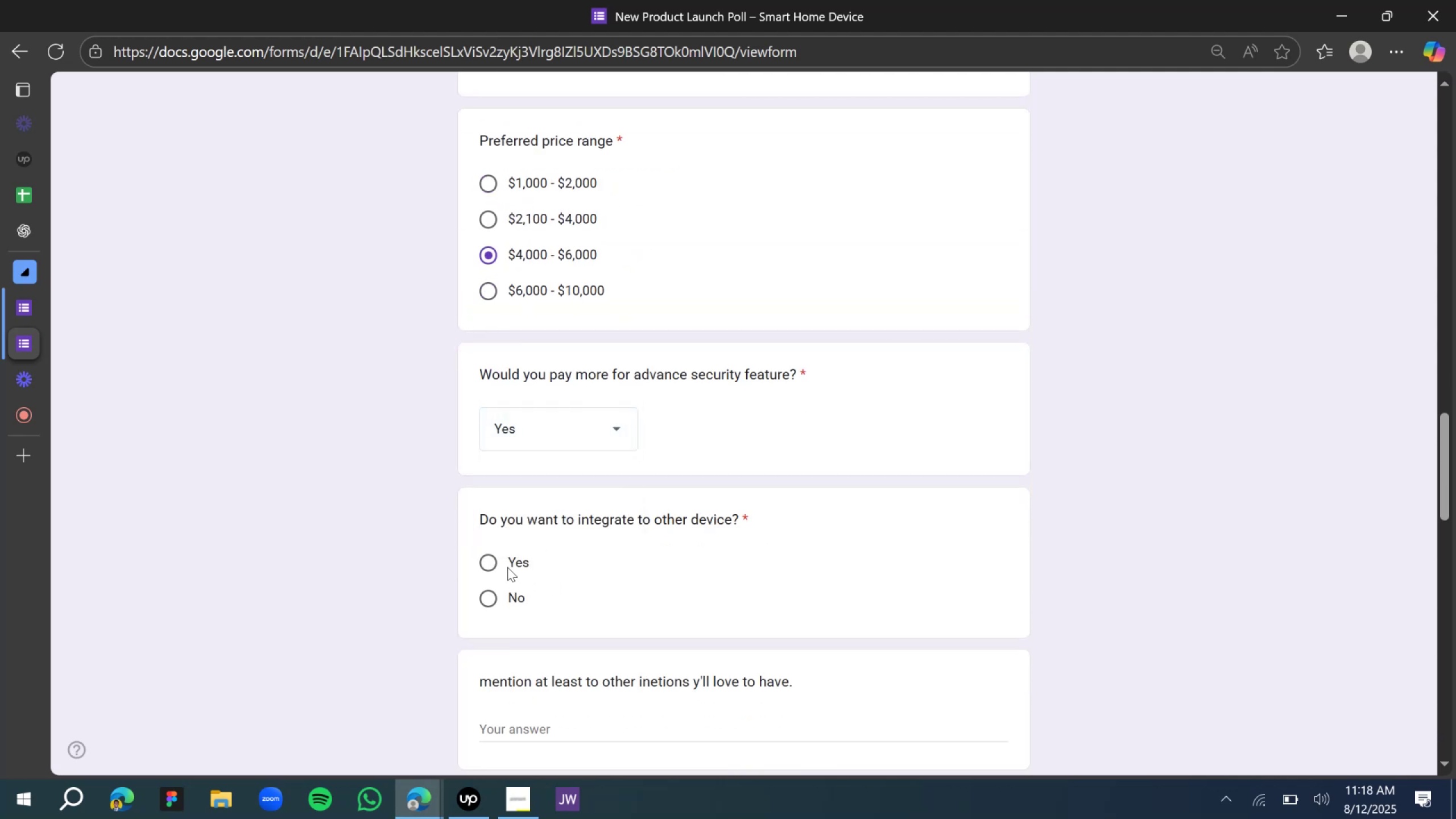 
left_click([507, 567])
 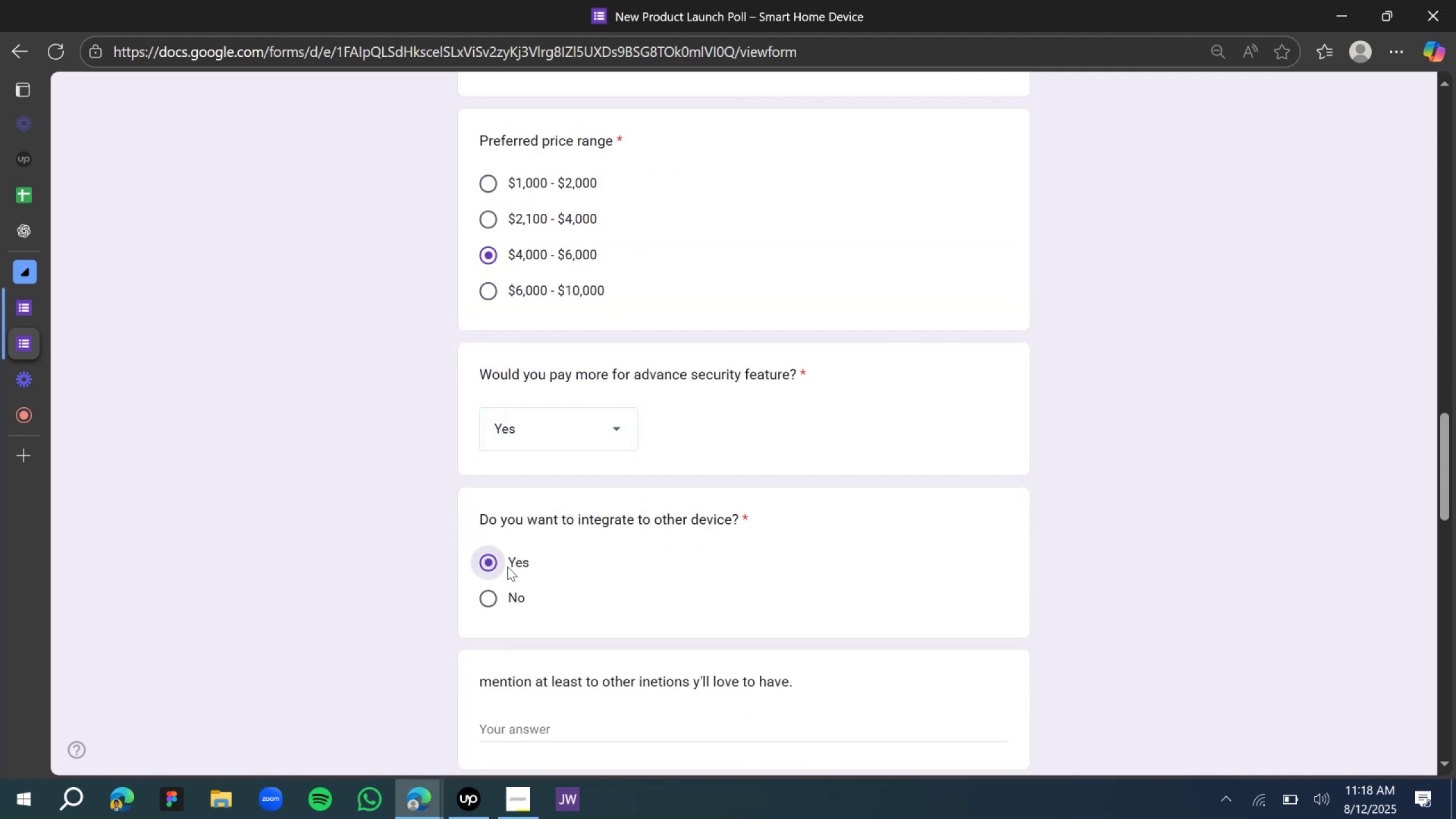 
scroll: coordinate [507, 568], scroll_direction: down, amount: 3.0
 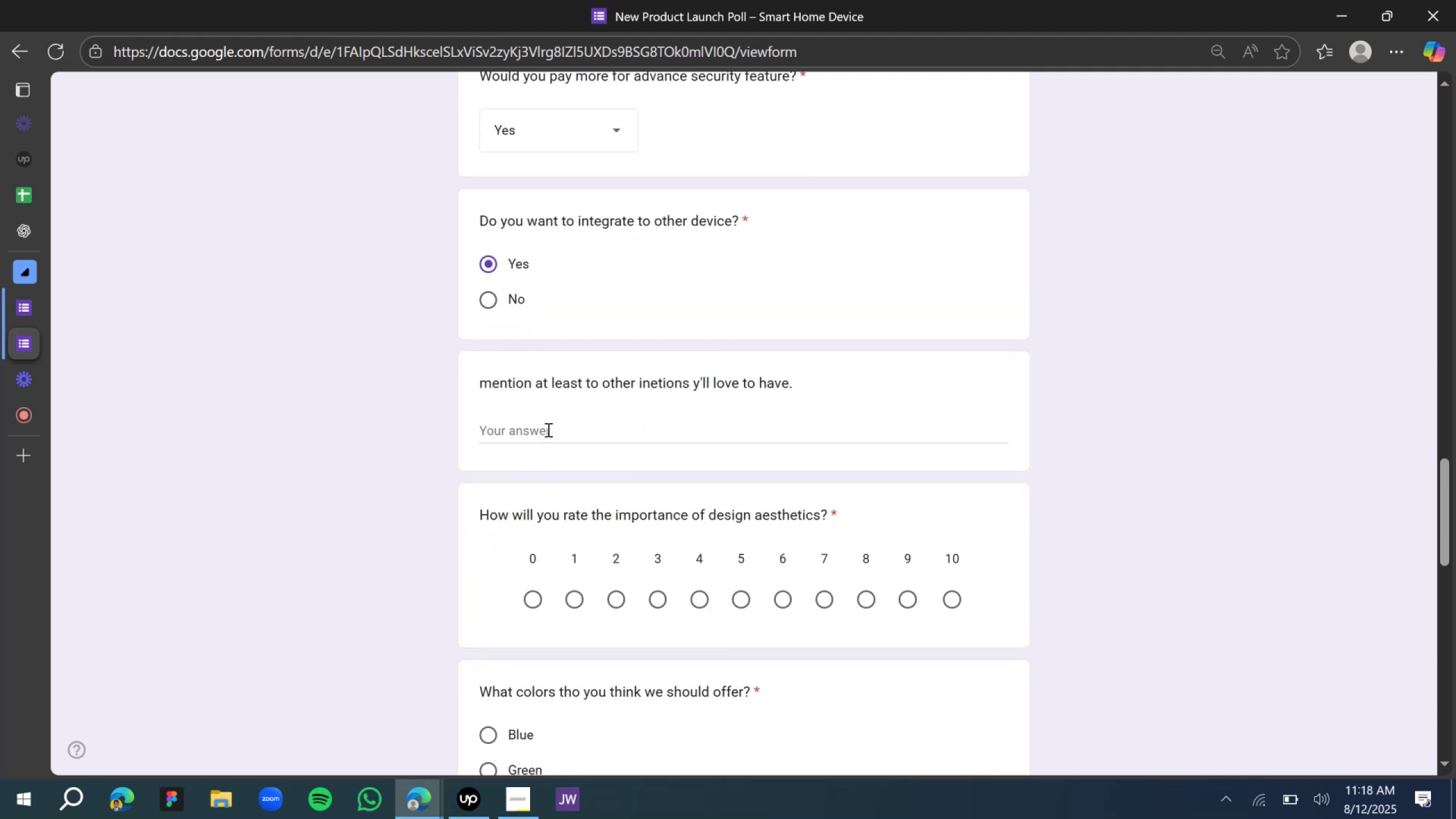 
left_click([547, 429])
 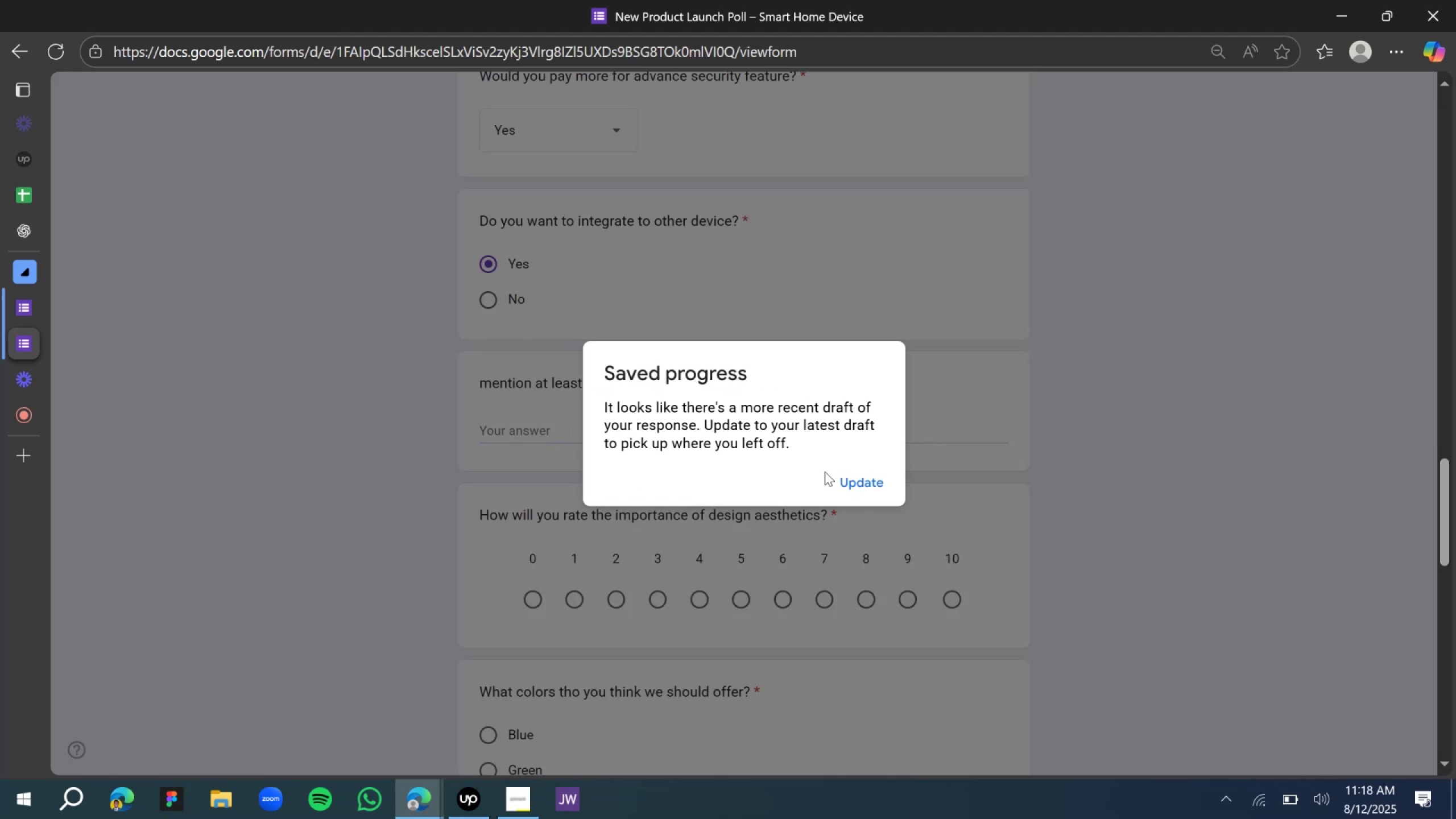 
left_click([857, 479])
 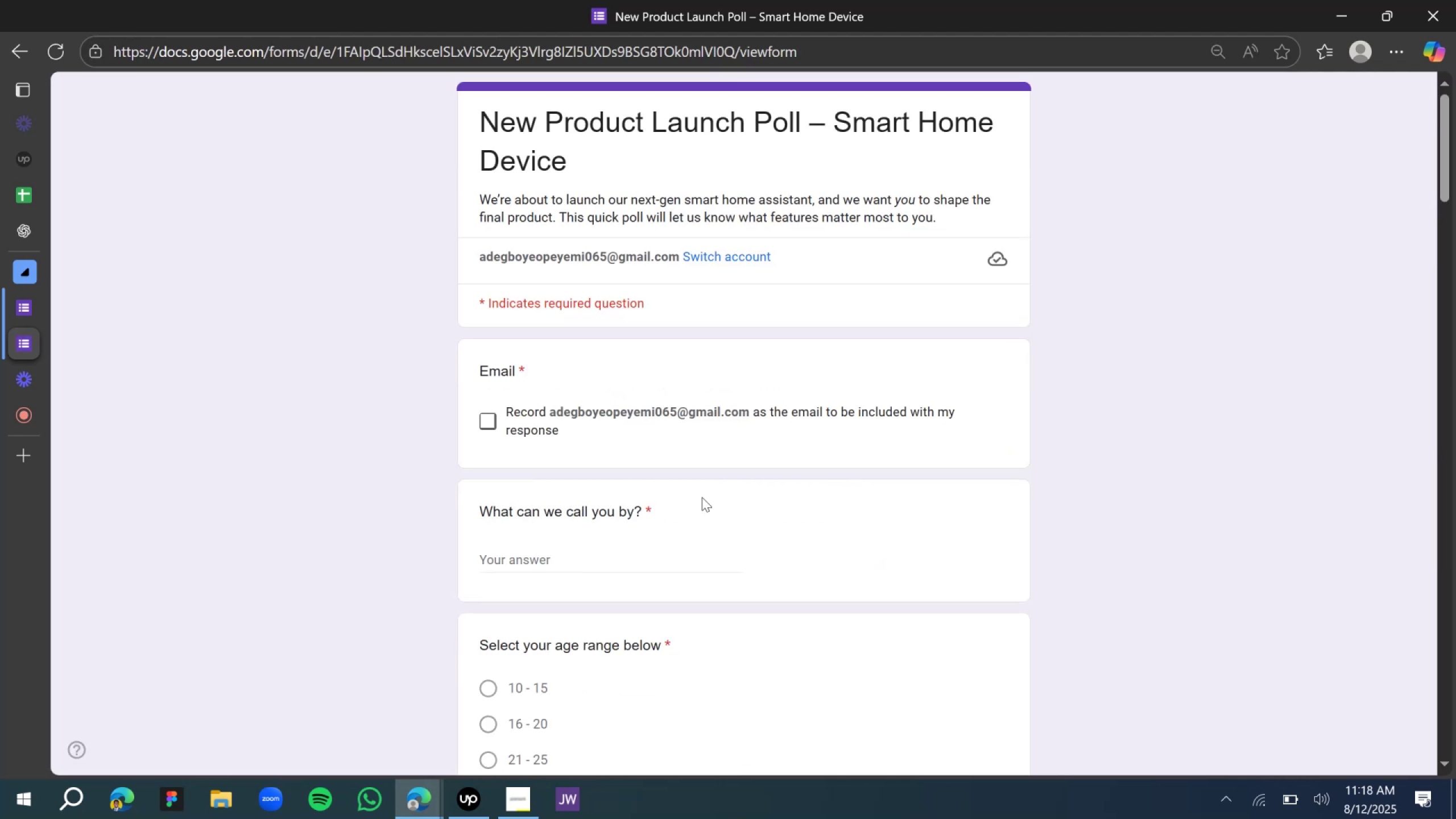 
scroll: coordinate [697, 501], scroll_direction: down, amount: 11.0
 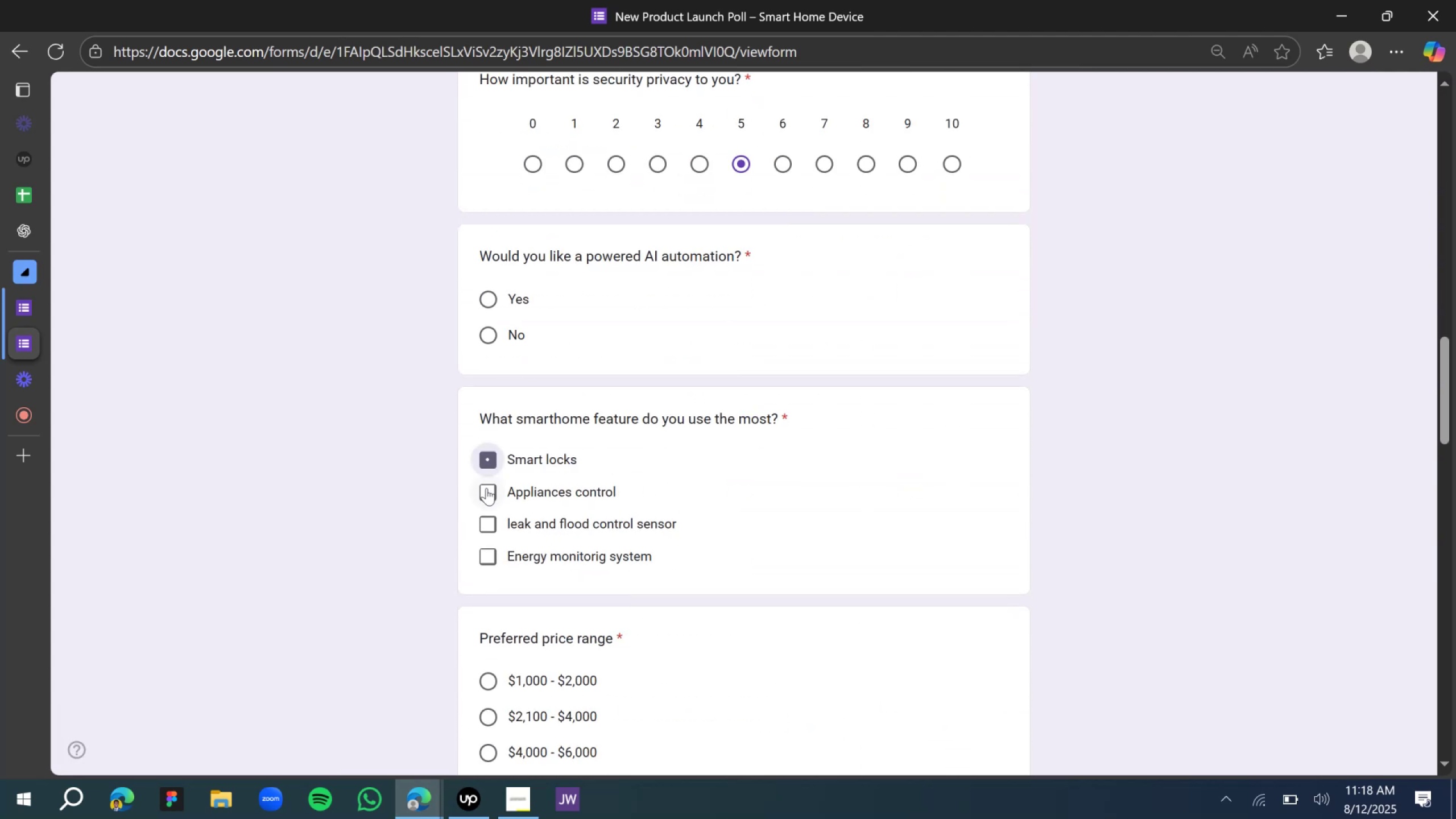 
triple_click([485, 520])
 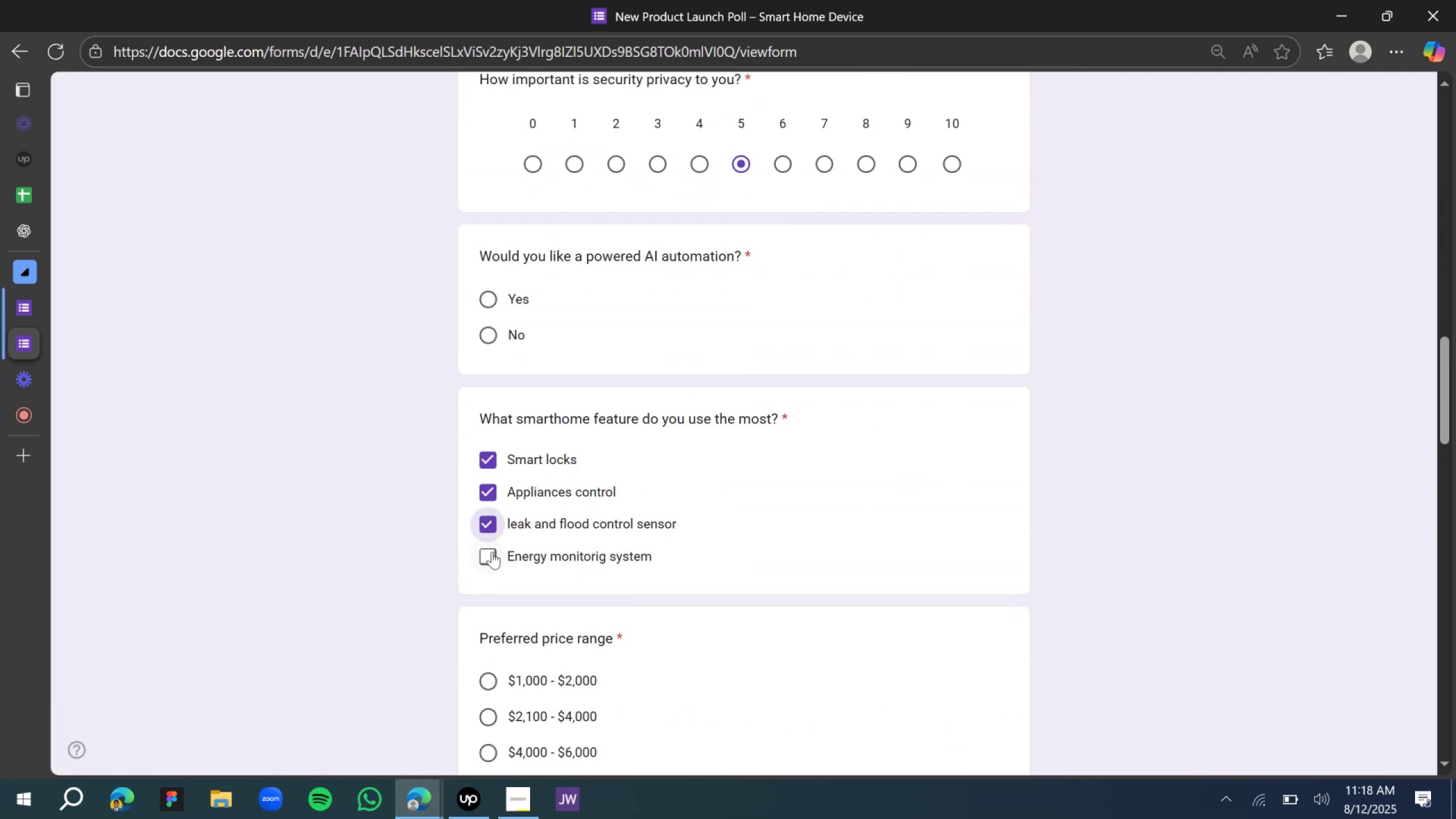 
triple_click([492, 552])
 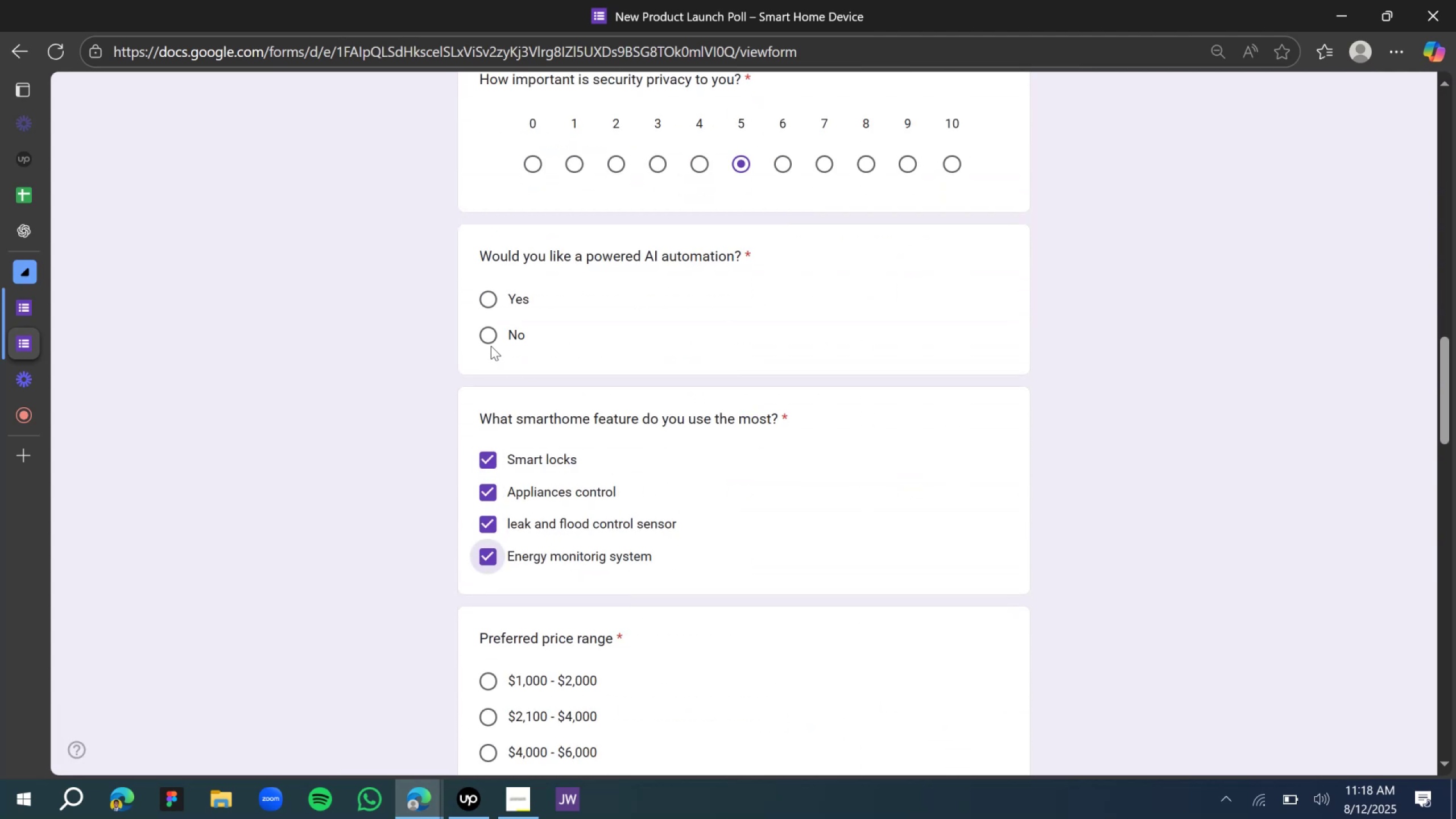 
left_click([490, 340])
 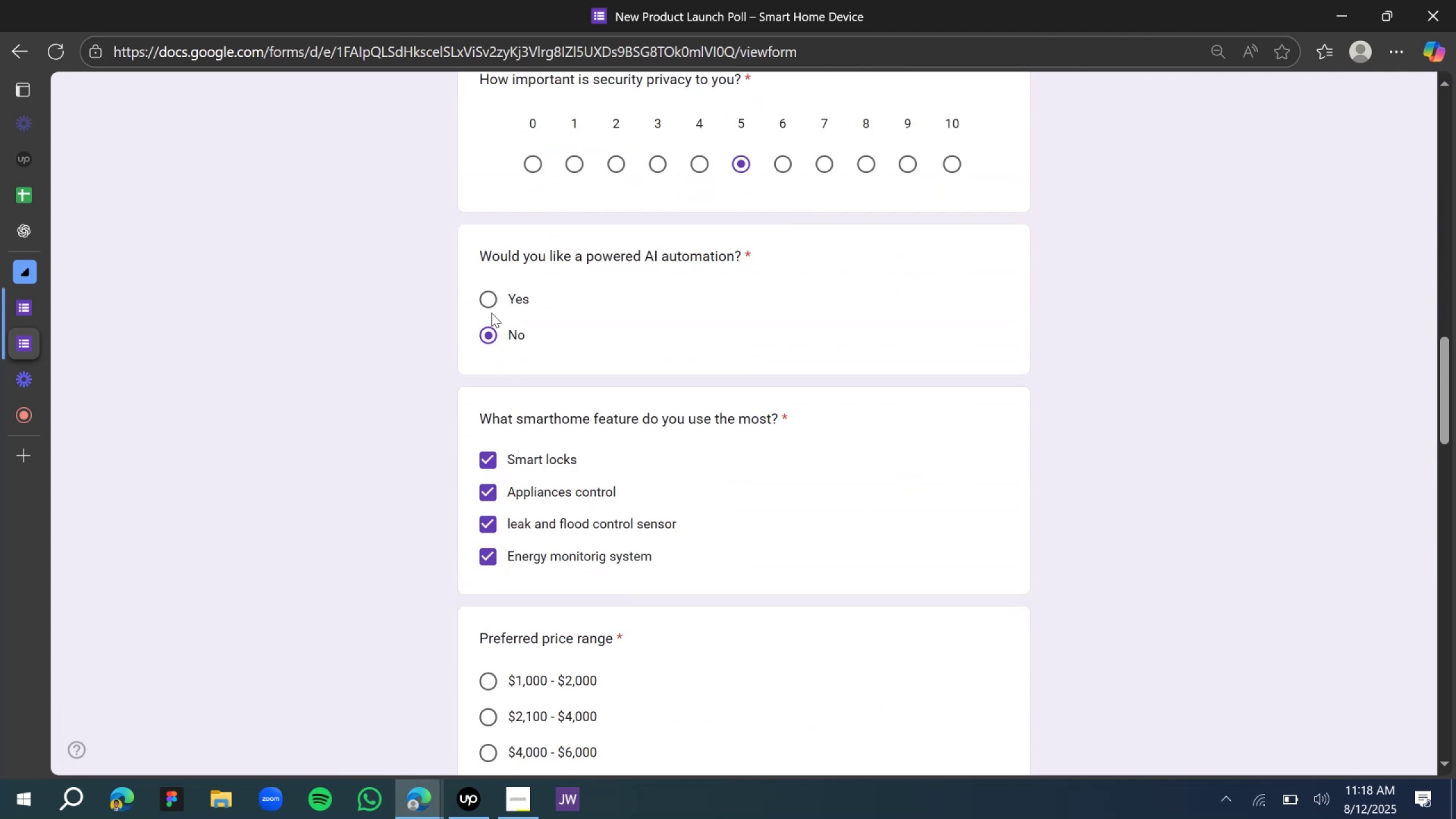 
left_click([491, 301])
 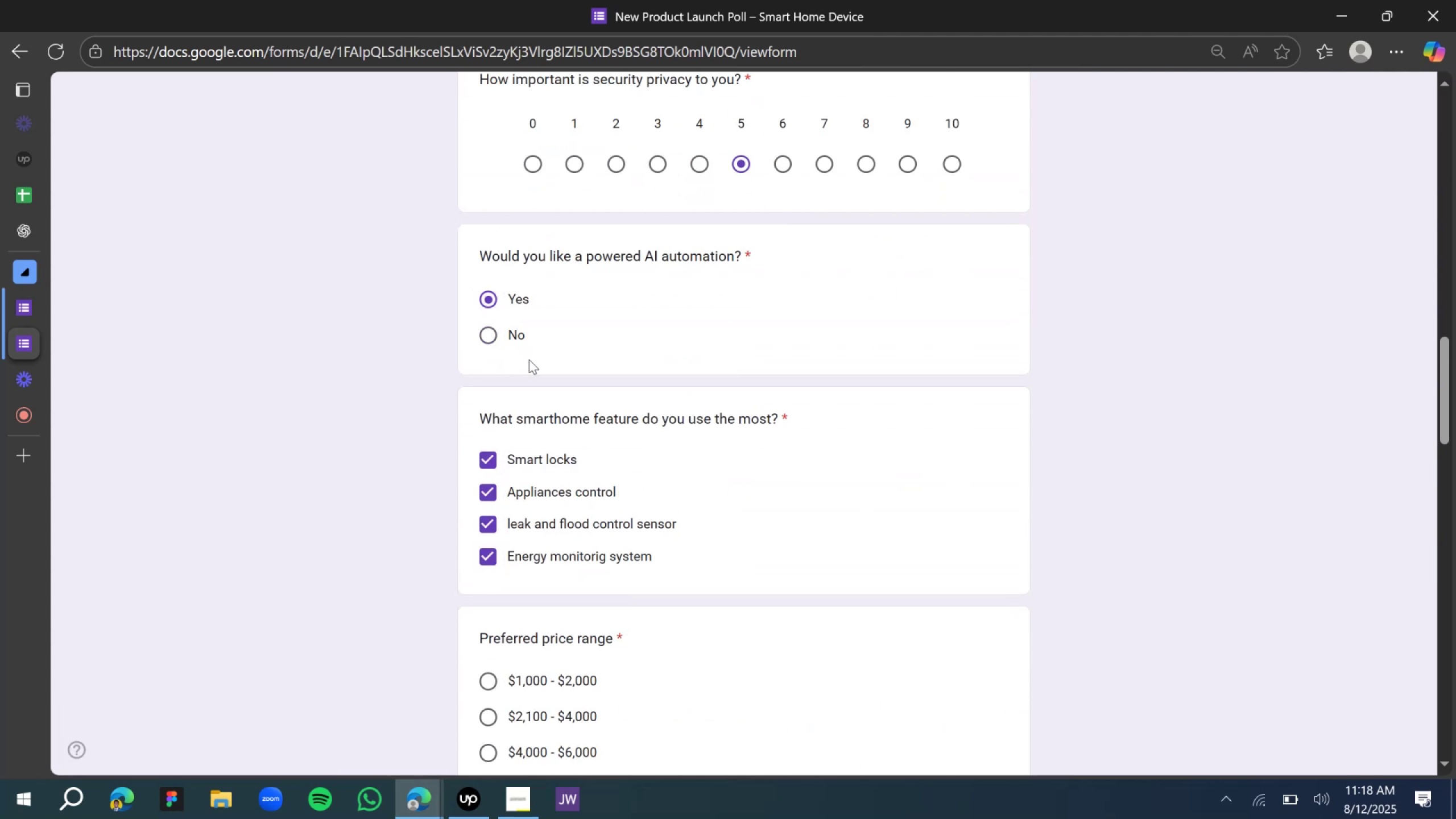 
scroll: coordinate [528, 435], scroll_direction: down, amount: 4.0
 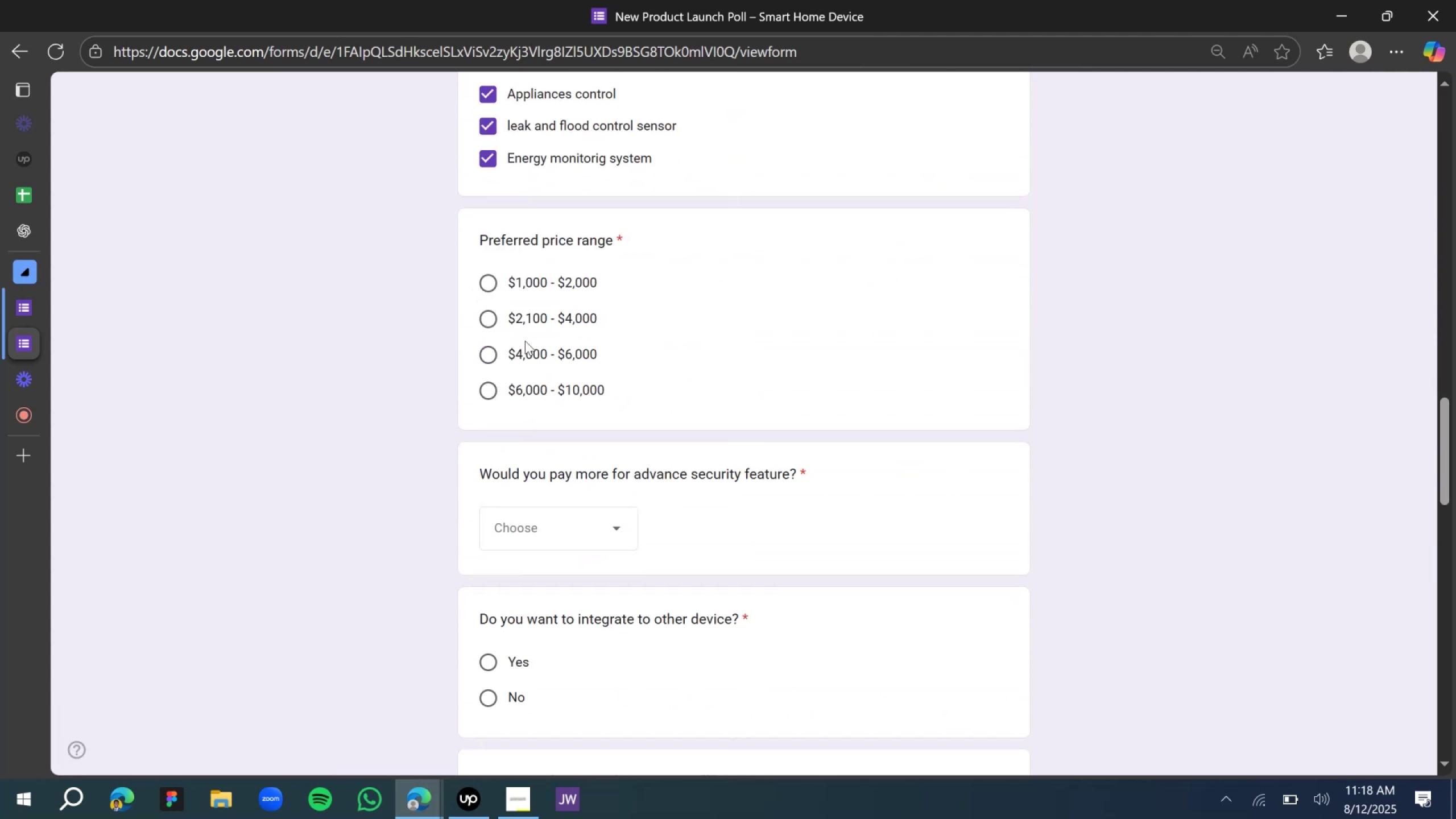 
left_click([525, 317])
 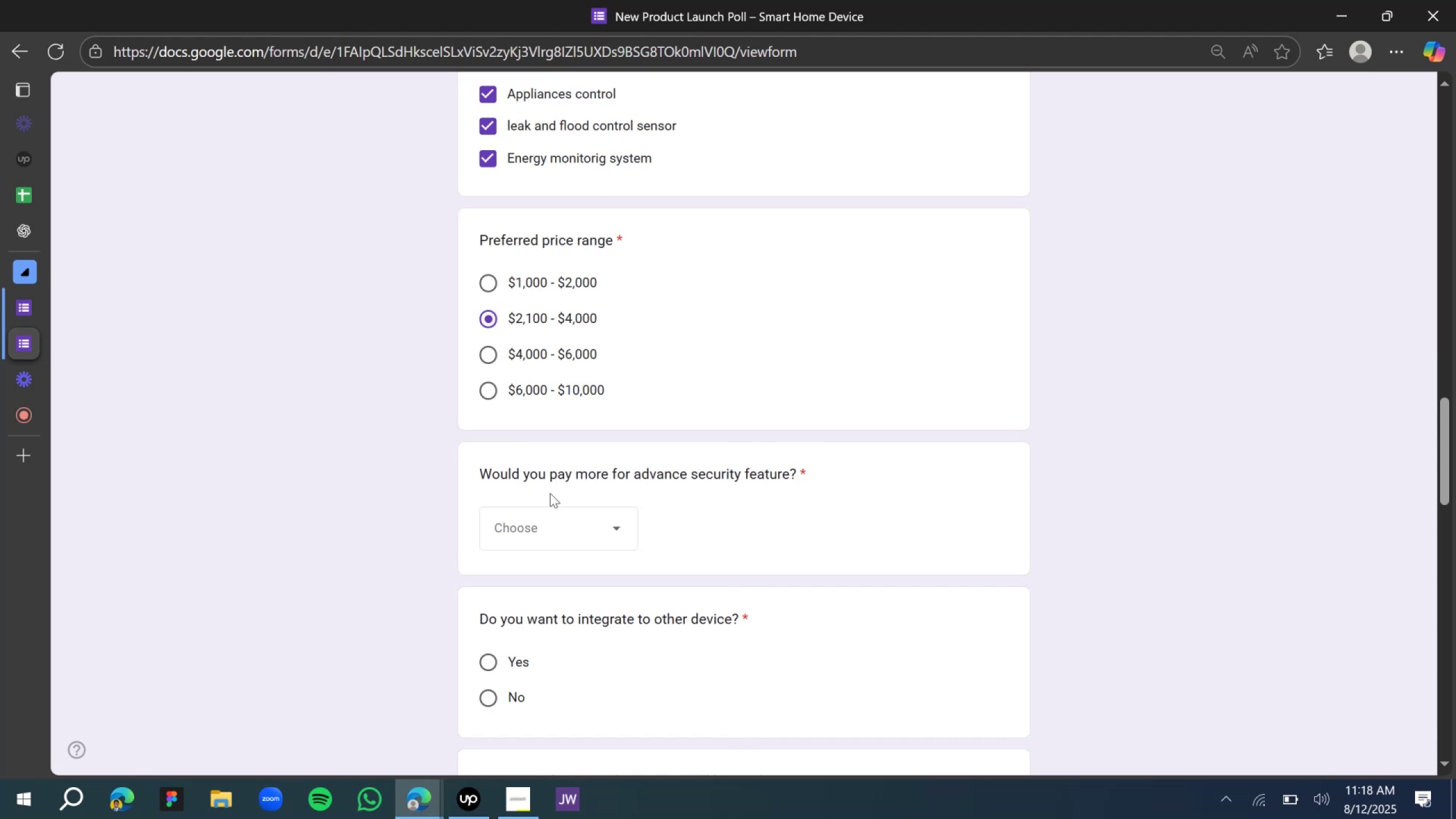 
left_click([555, 544])
 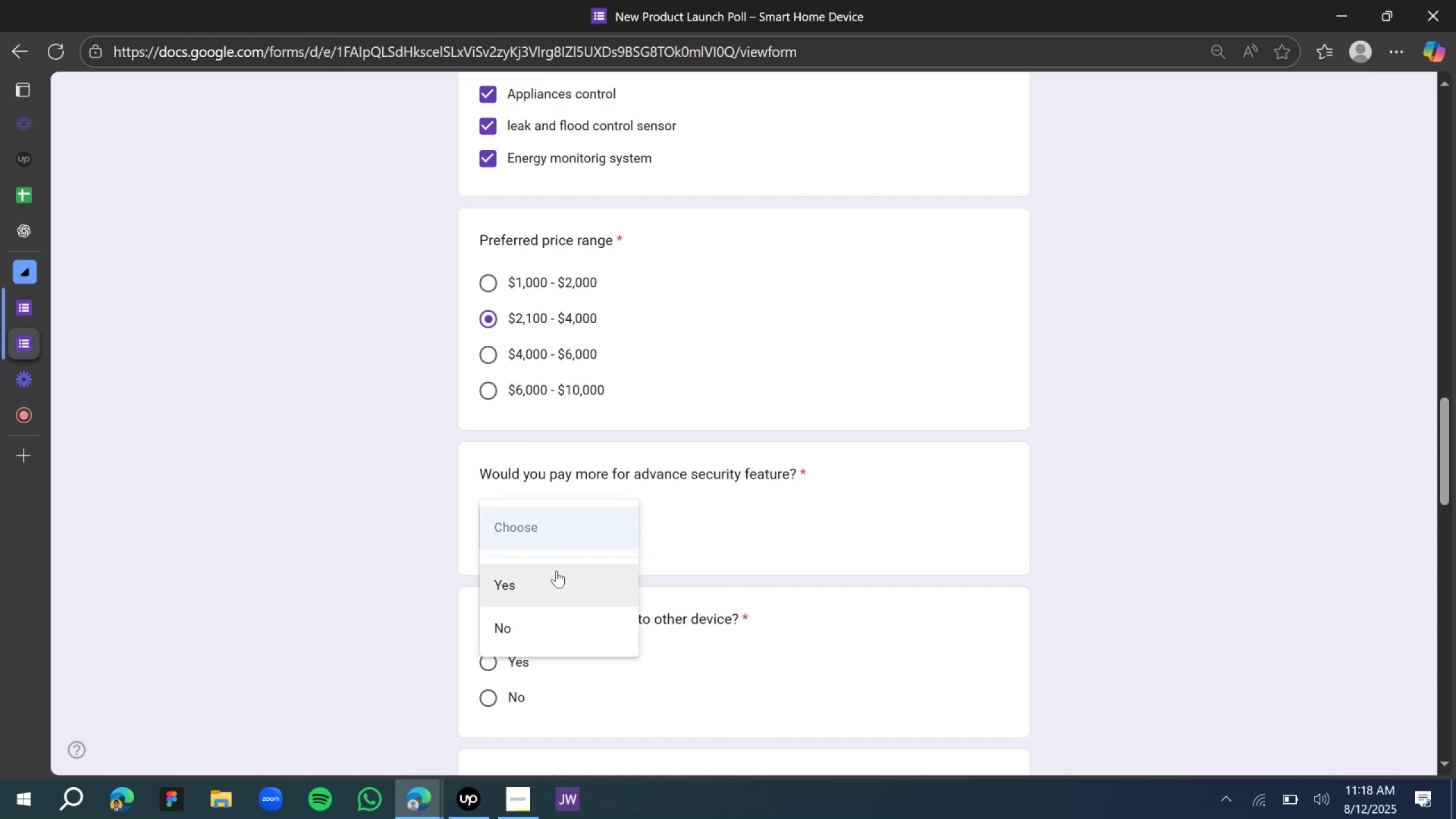 
left_click([555, 578])
 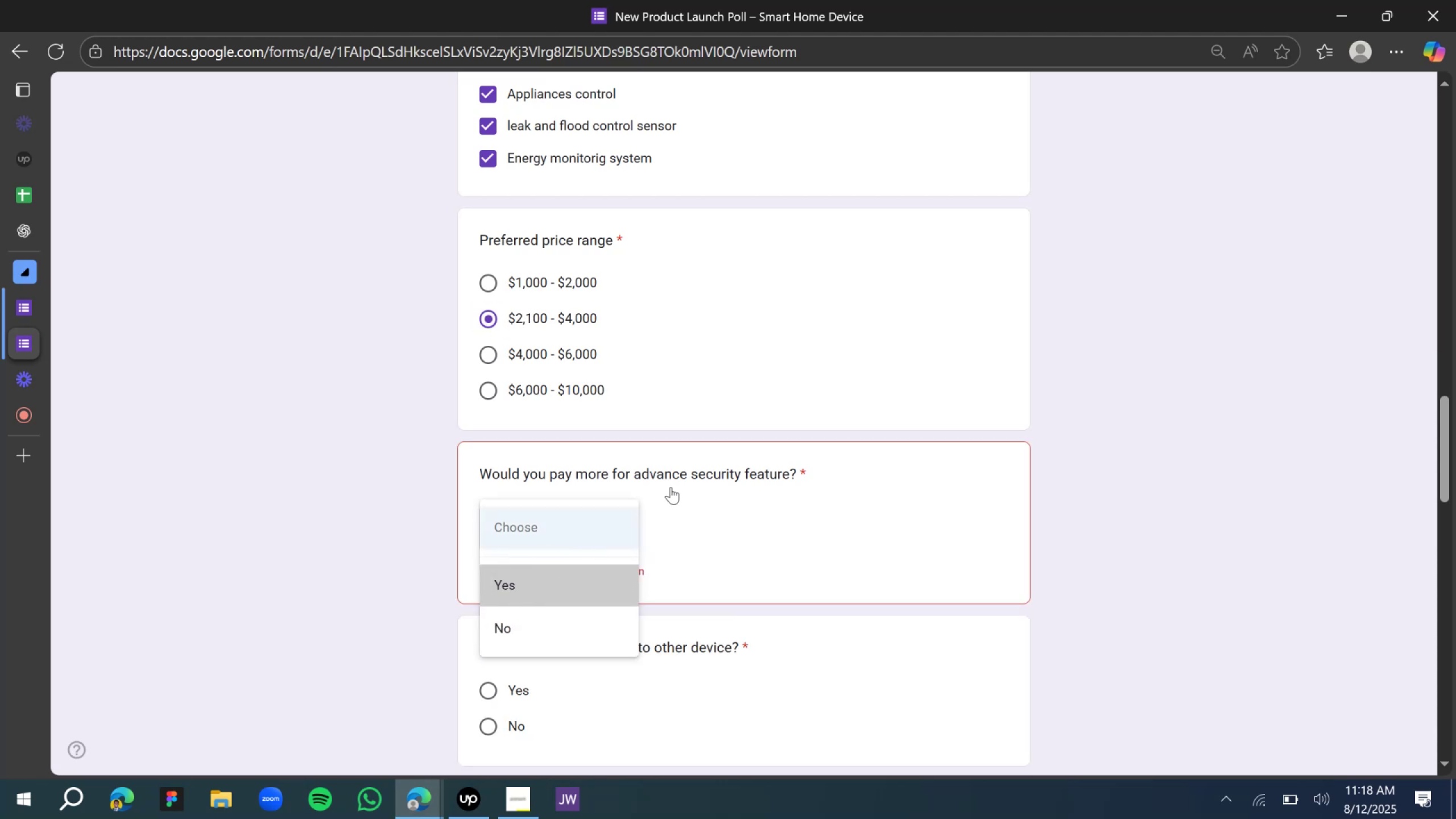 
scroll: coordinate [1007, 398], scroll_direction: up, amount: 24.0
 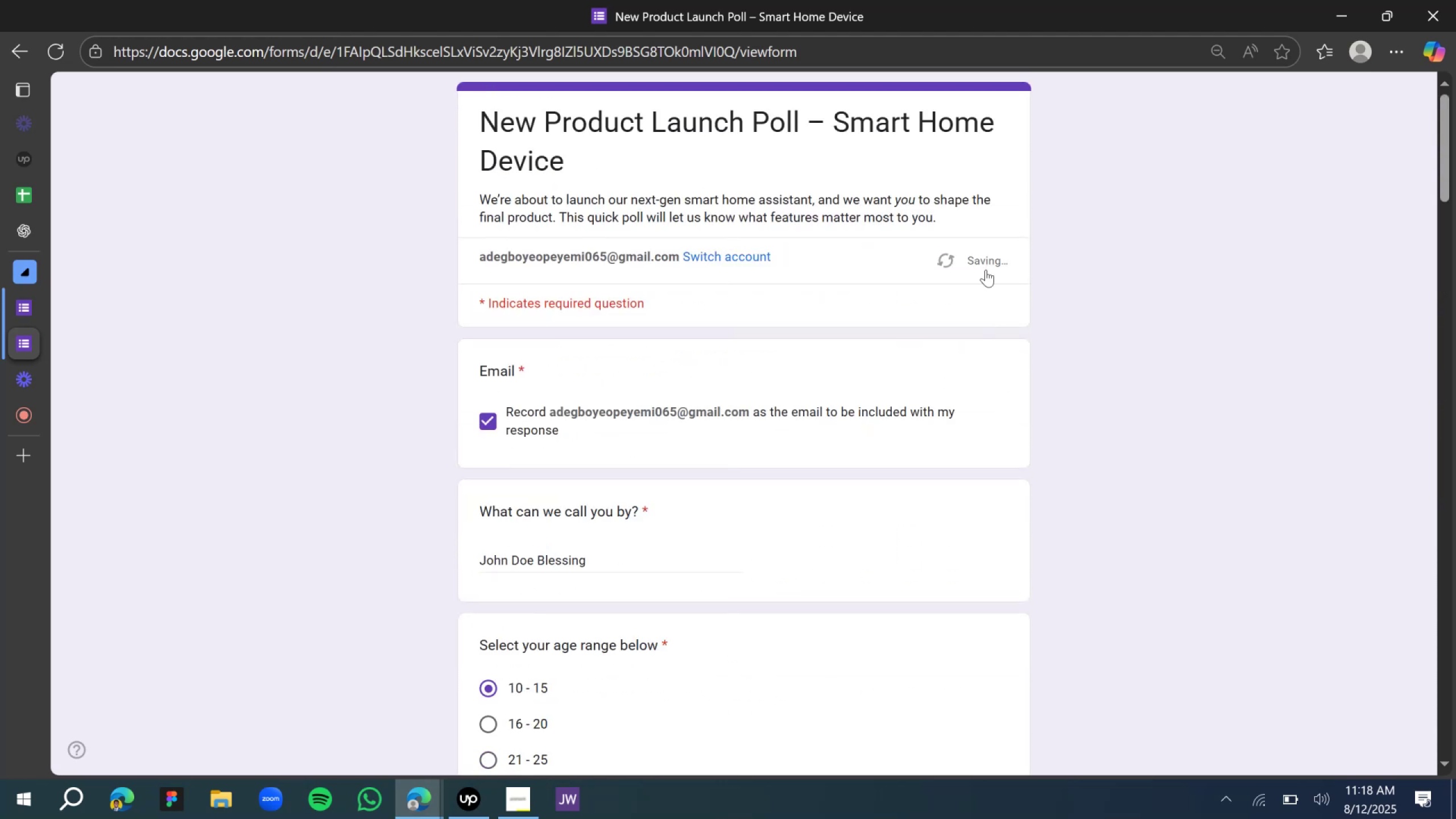 
left_click([985, 265])
 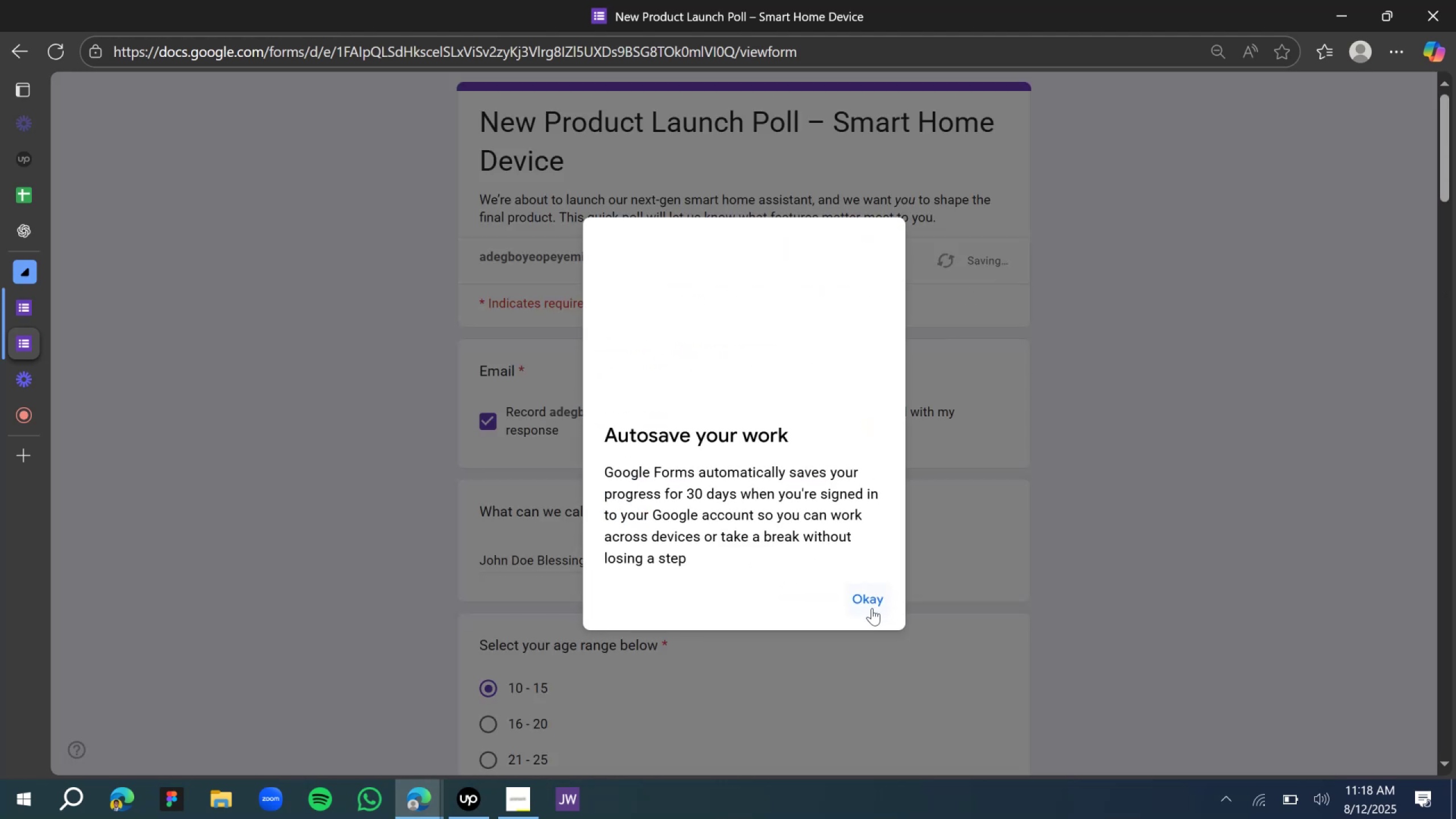 
left_click([872, 608])
 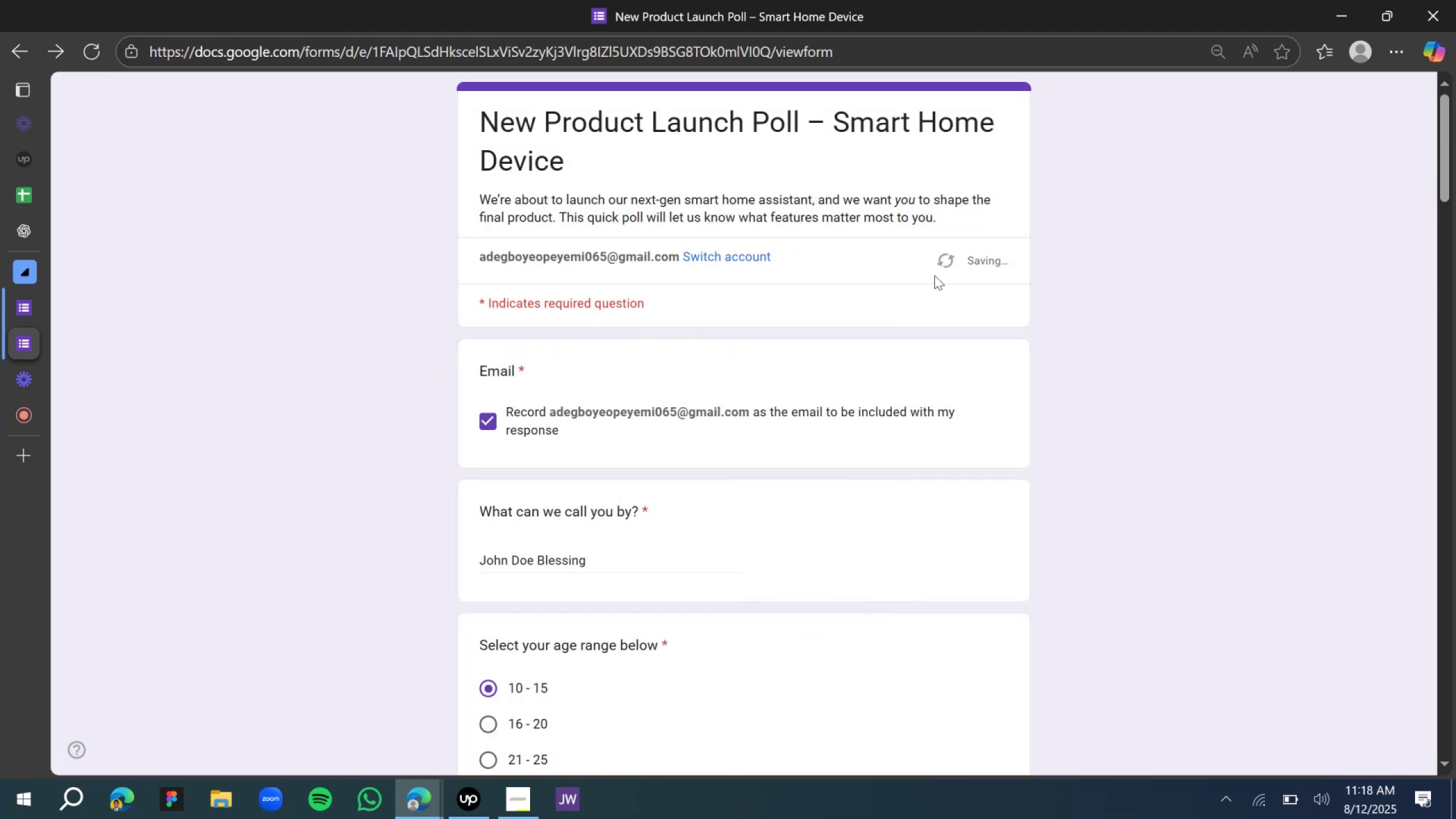 
scroll: coordinate [821, 486], scroll_direction: down, amount: 30.0
 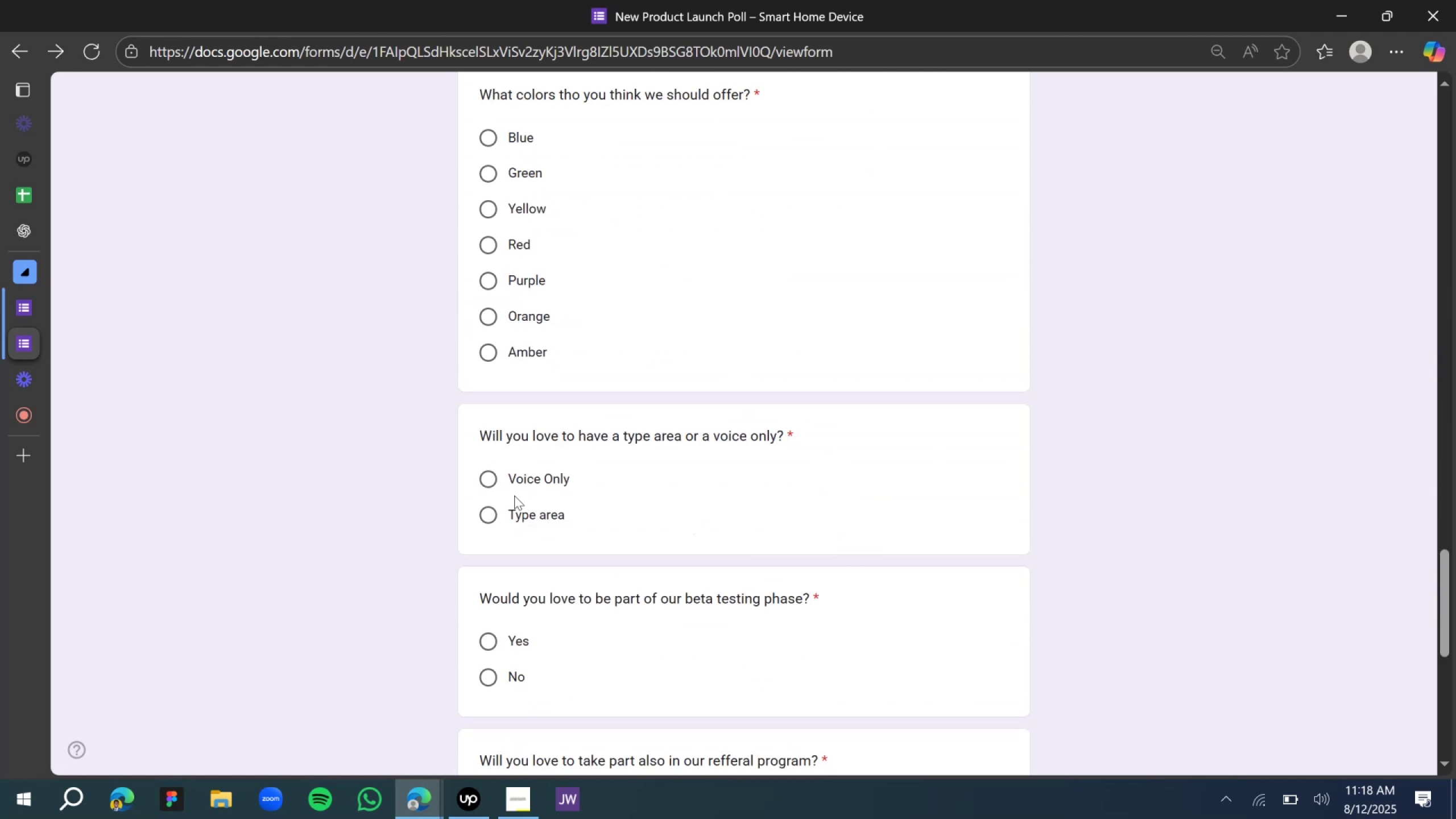 
wait(5.12)
 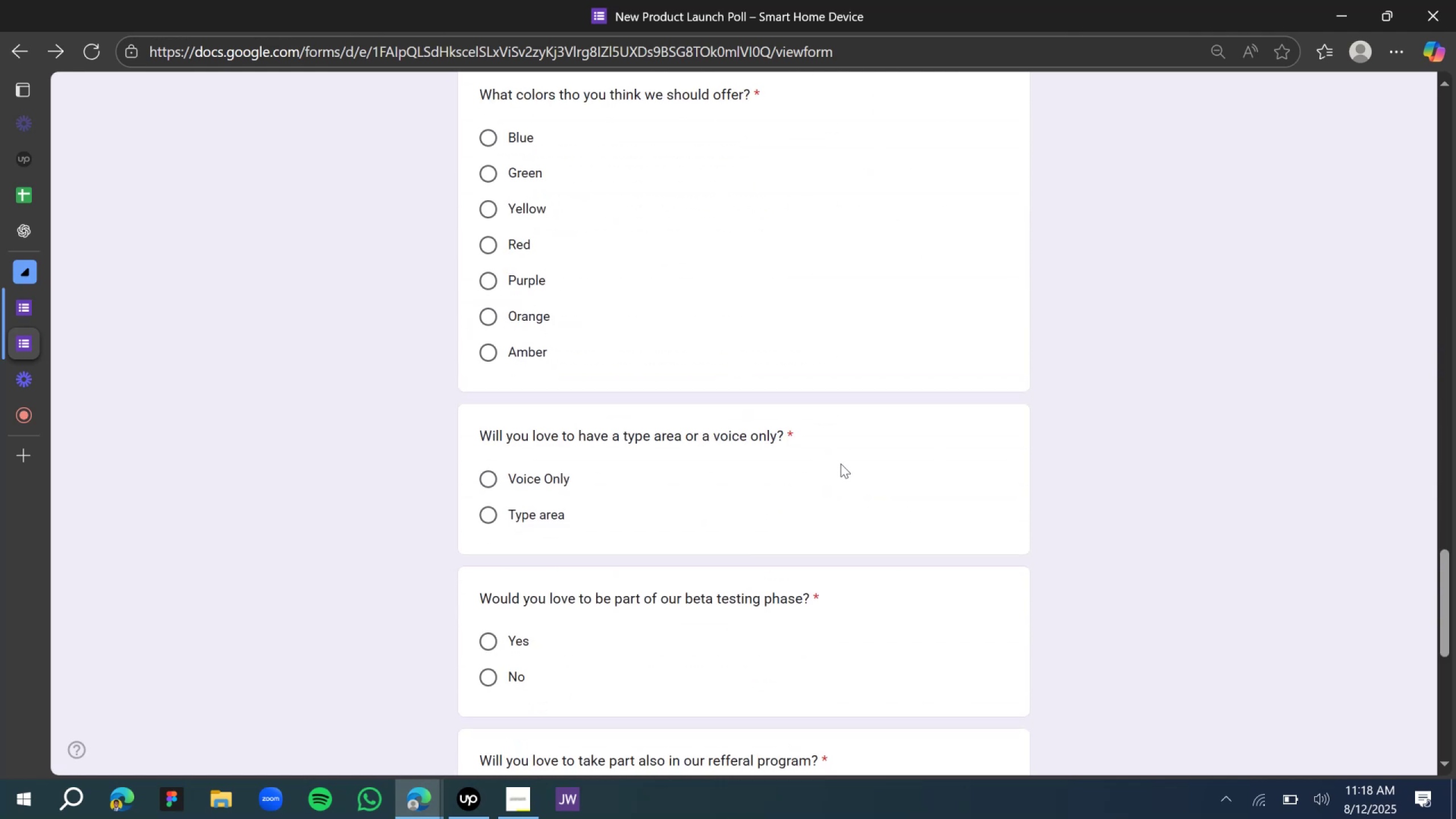 
left_click([488, 512])
 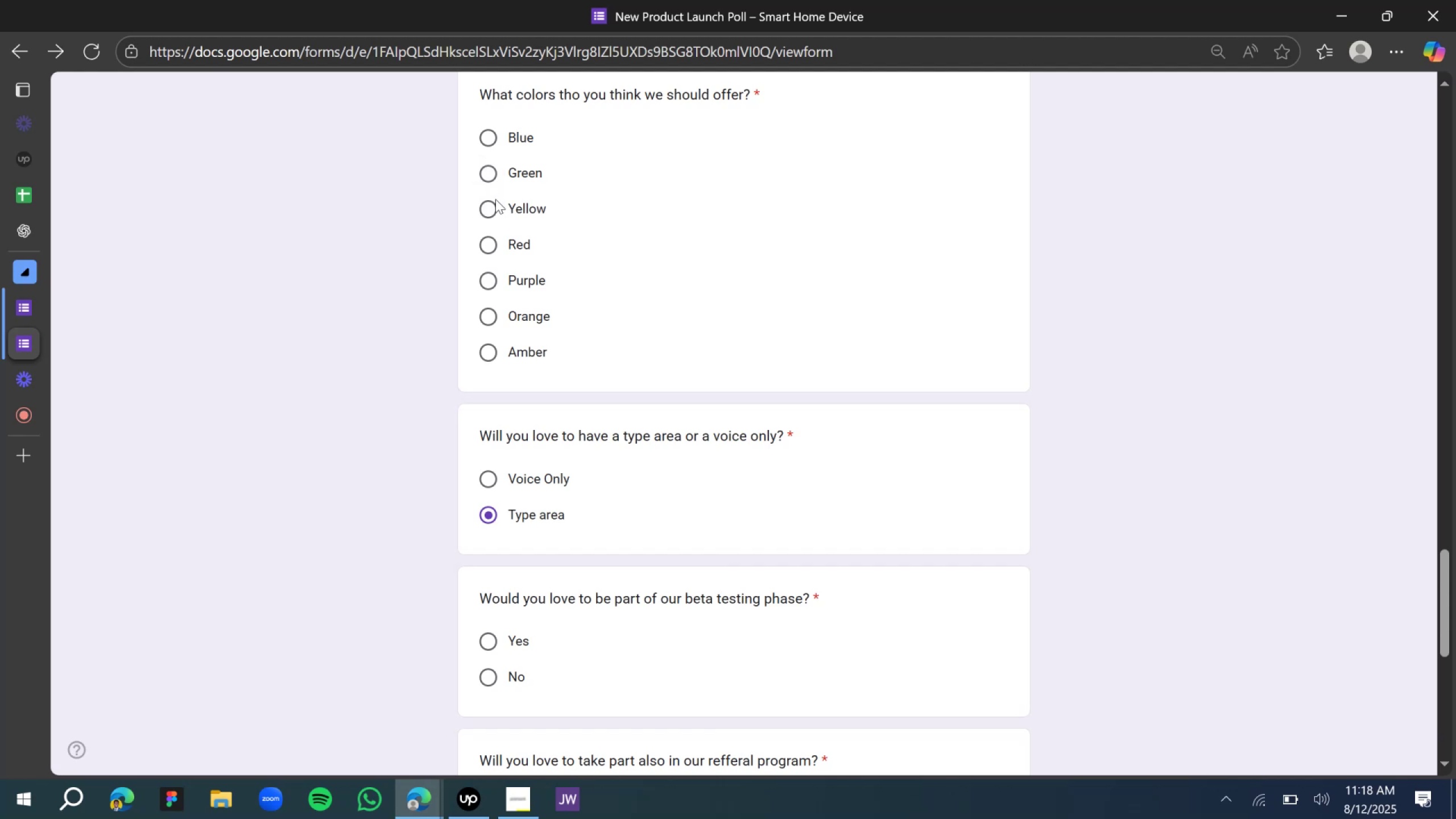 
wait(5.55)
 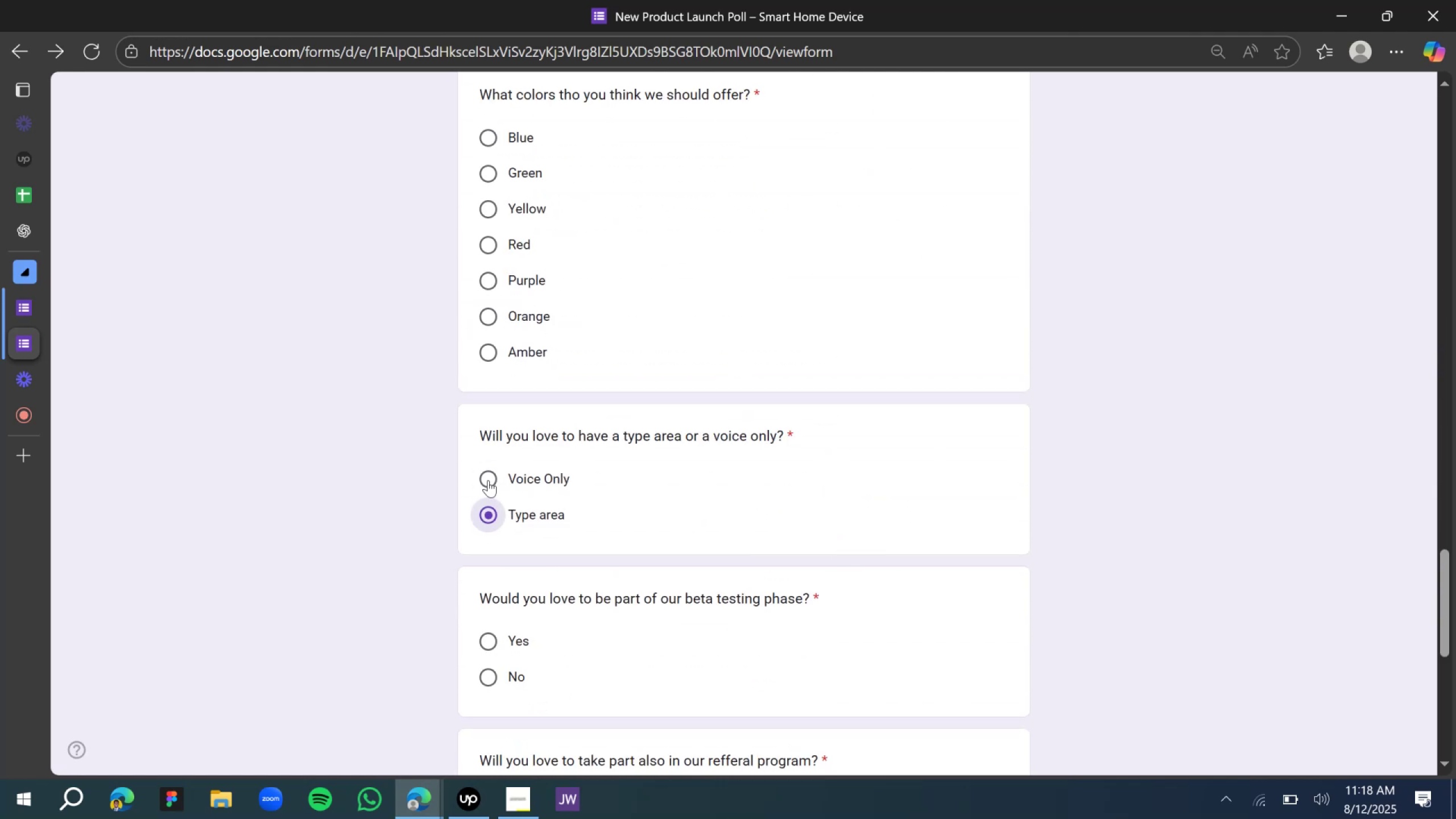 
left_click([484, 135])
 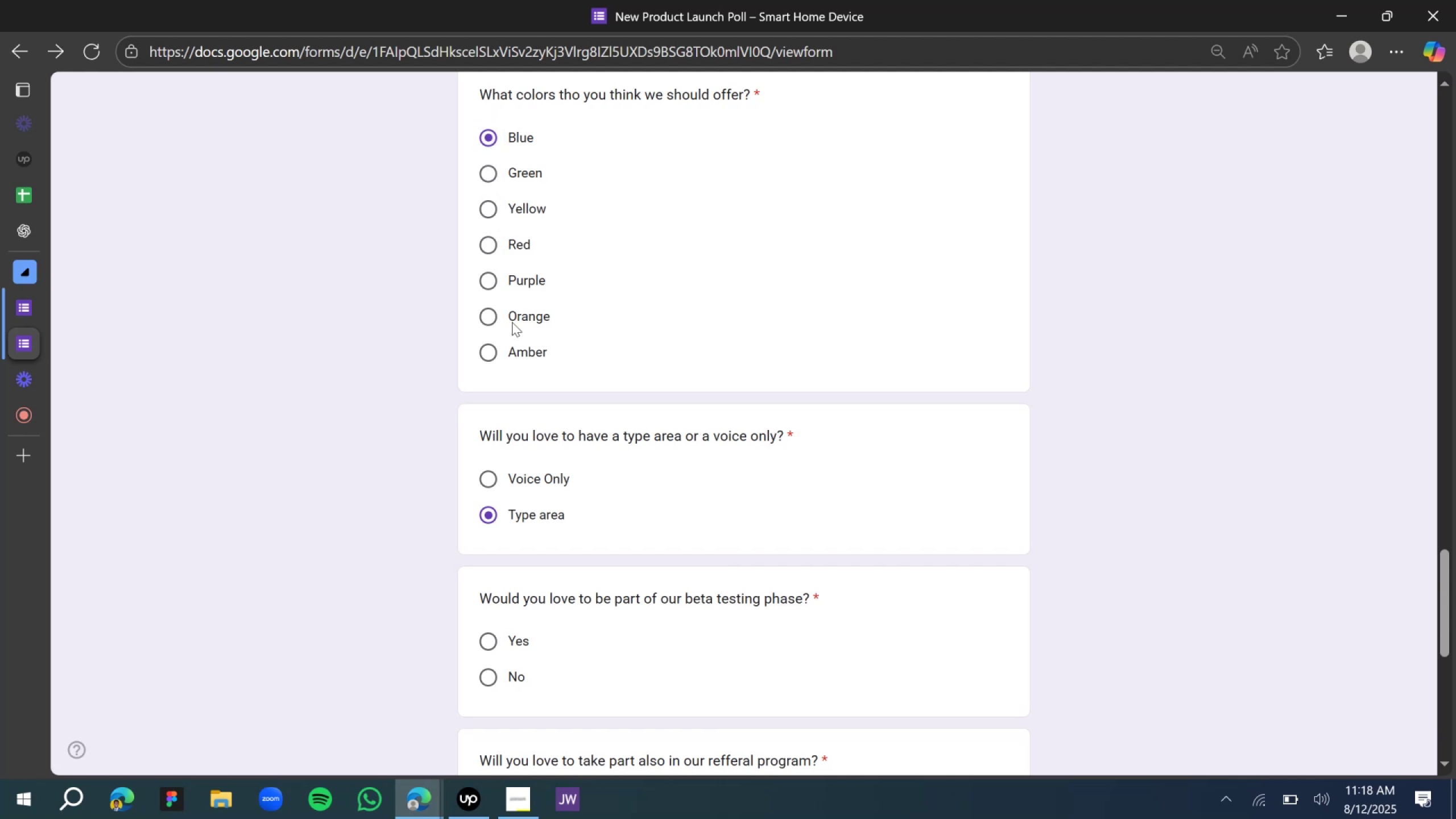 
scroll: coordinate [515, 413], scroll_direction: down, amount: 3.0
 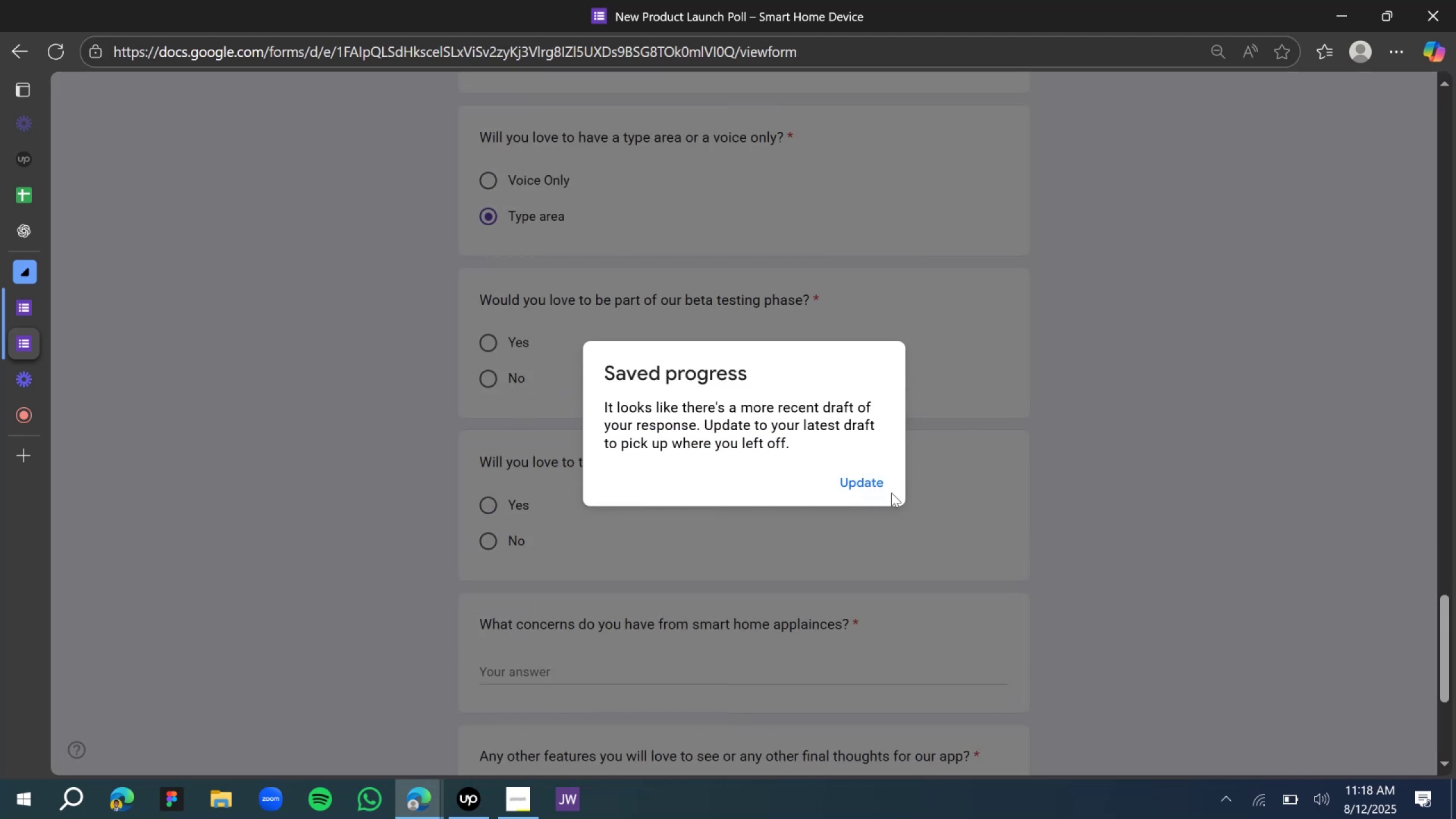 
left_click([877, 486])
 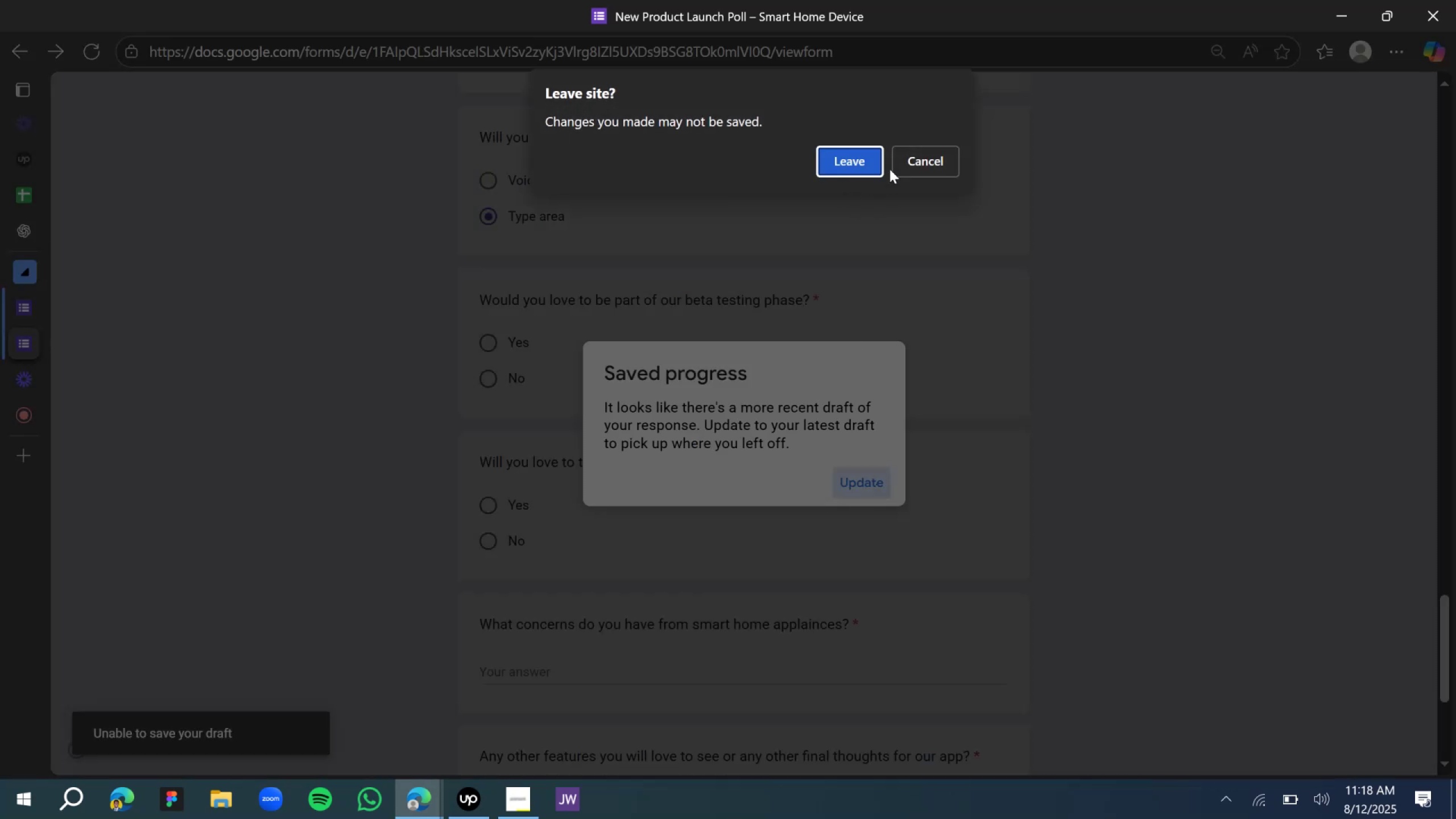 
left_click([870, 156])
 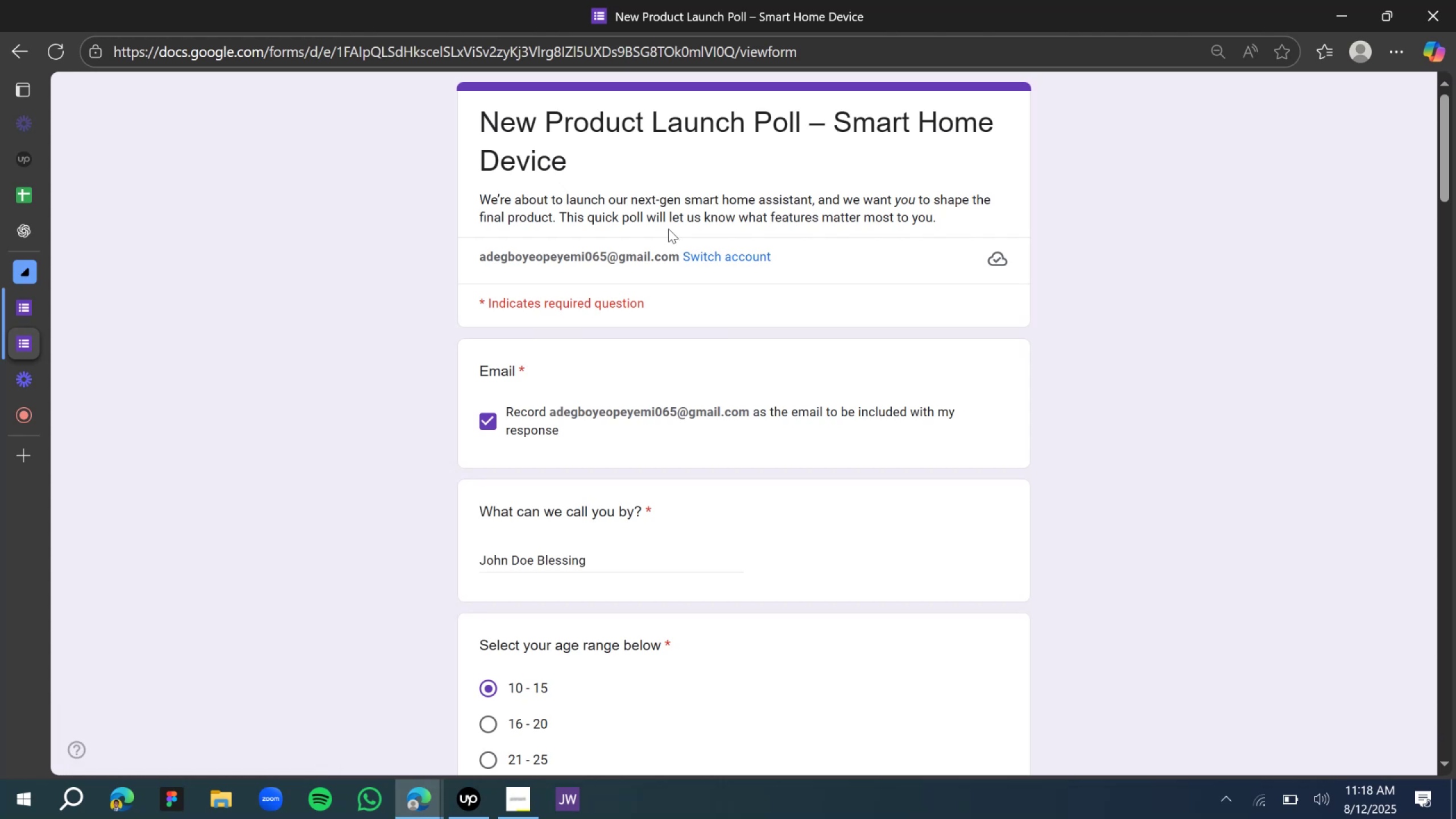 
wait(6.03)
 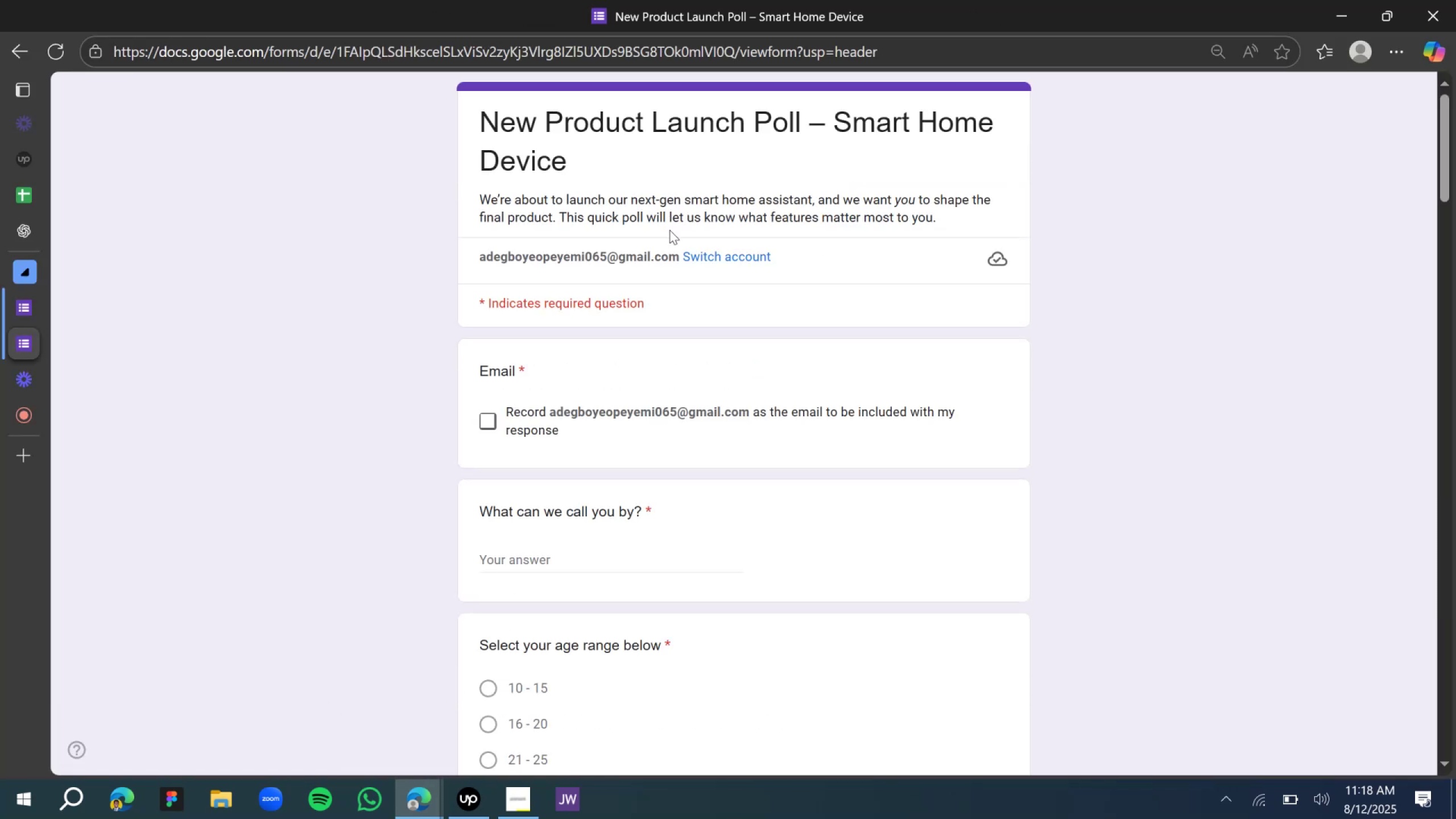 
scroll: coordinate [632, 354], scroll_direction: down, amount: 19.0
 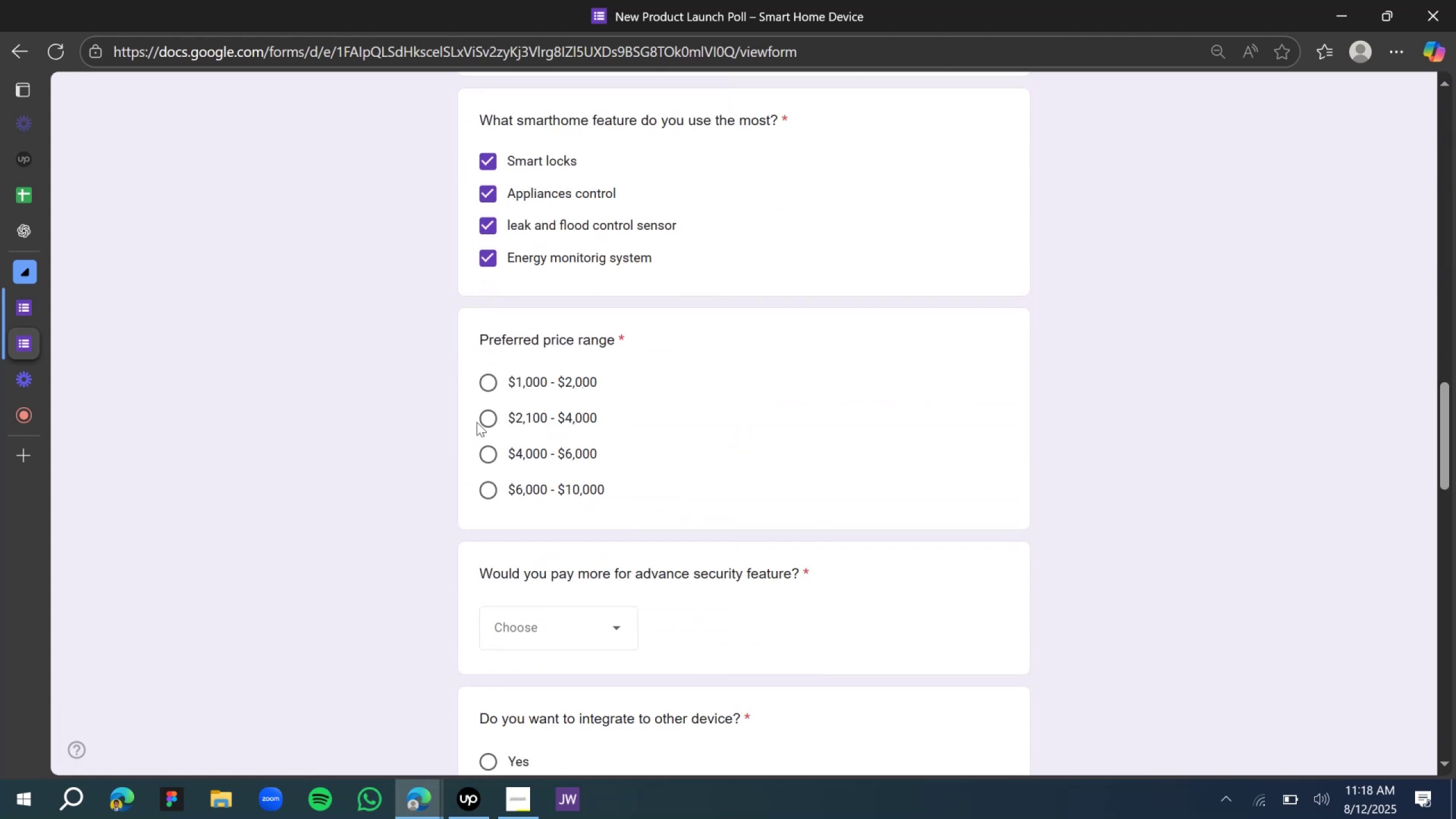 
double_click([493, 415])
 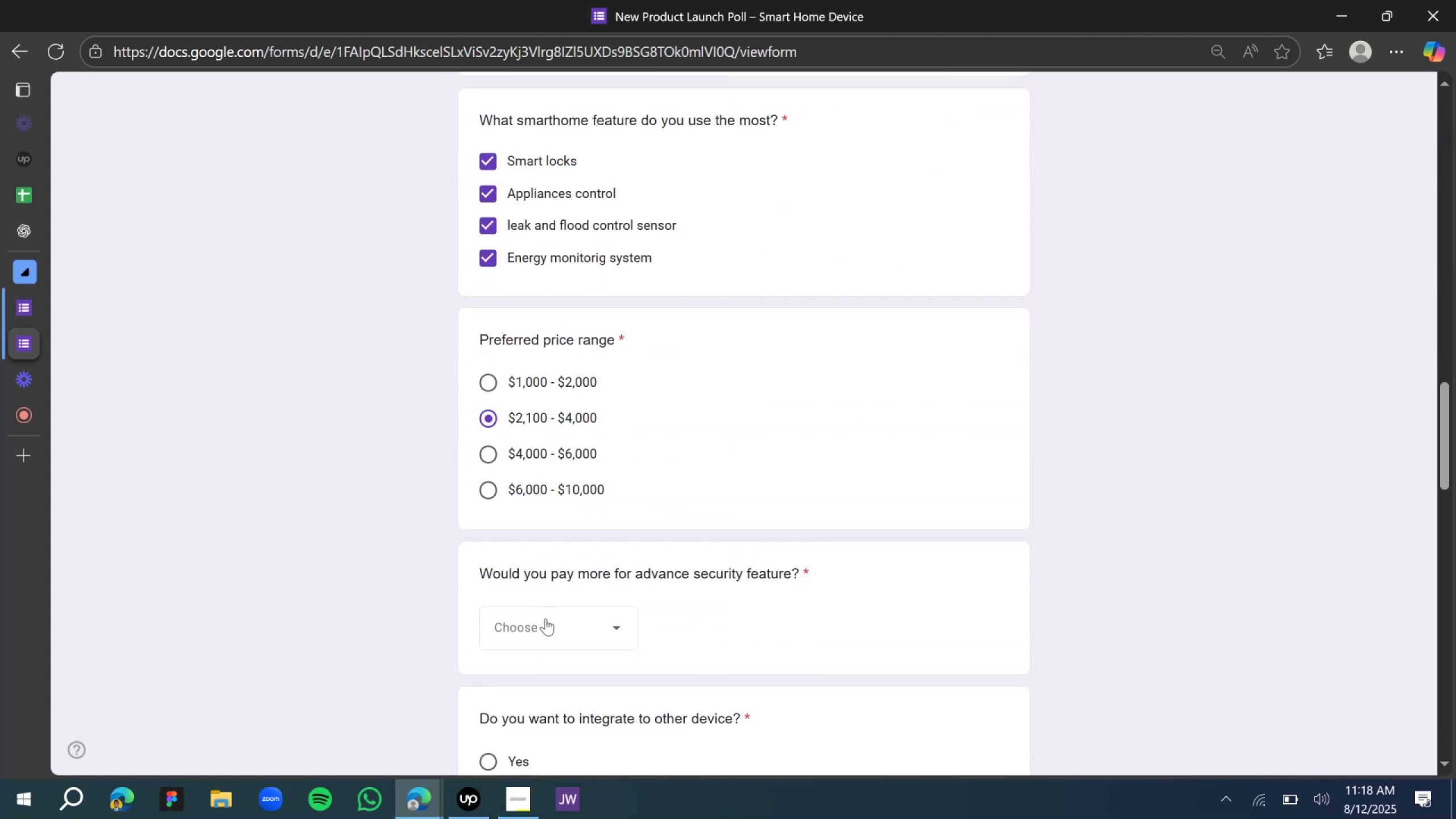 
left_click([545, 622])
 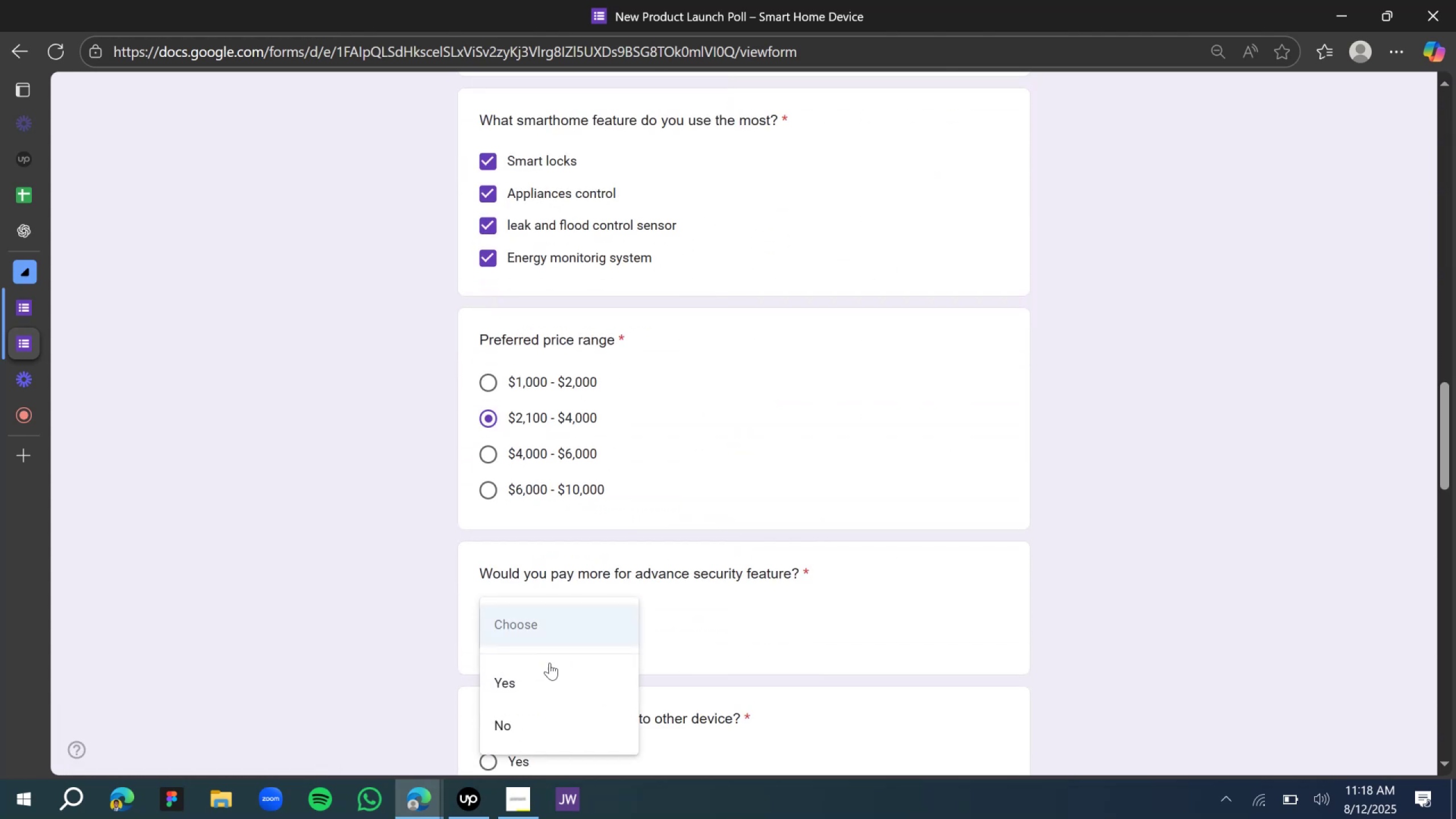 
left_click([549, 676])
 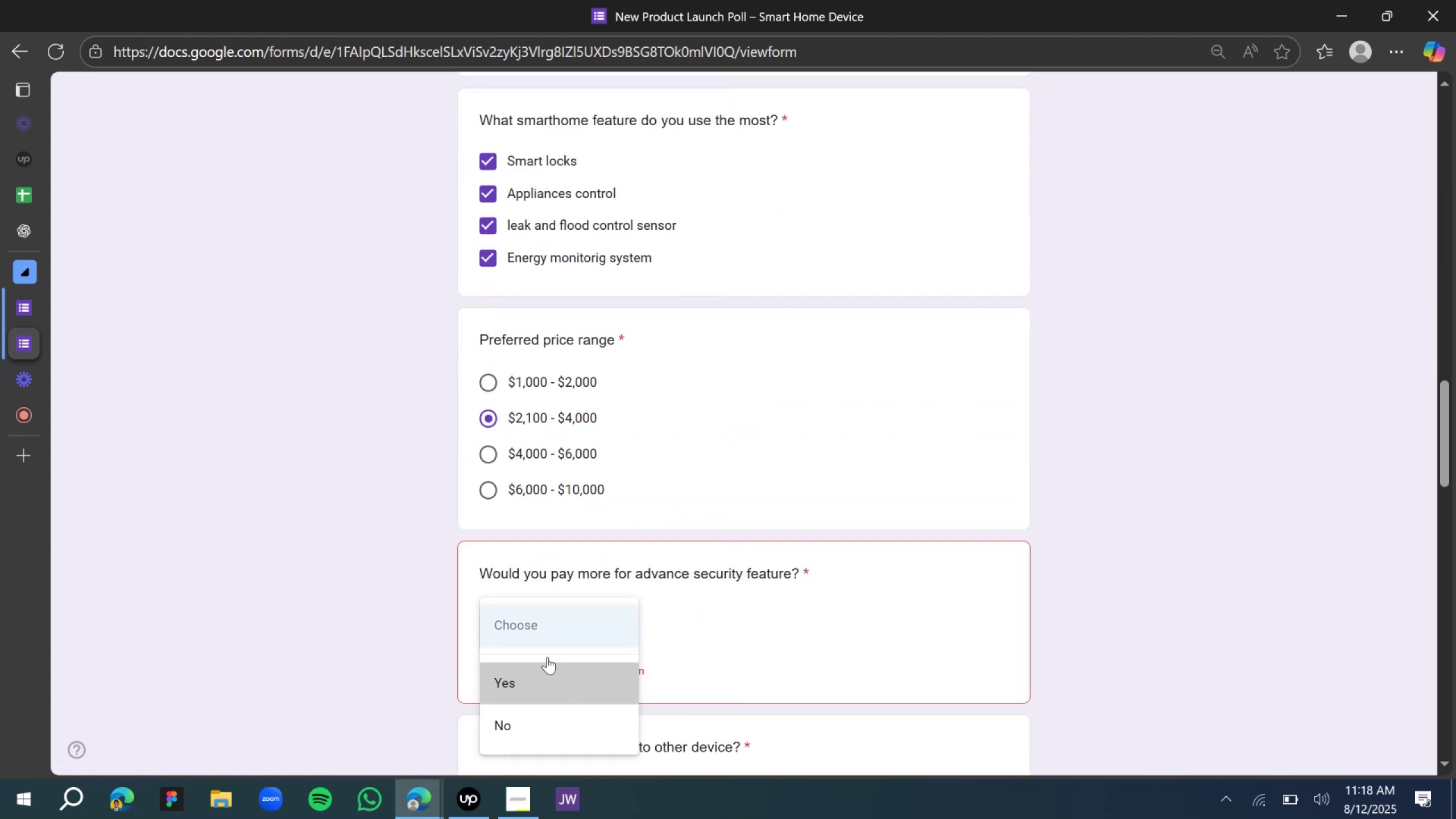 
scroll: coordinate [547, 657], scroll_direction: down, amount: 4.0
 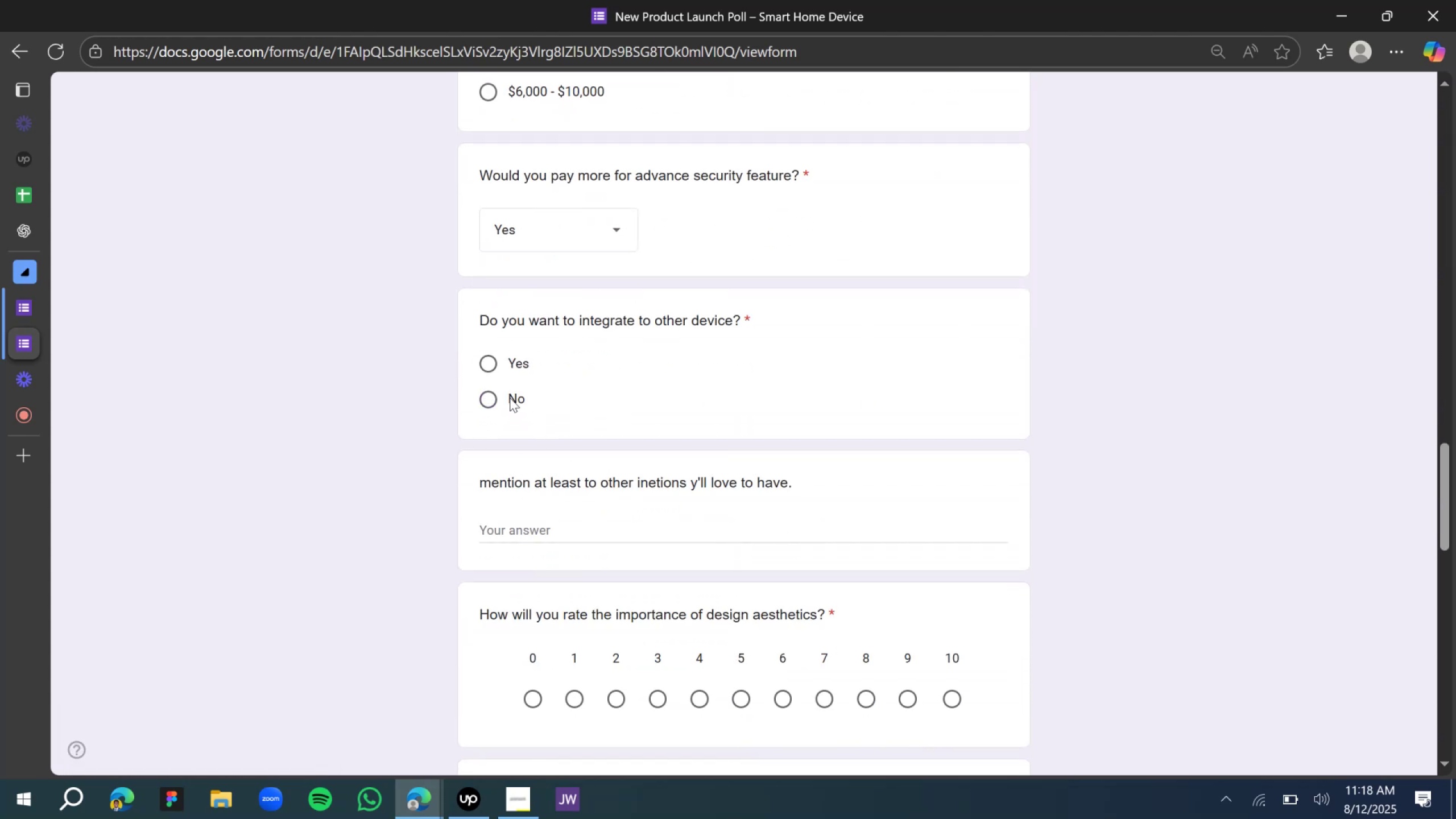 
left_click([510, 398])
 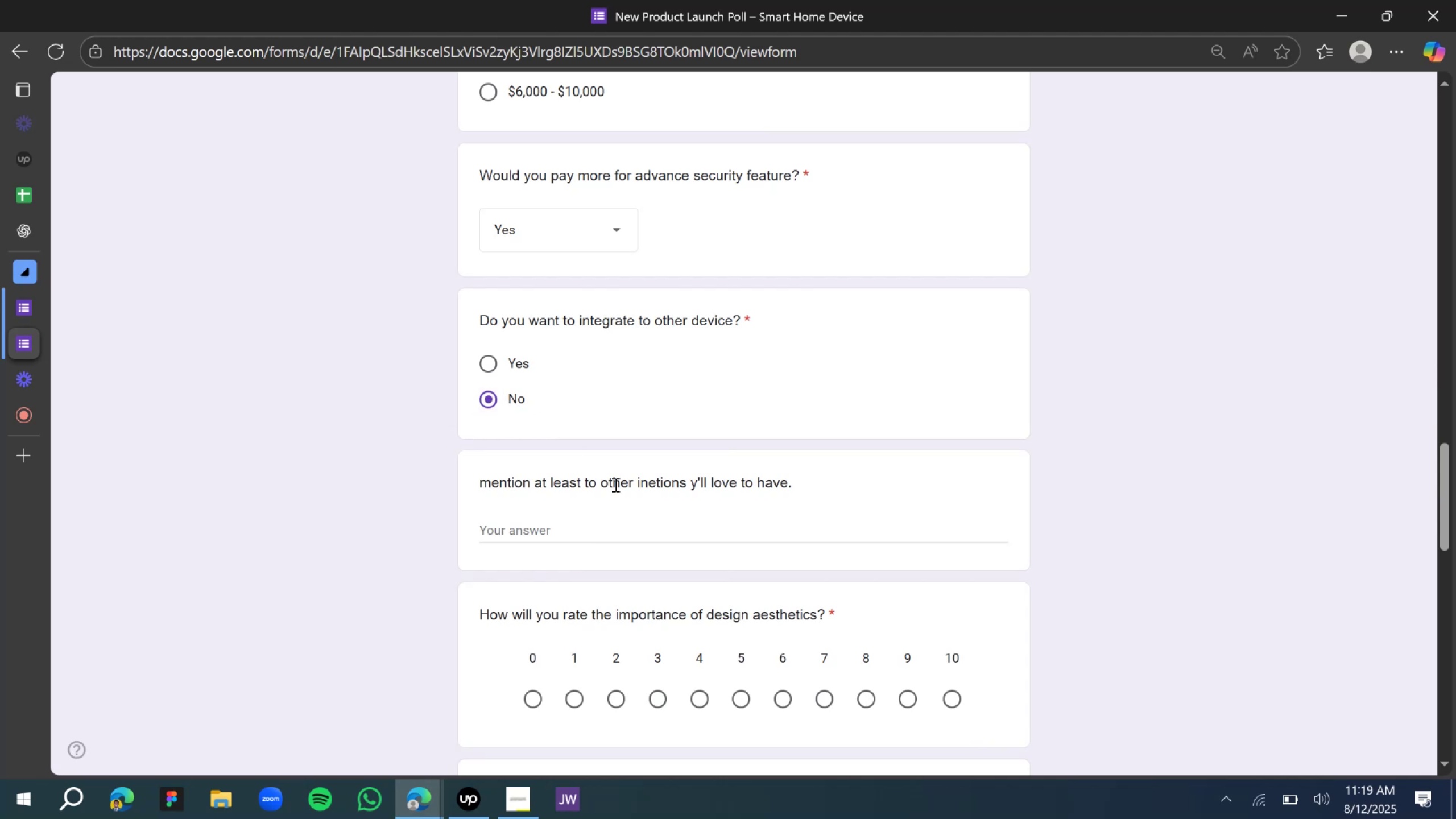 
left_click([580, 534])
 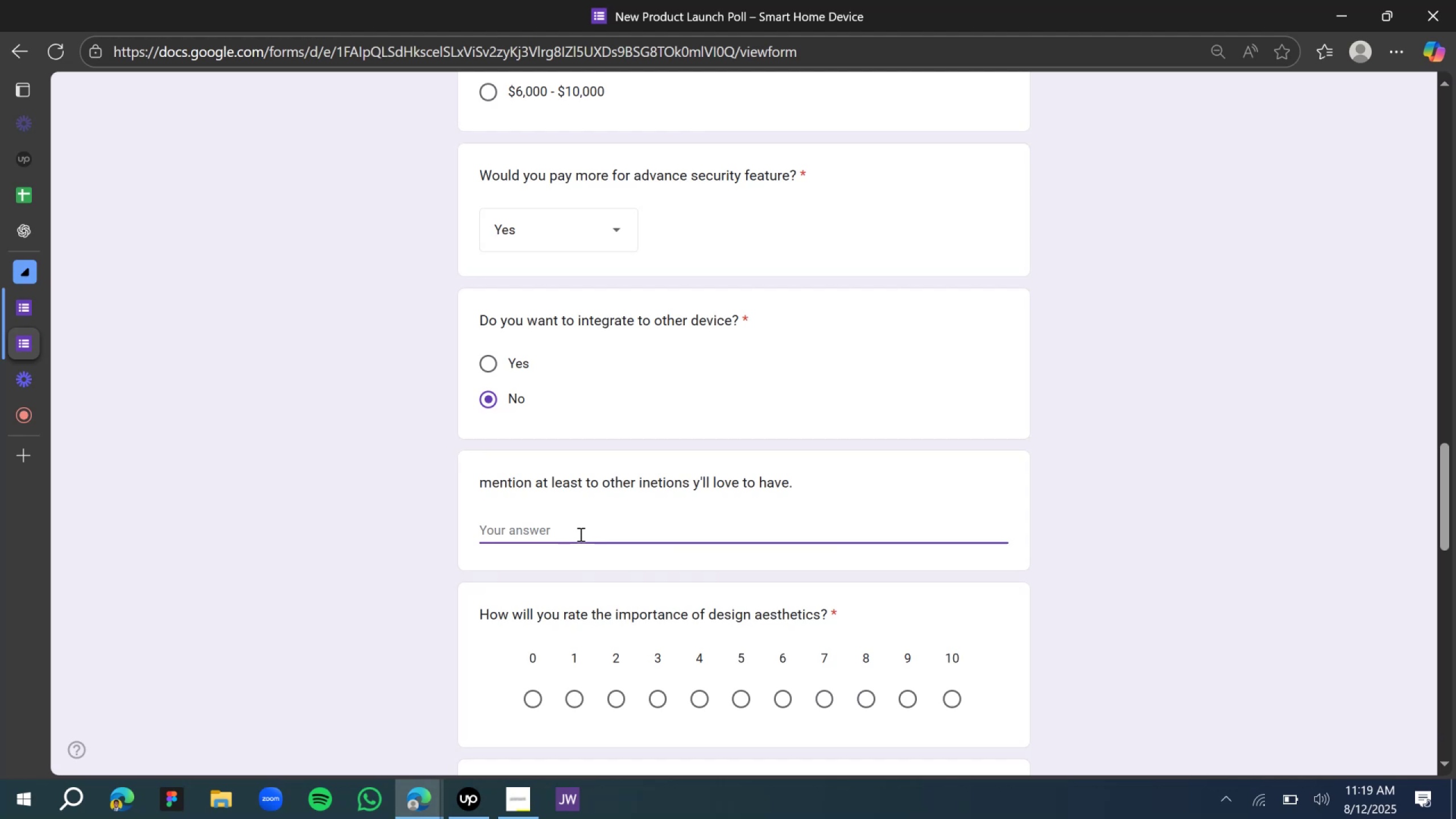 
wait(11.93)
 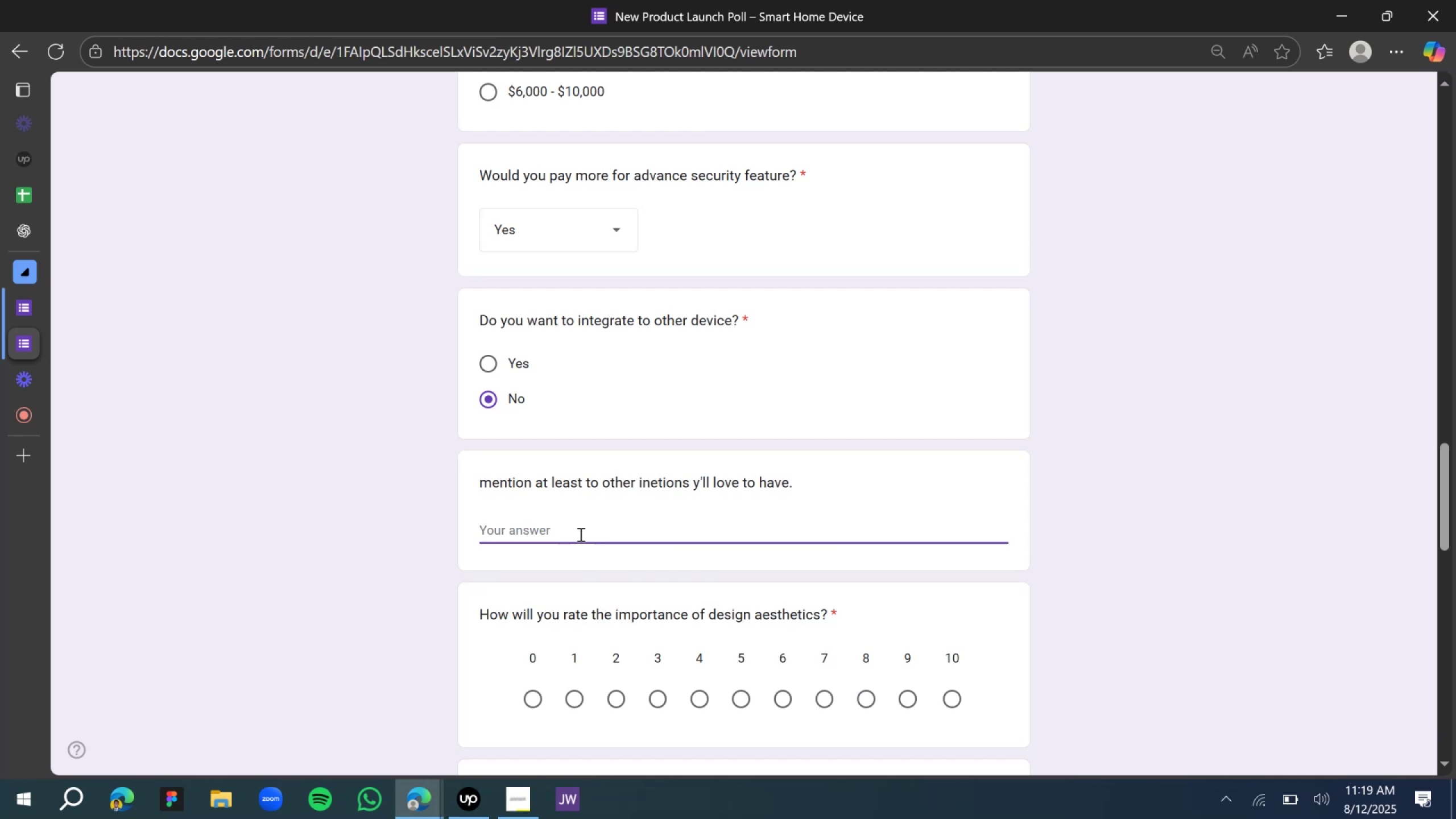 
left_click([549, 526])
 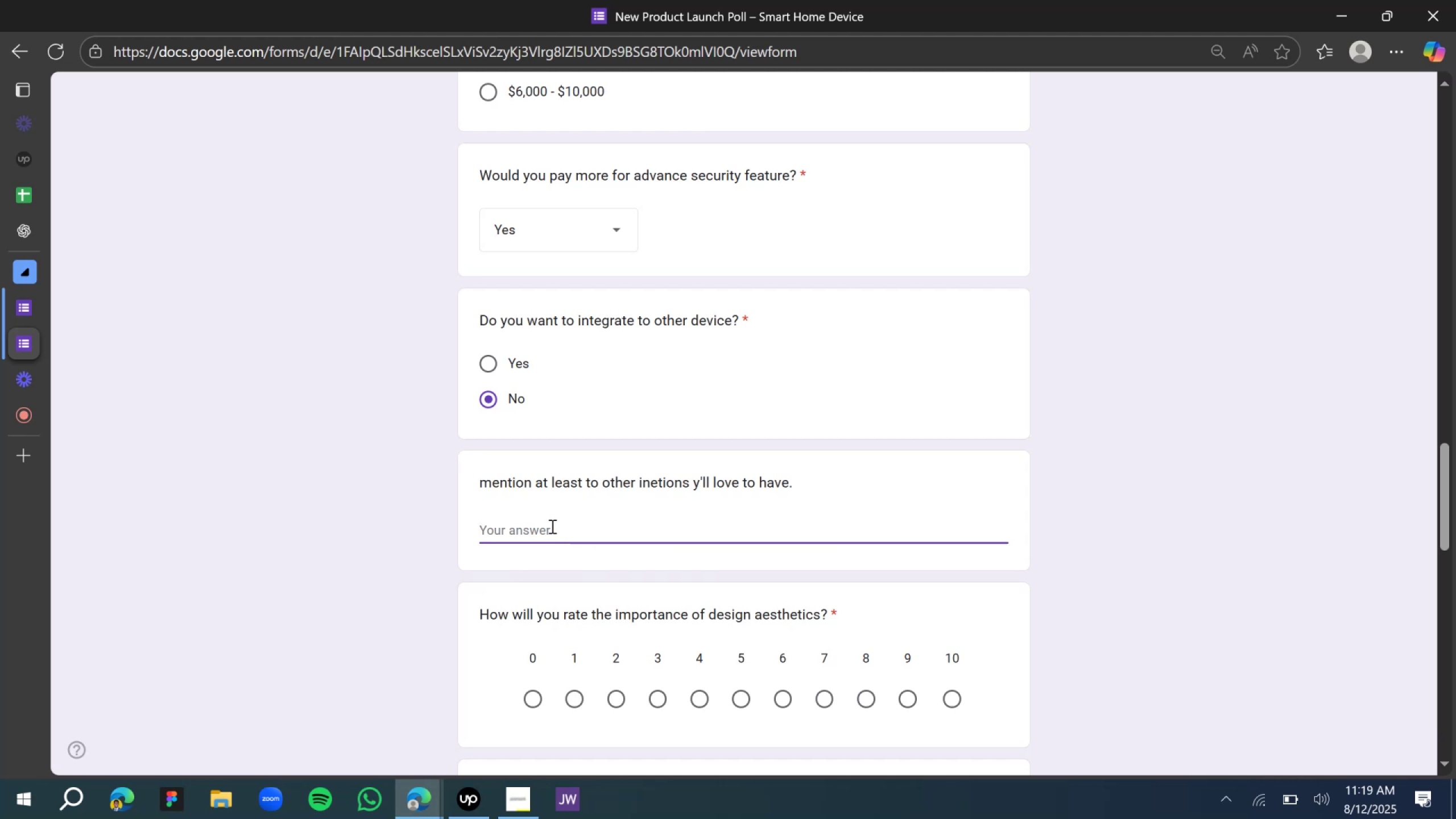 
type(sir )
key(Backspace)
type(i or alexa)
 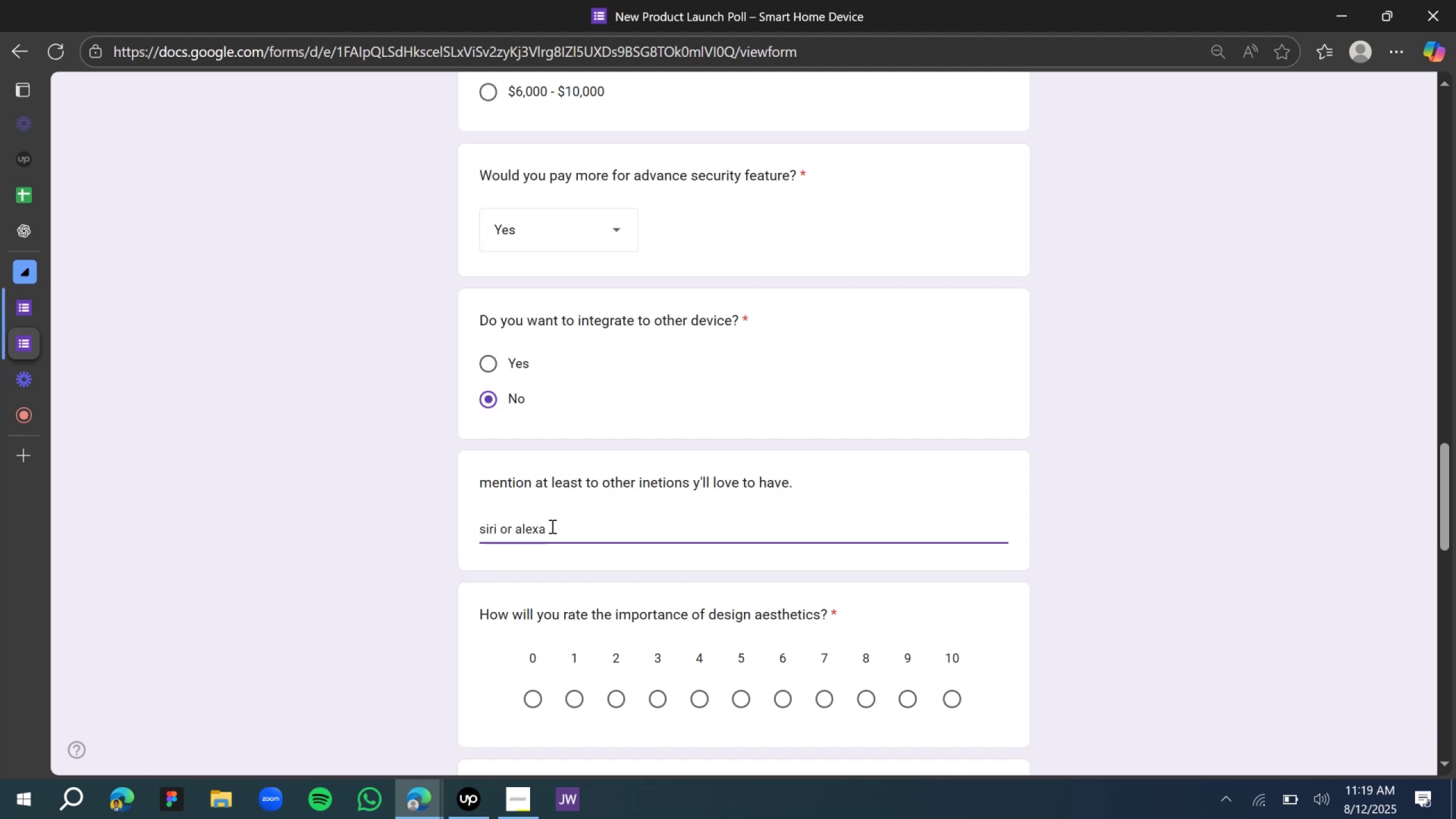 
key(ArrowLeft)
 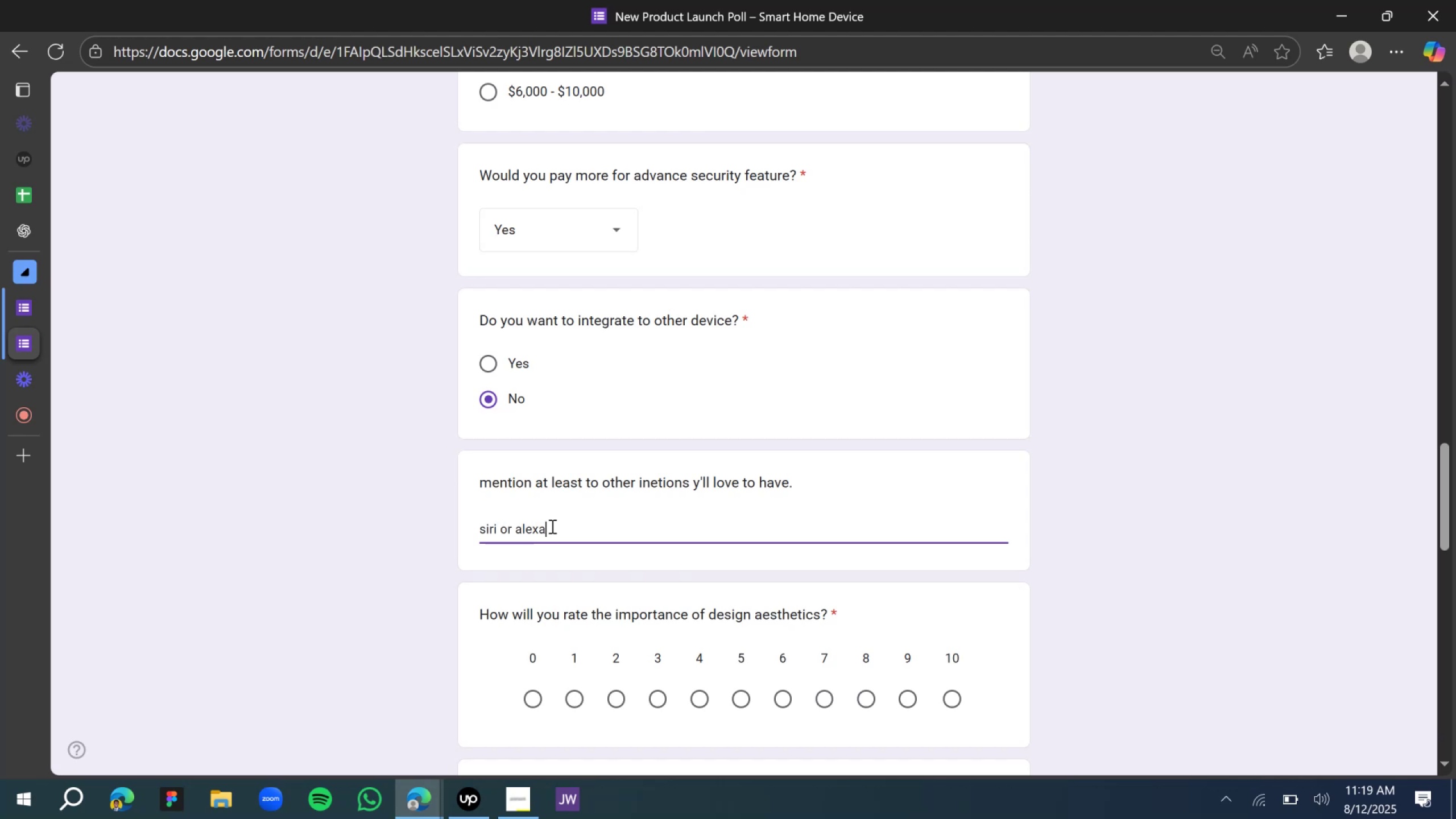 
key(ArrowLeft)
 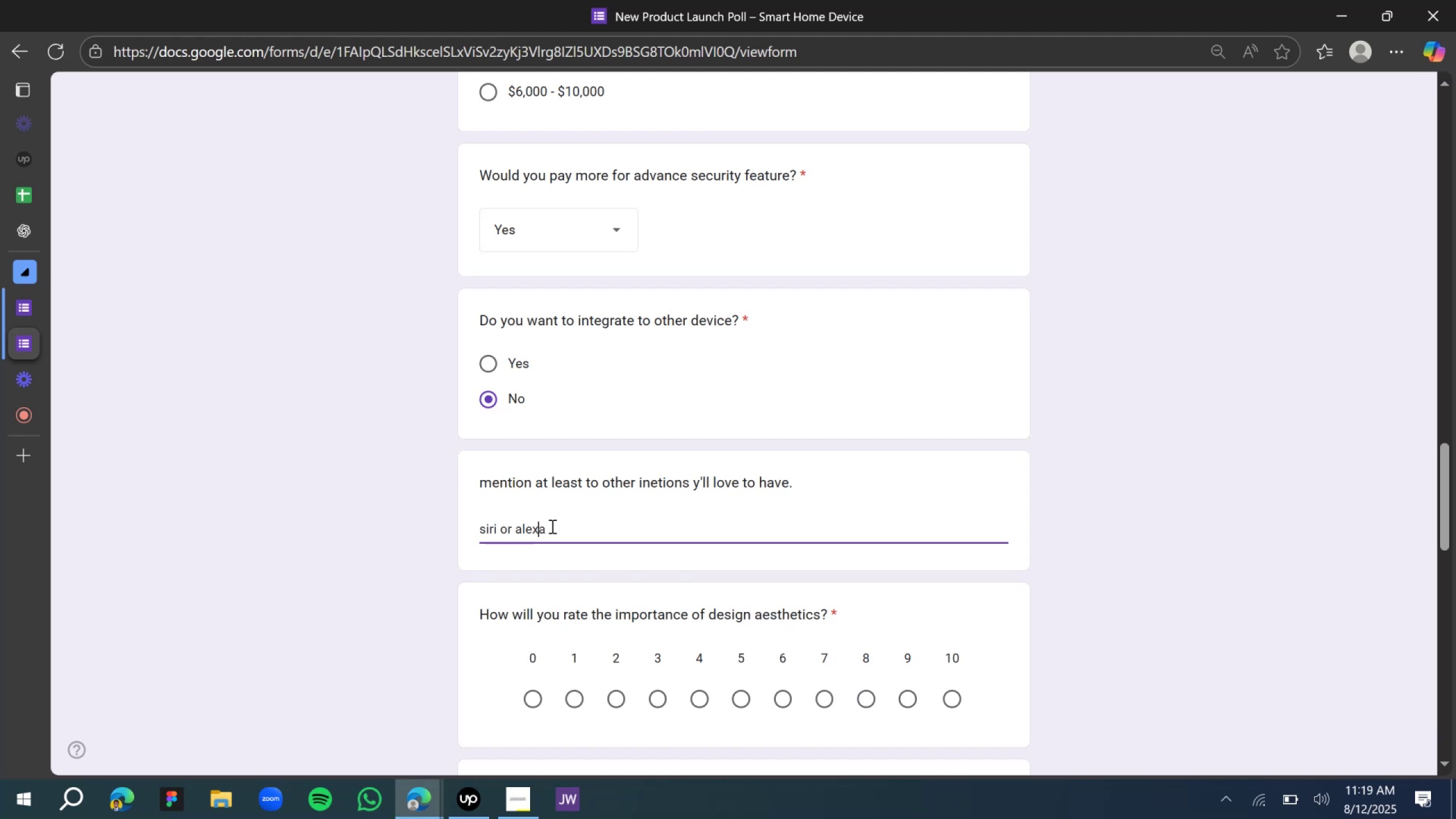 
key(ArrowLeft)
 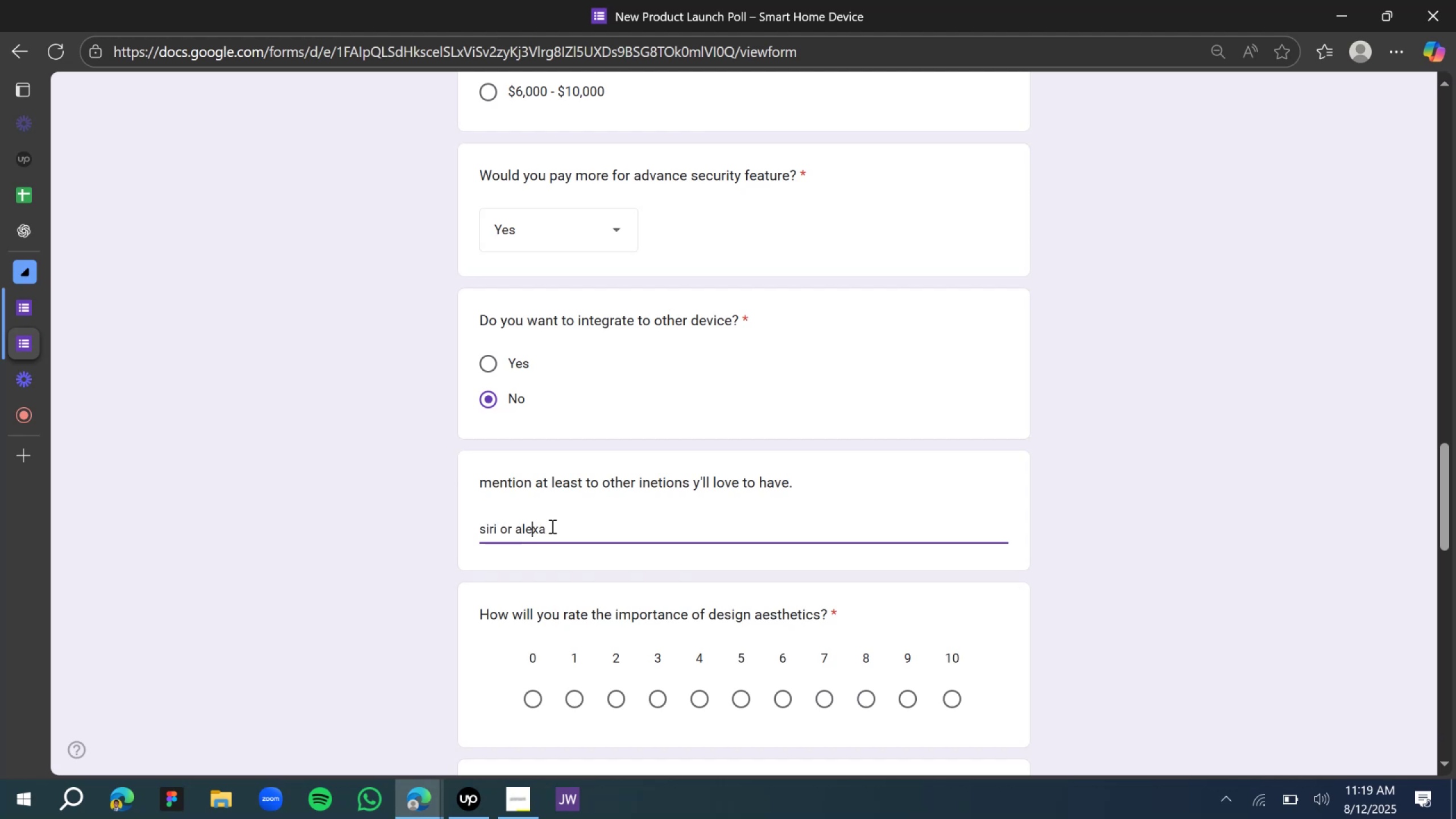 
key(ArrowLeft)
 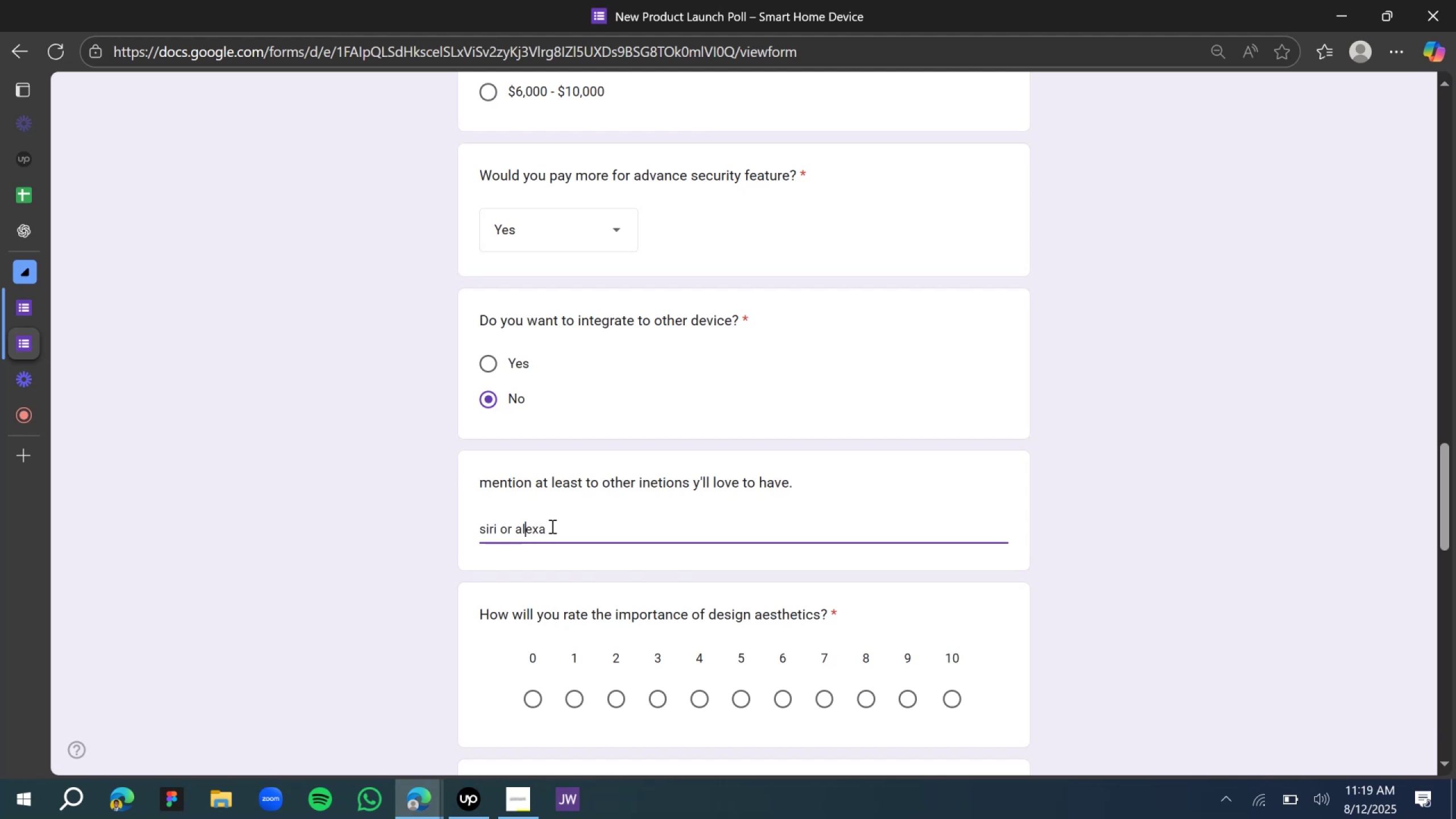 
key(ArrowLeft)
 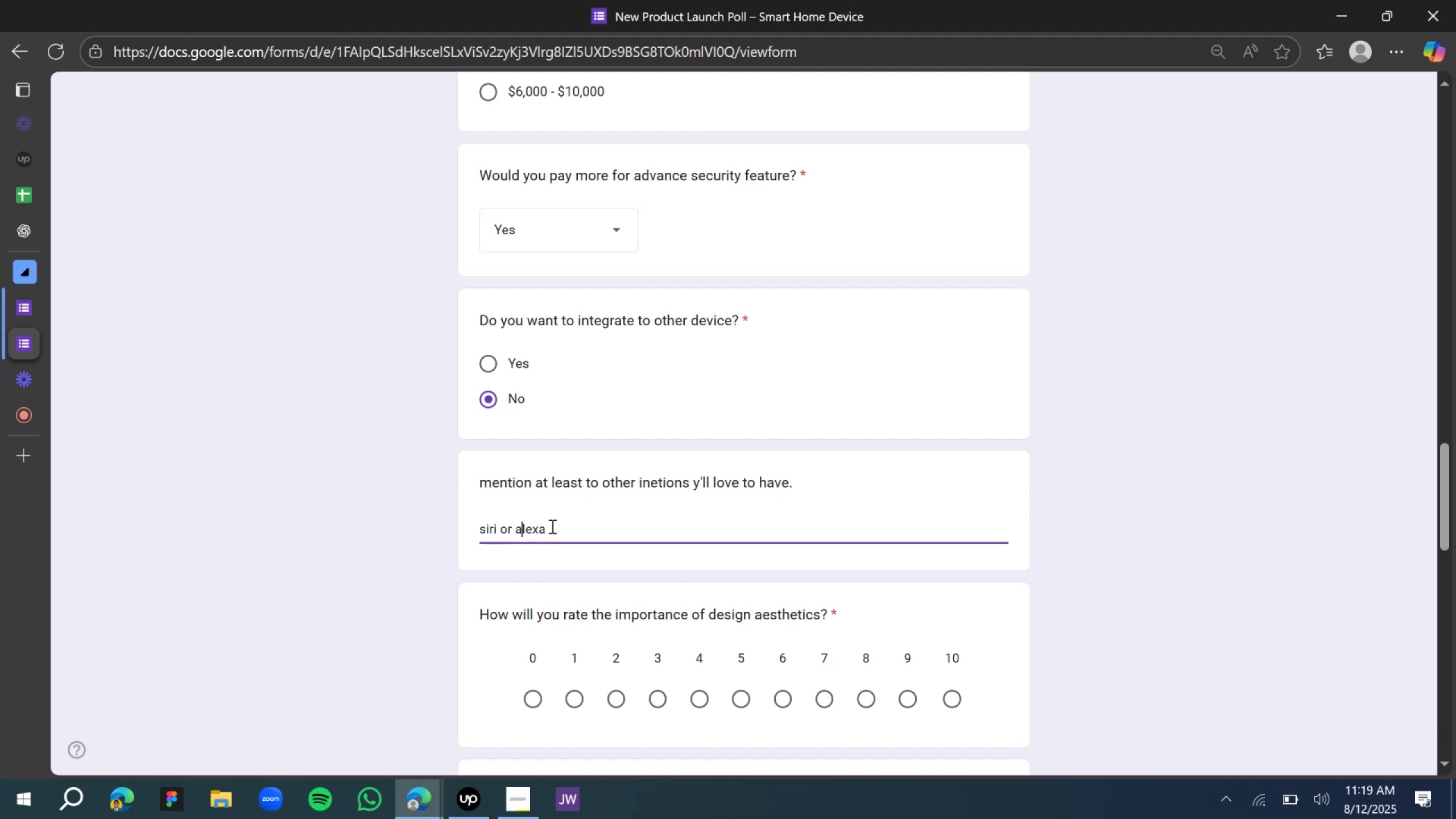 
key(ArrowLeft)
 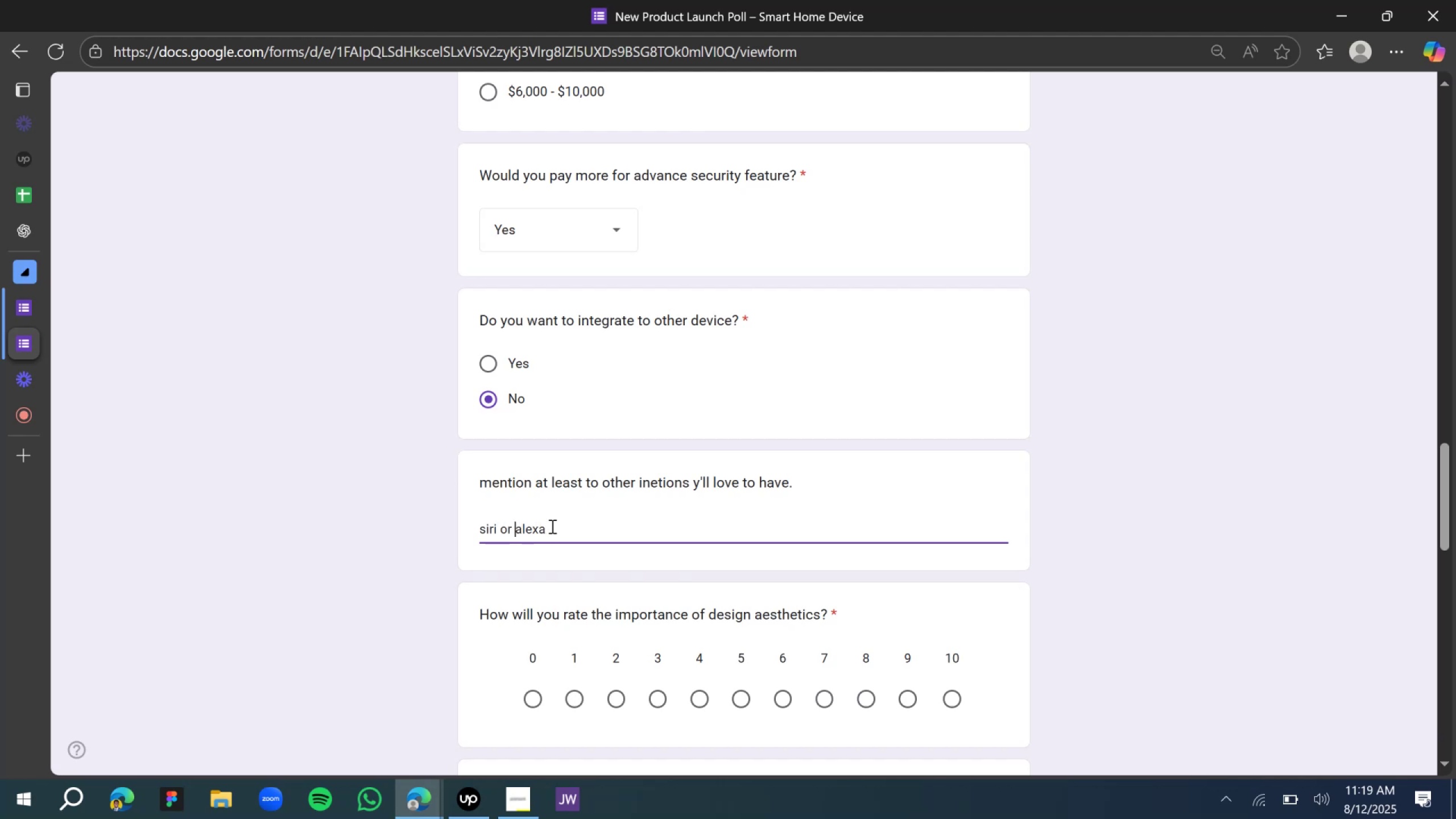 
key(ArrowLeft)
 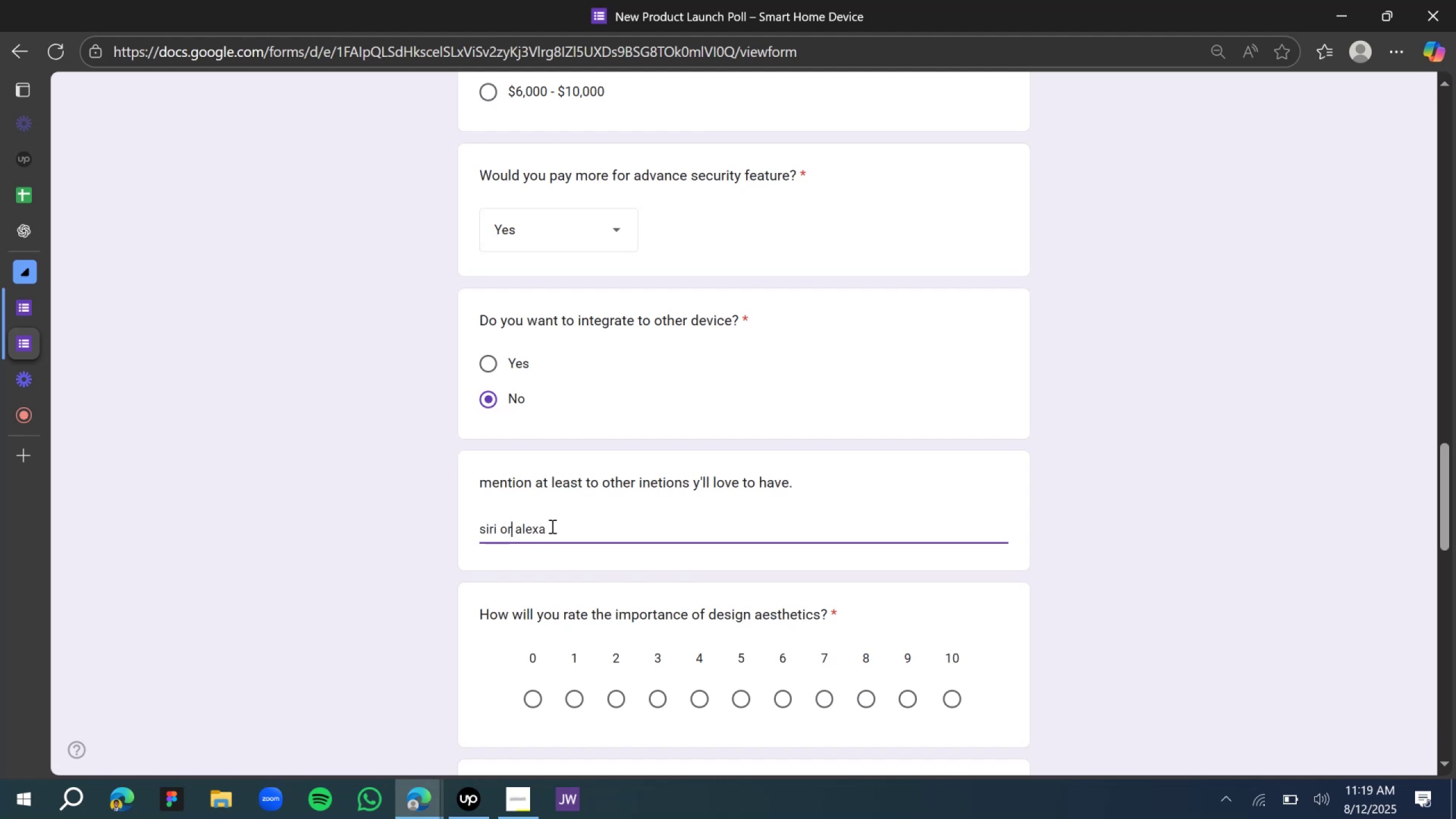 
key(ArrowLeft)
 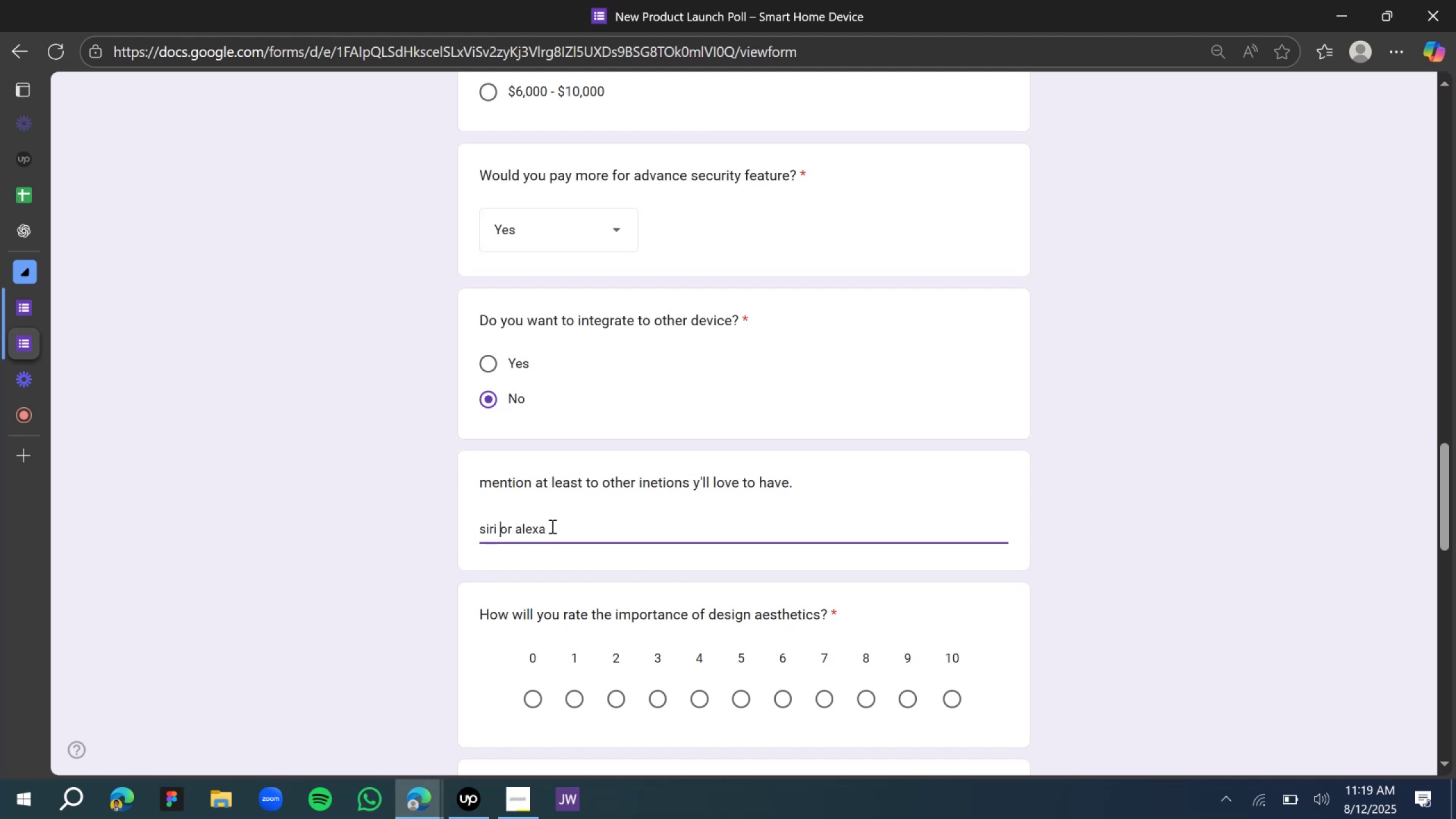 
key(ArrowLeft)
 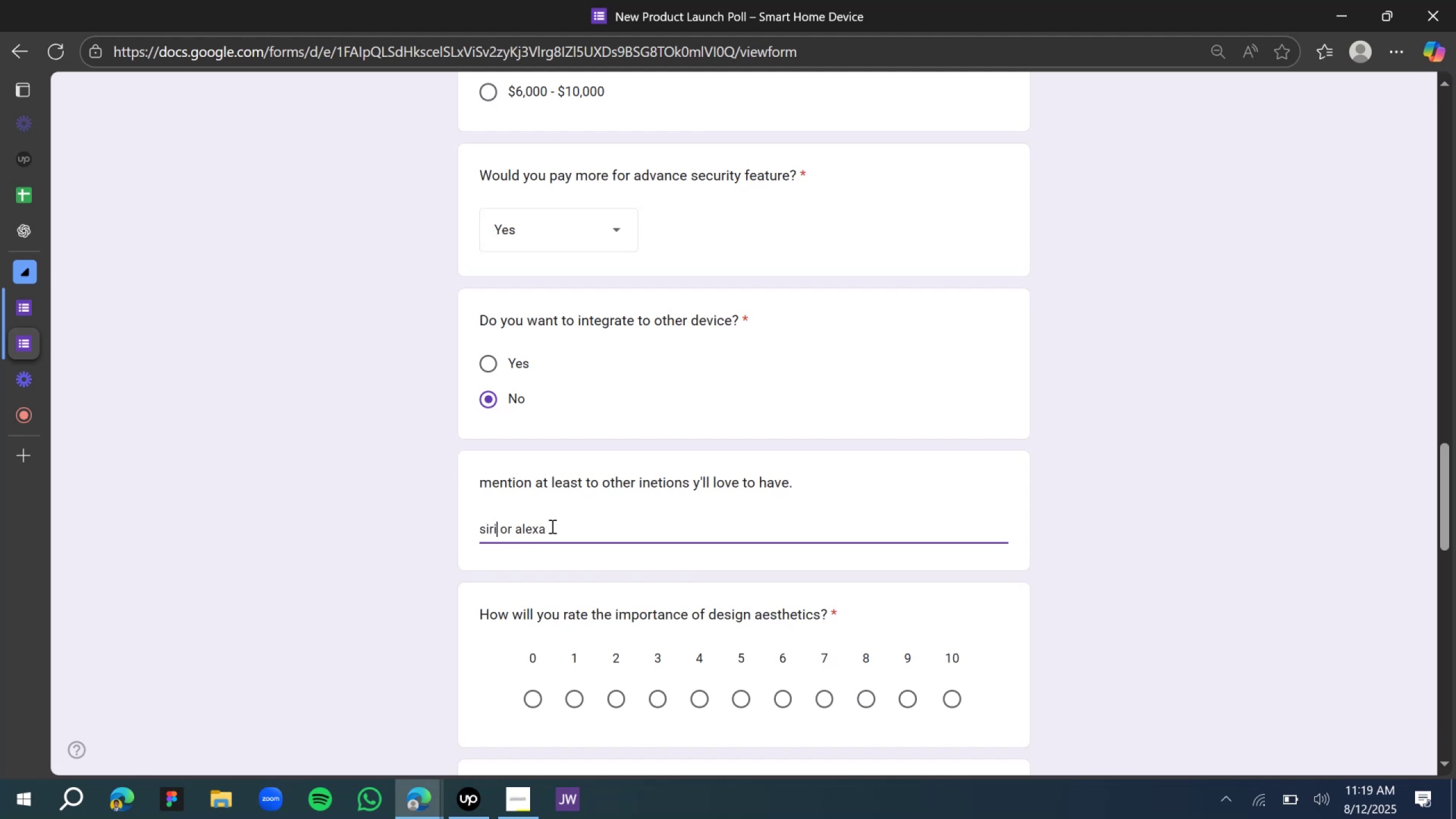 
type(, goog)
key(Backspace)
key(Backspace)
key(Backspace)
type(emni)
key(Backspace)
key(Backspace)
type(ini asi)
key(Backspace)
type(sistance)
key(Backspace)
key(Backspace)
type(t)
 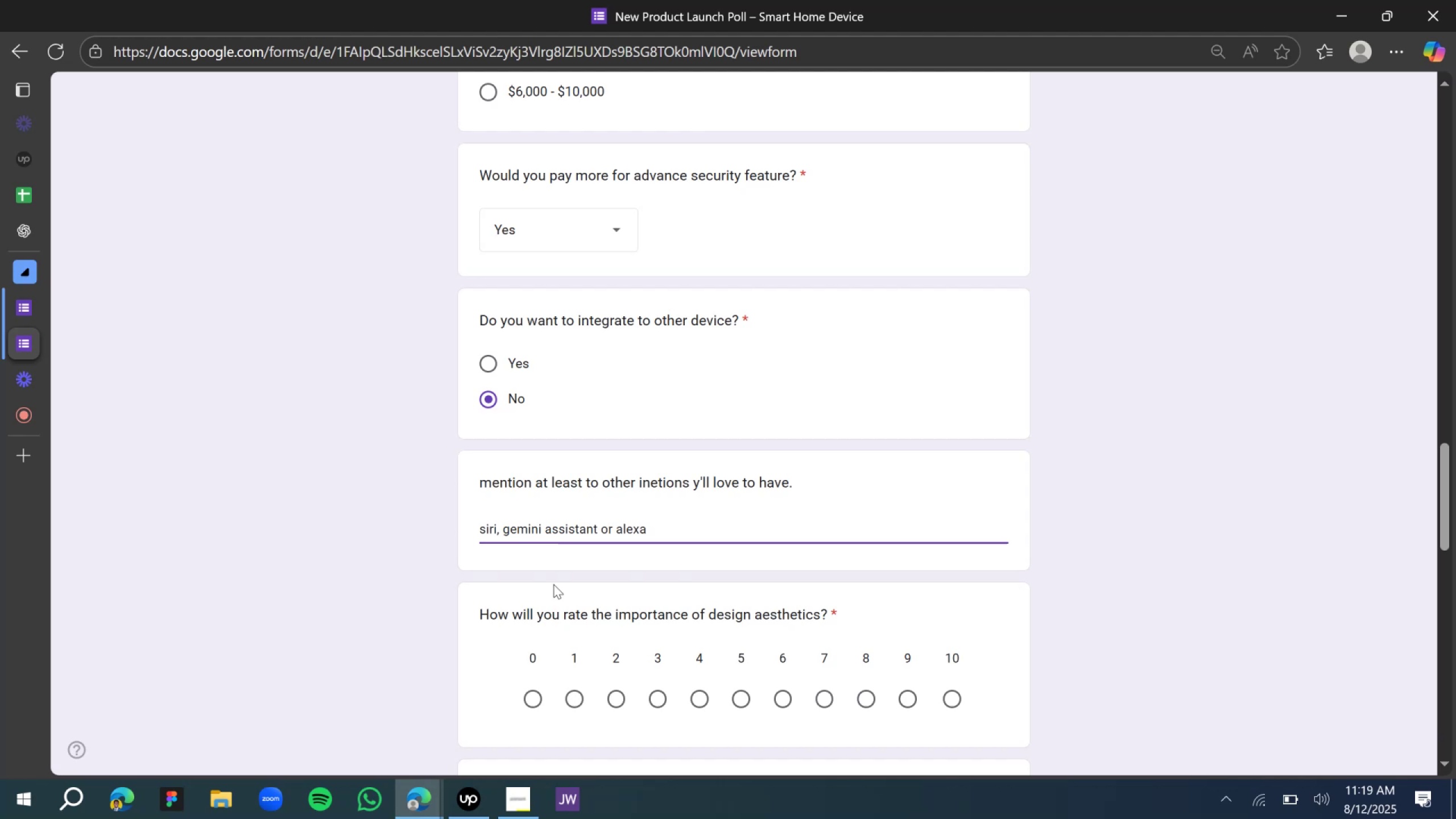 
scroll: coordinate [613, 497], scroll_direction: up, amount: 27.0
 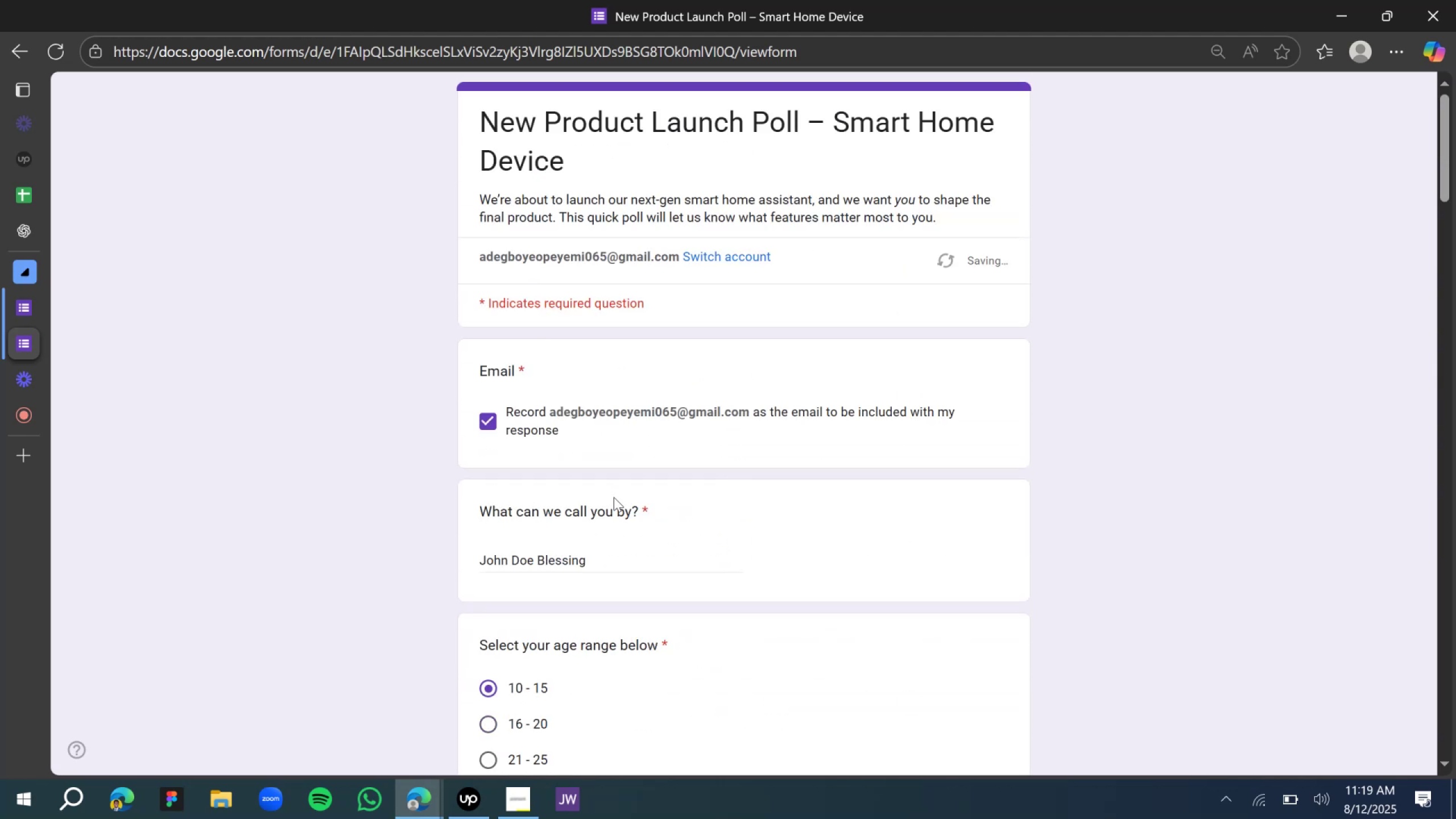 
scroll: coordinate [619, 507], scroll_direction: down, amount: 25.0
 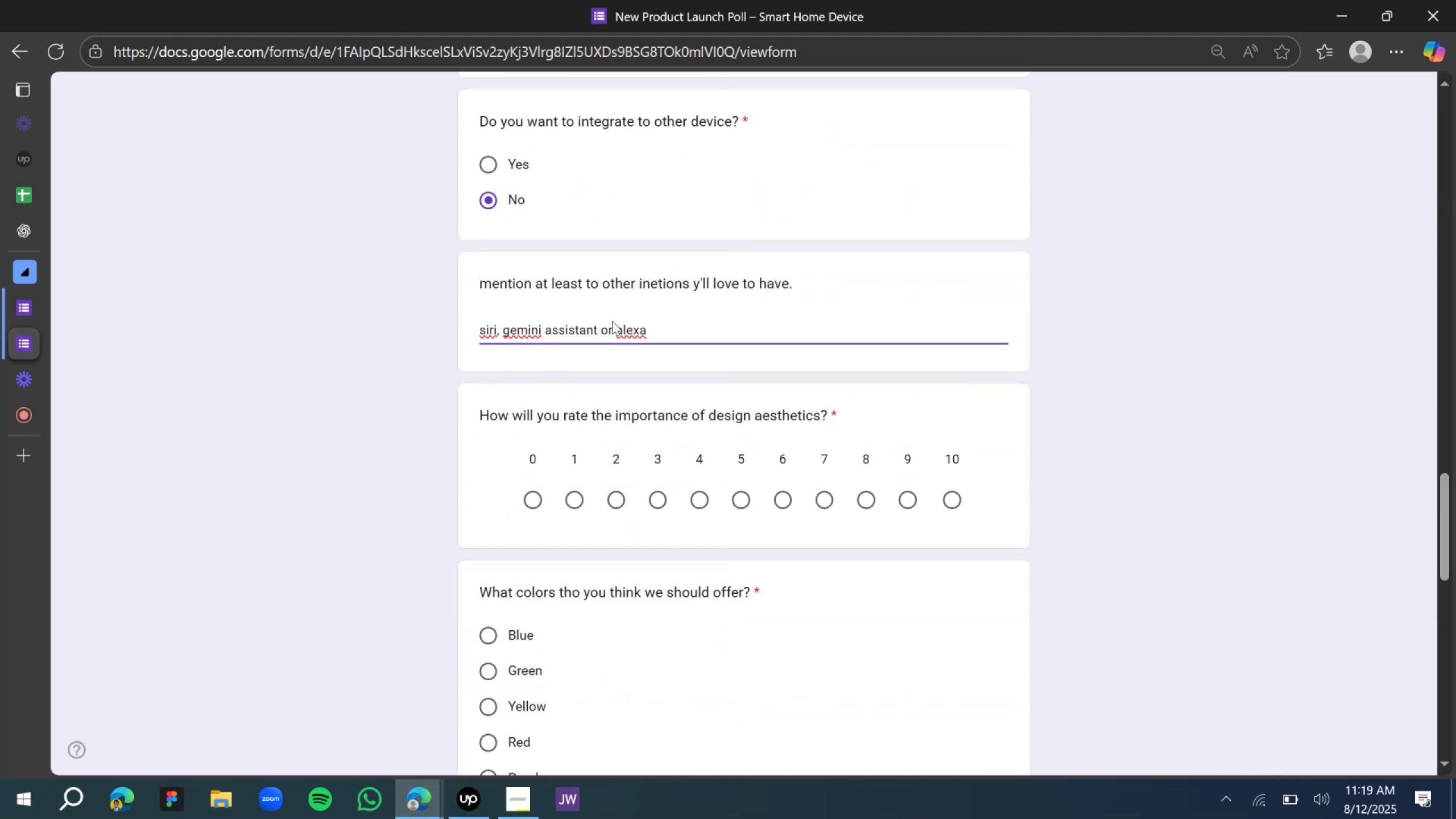 
left_click([608, 326])
 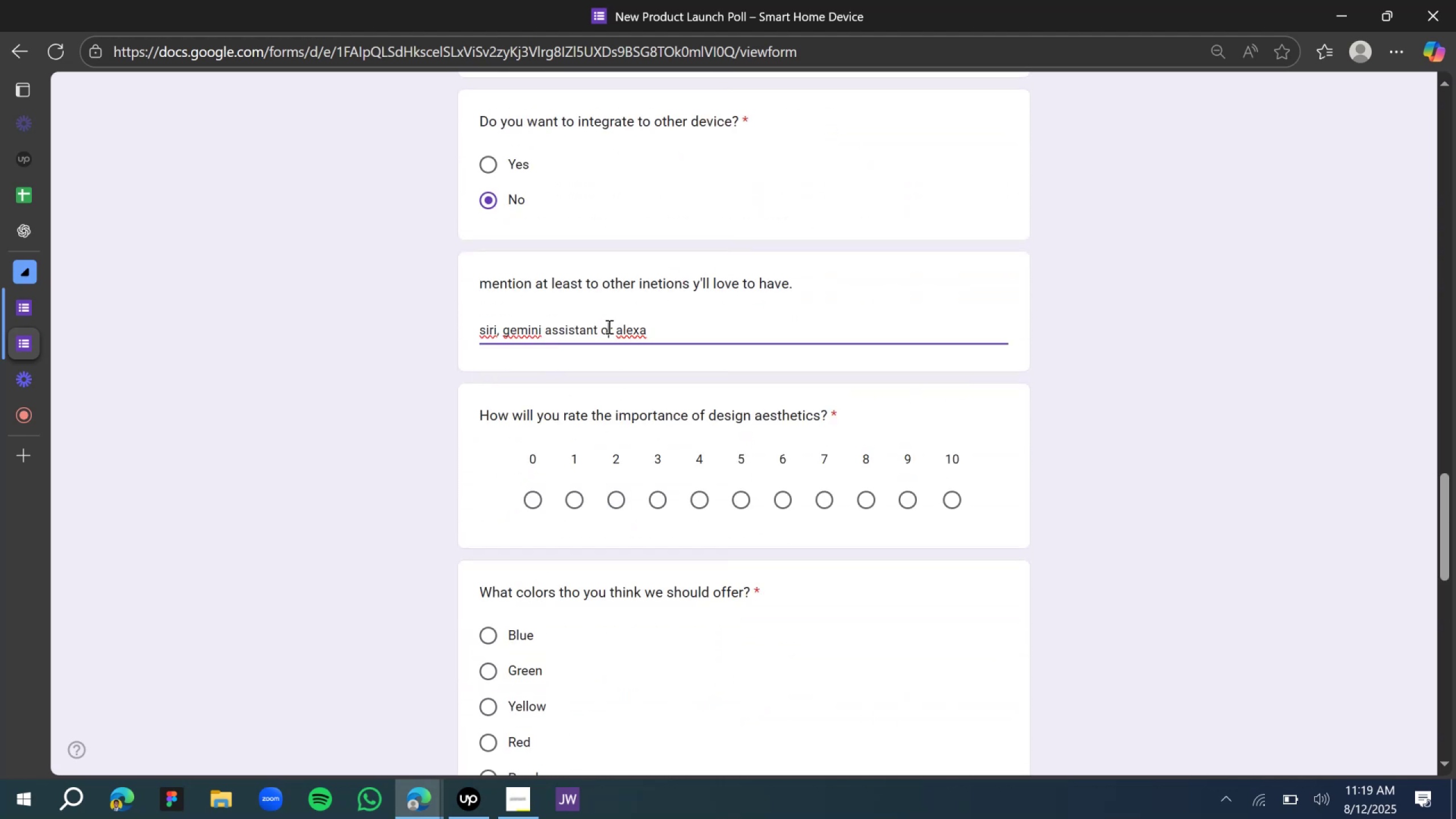 
key(Control+A)
 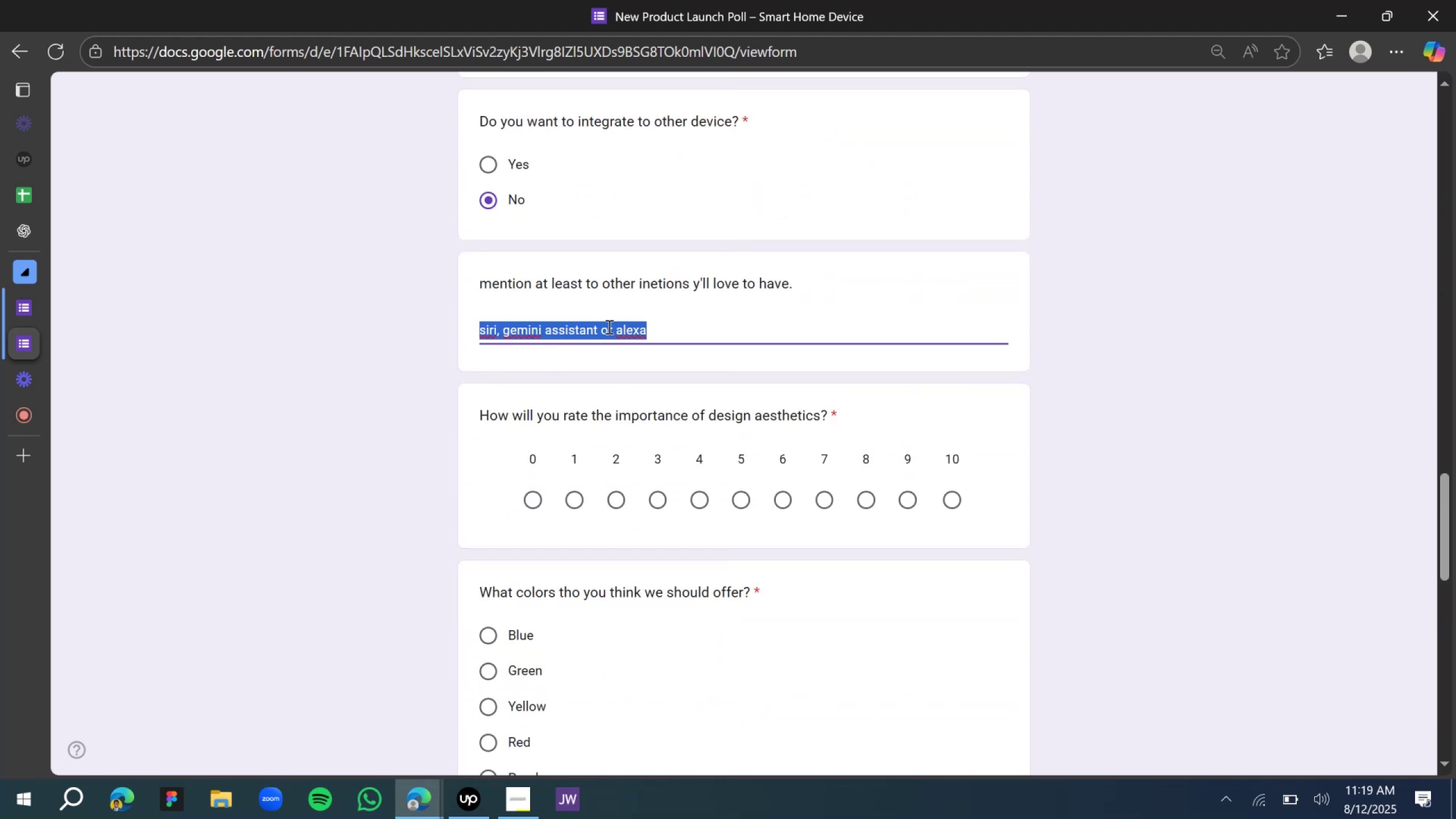 
key(Control+C)
 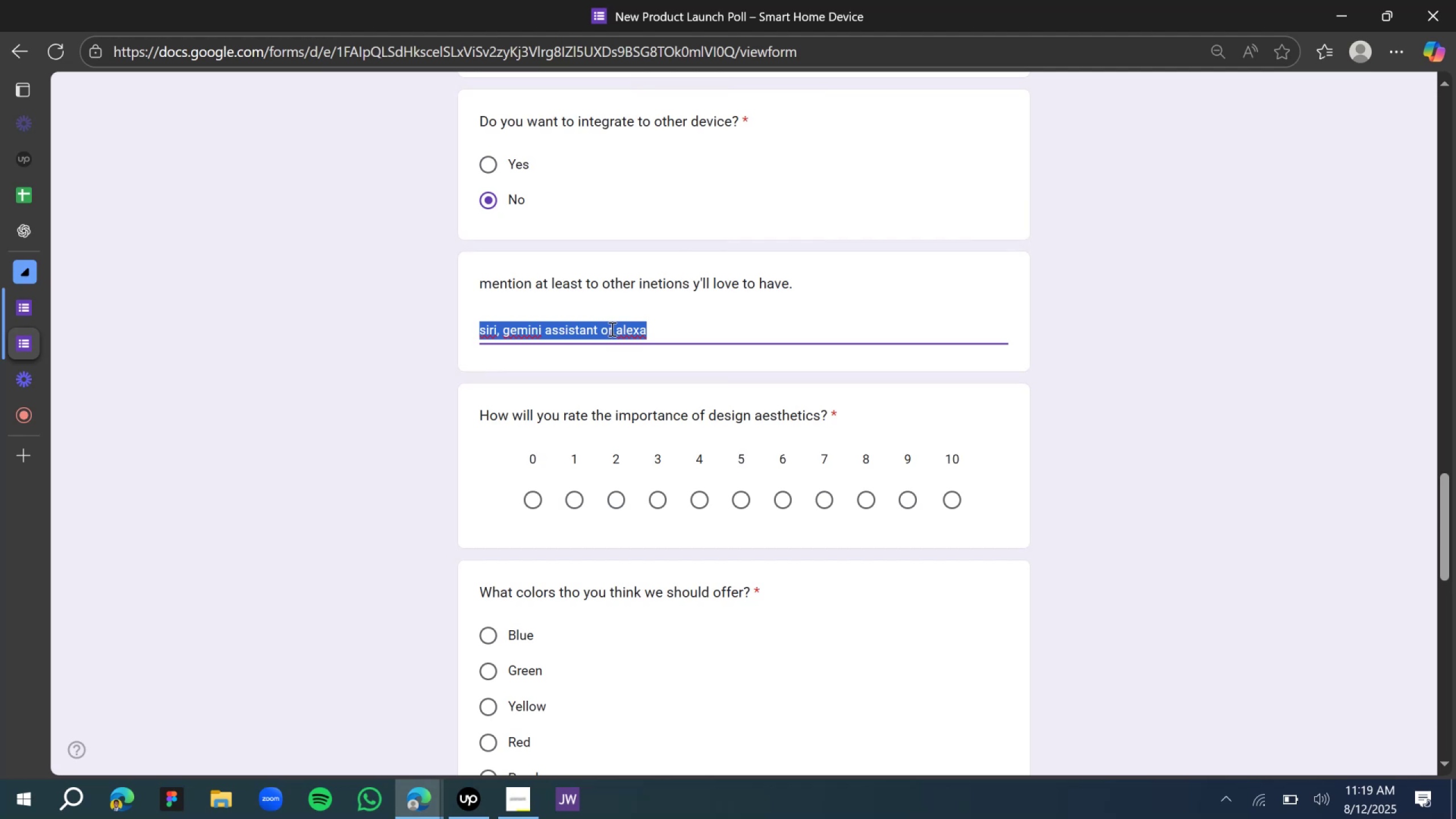 
key(Control+C)
 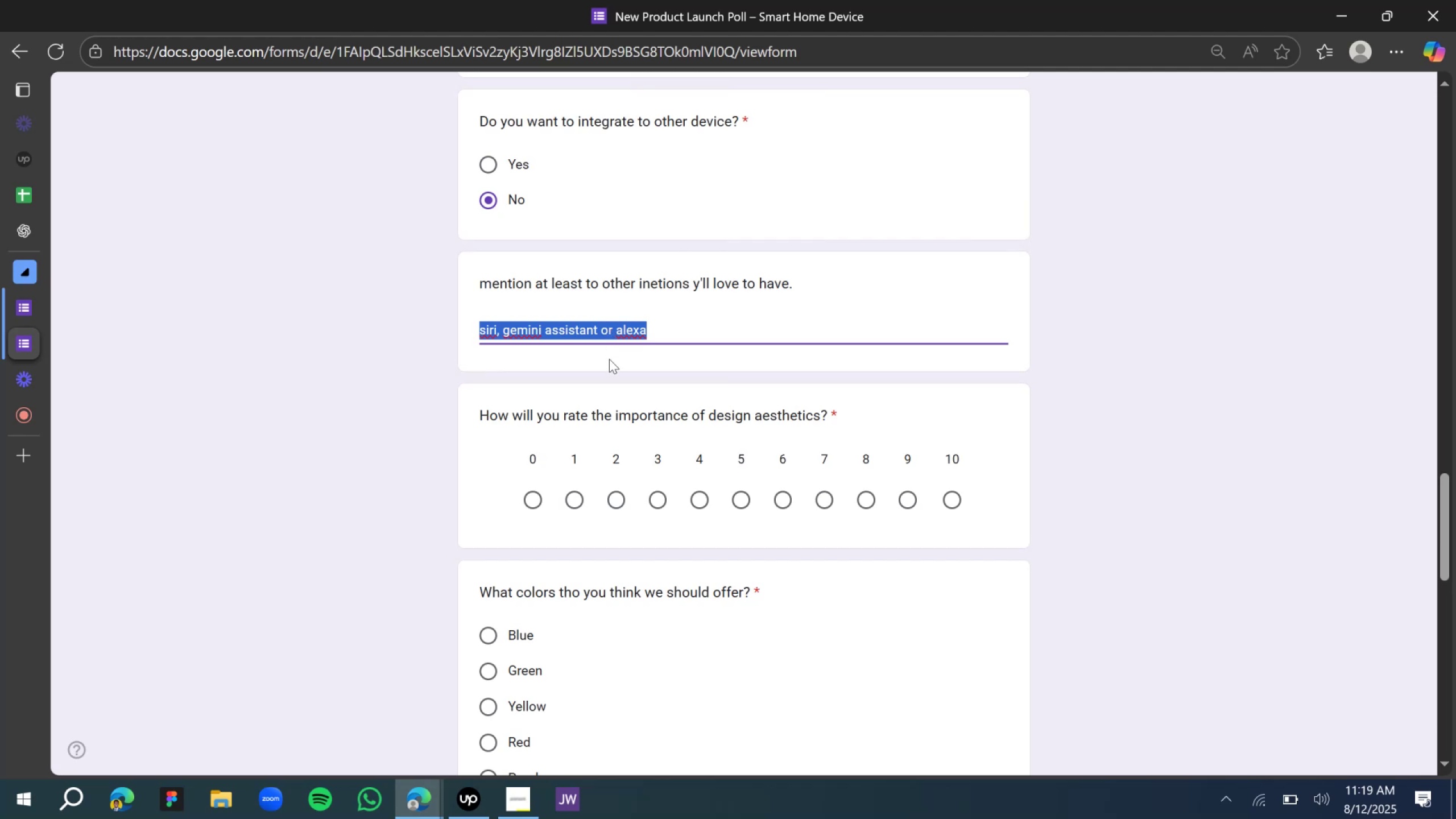 
scroll: coordinate [576, 503], scroll_direction: down, amount: 5.0
 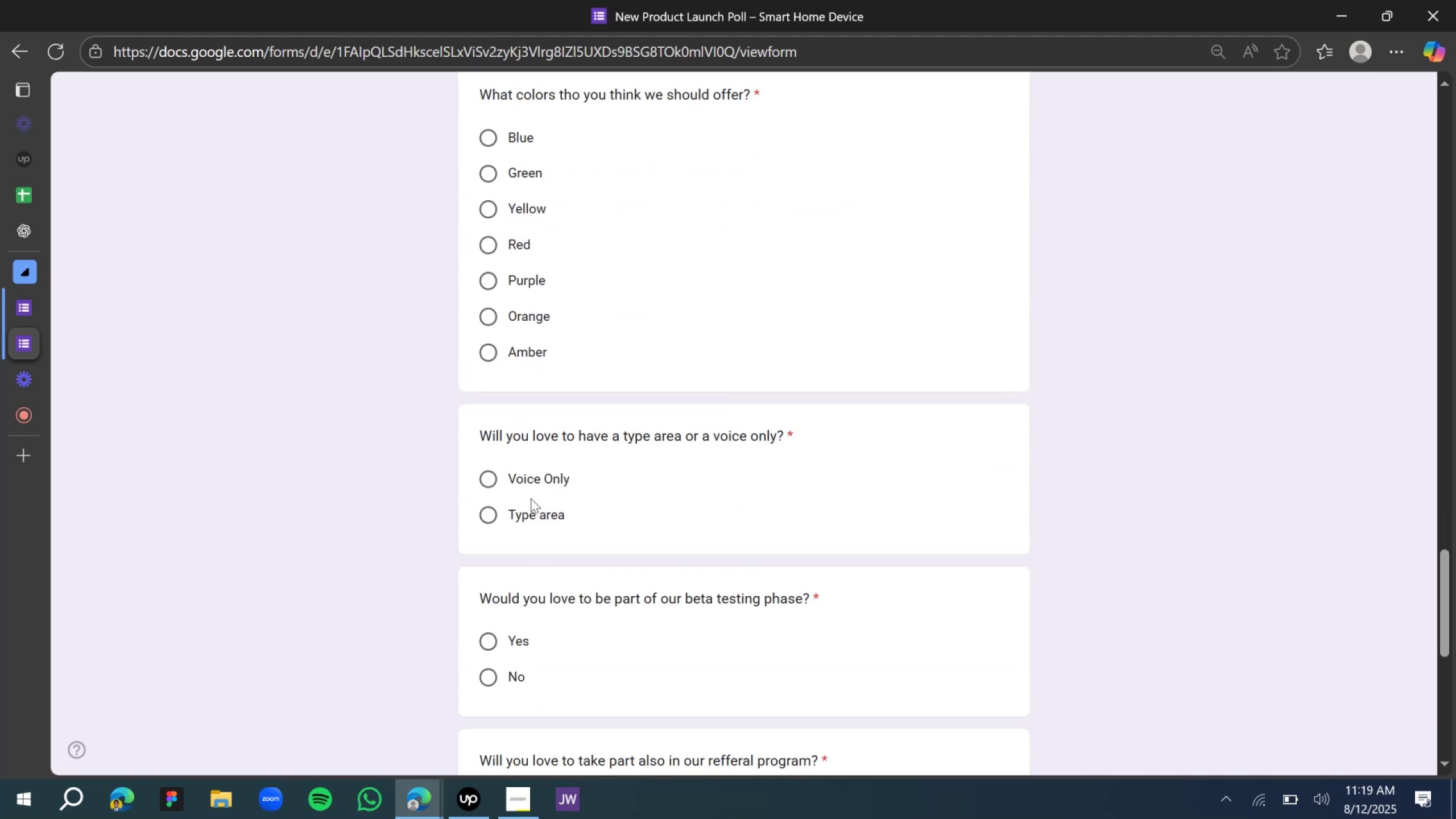 
left_click([527, 481])
 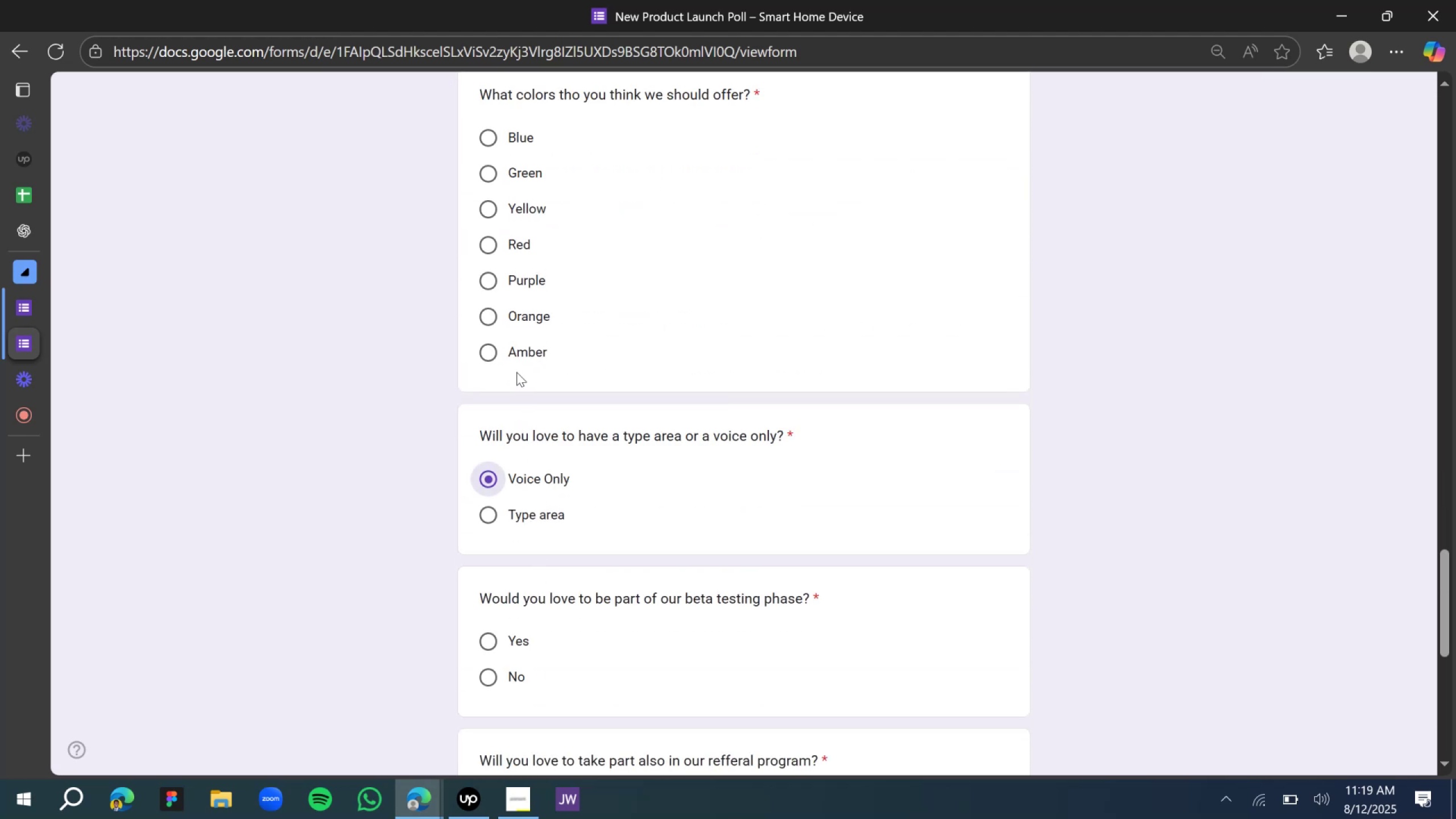 
left_click([516, 361])
 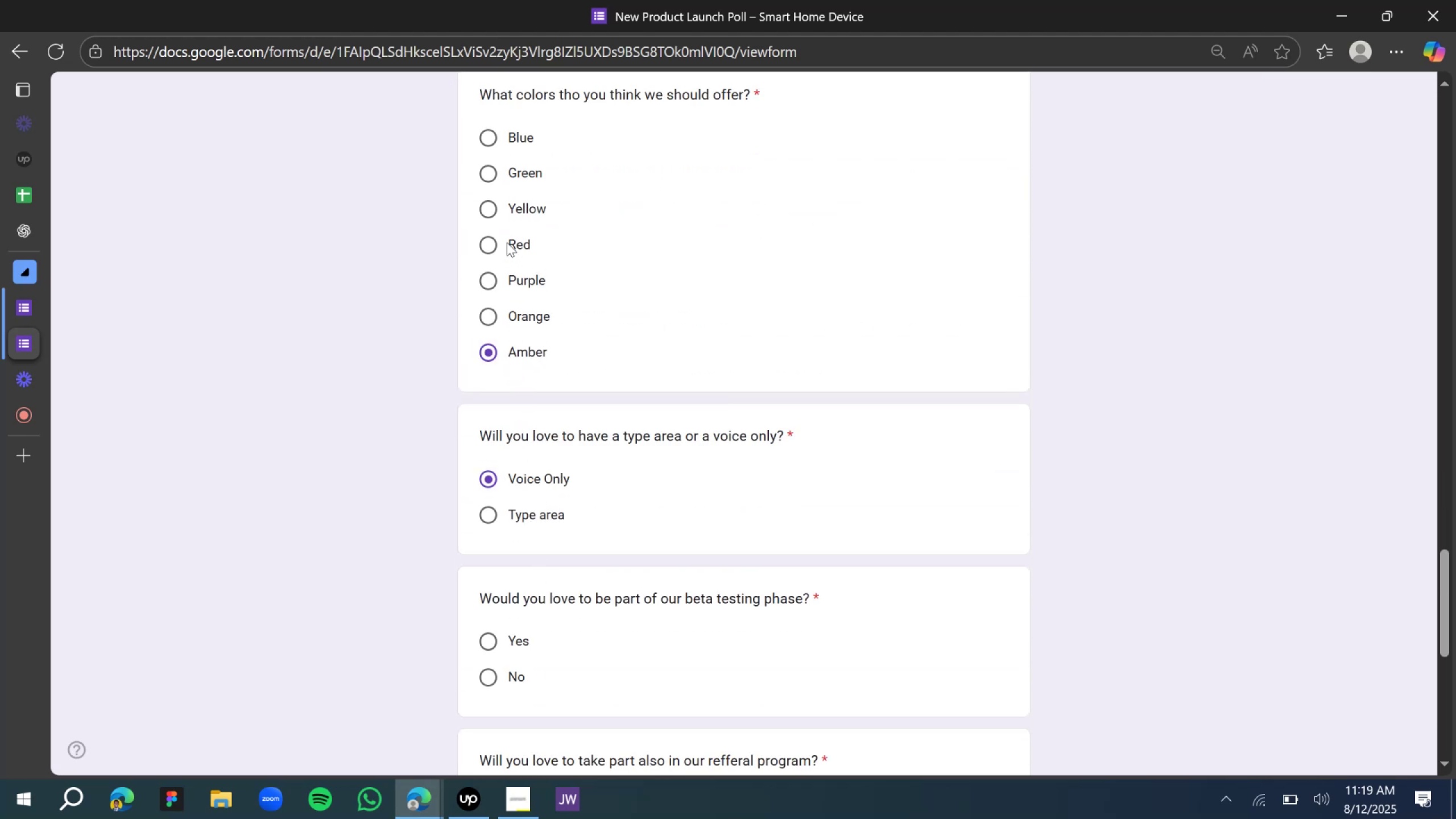 
left_click([506, 202])
 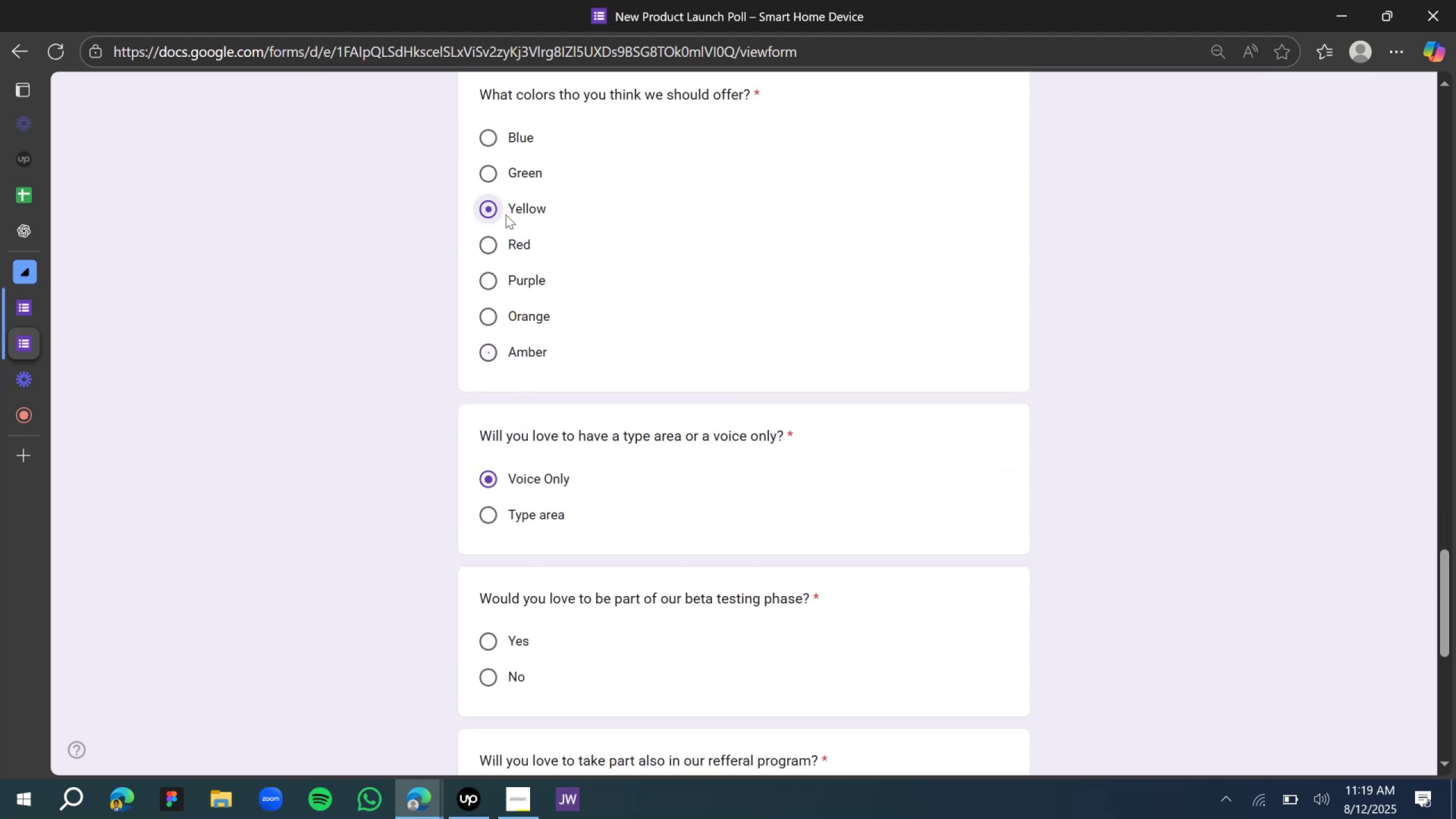 
scroll: coordinate [548, 429], scroll_direction: down, amount: 4.0
 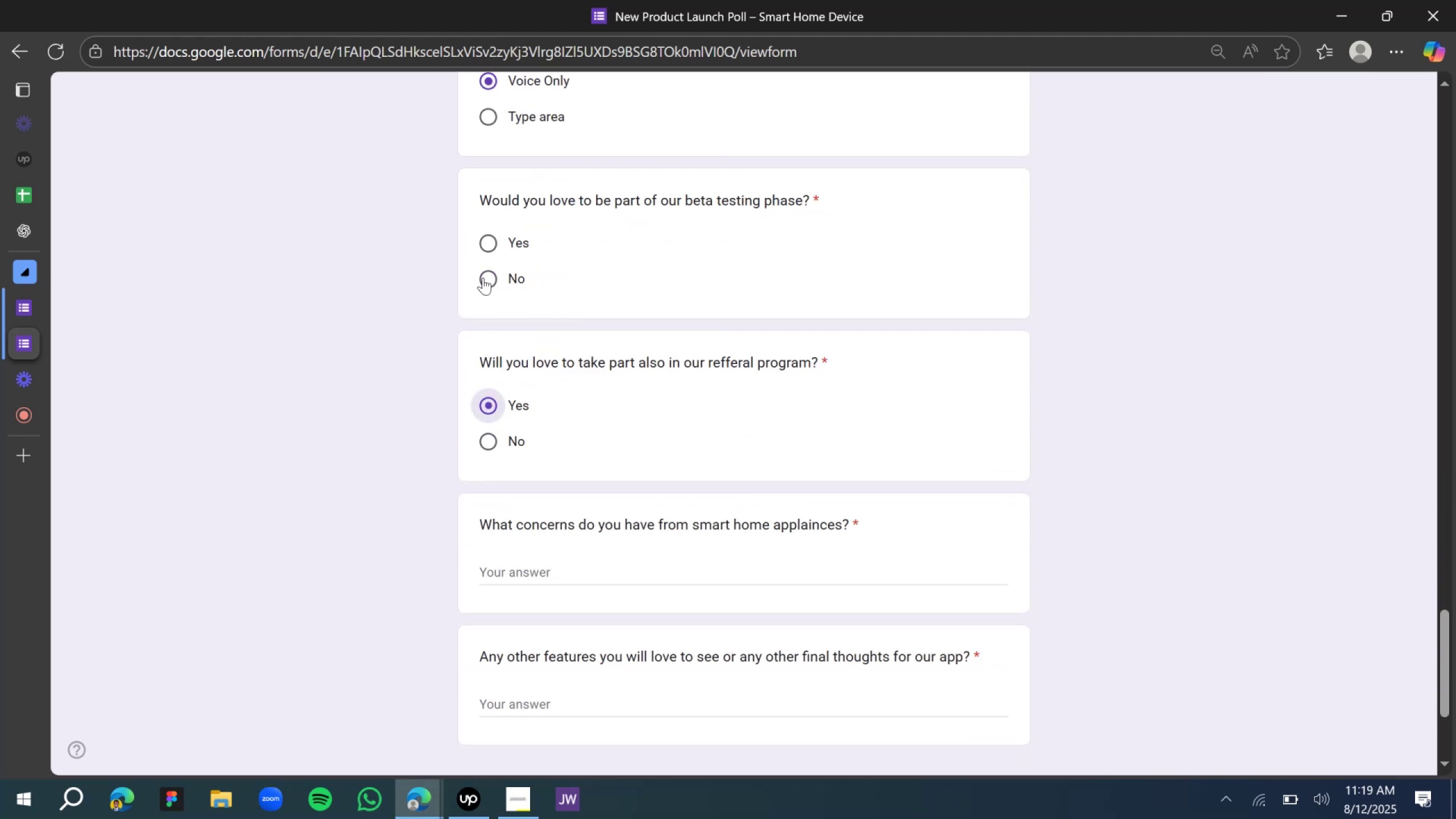 
left_click([490, 241])
 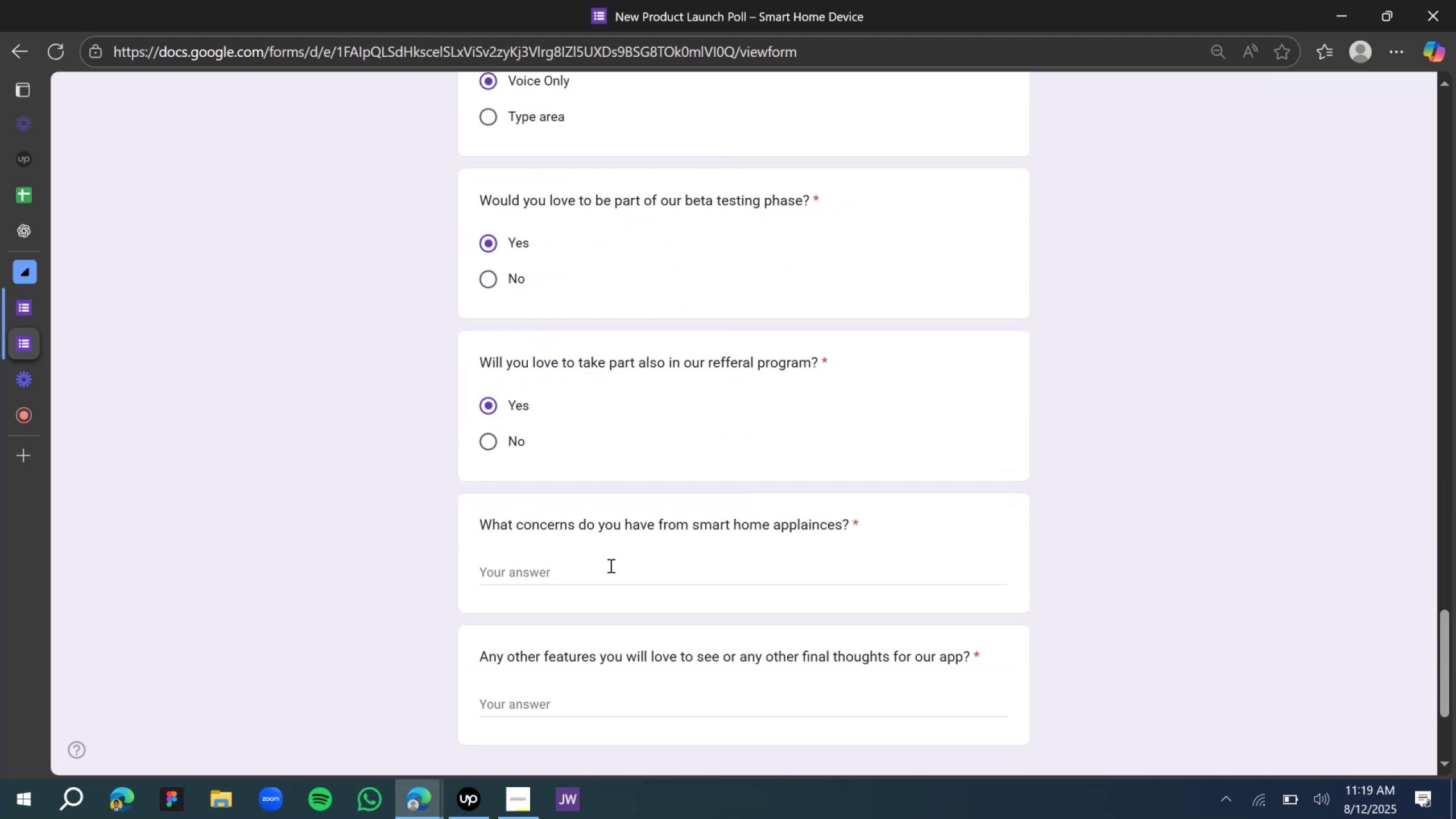 
left_click([610, 566])
 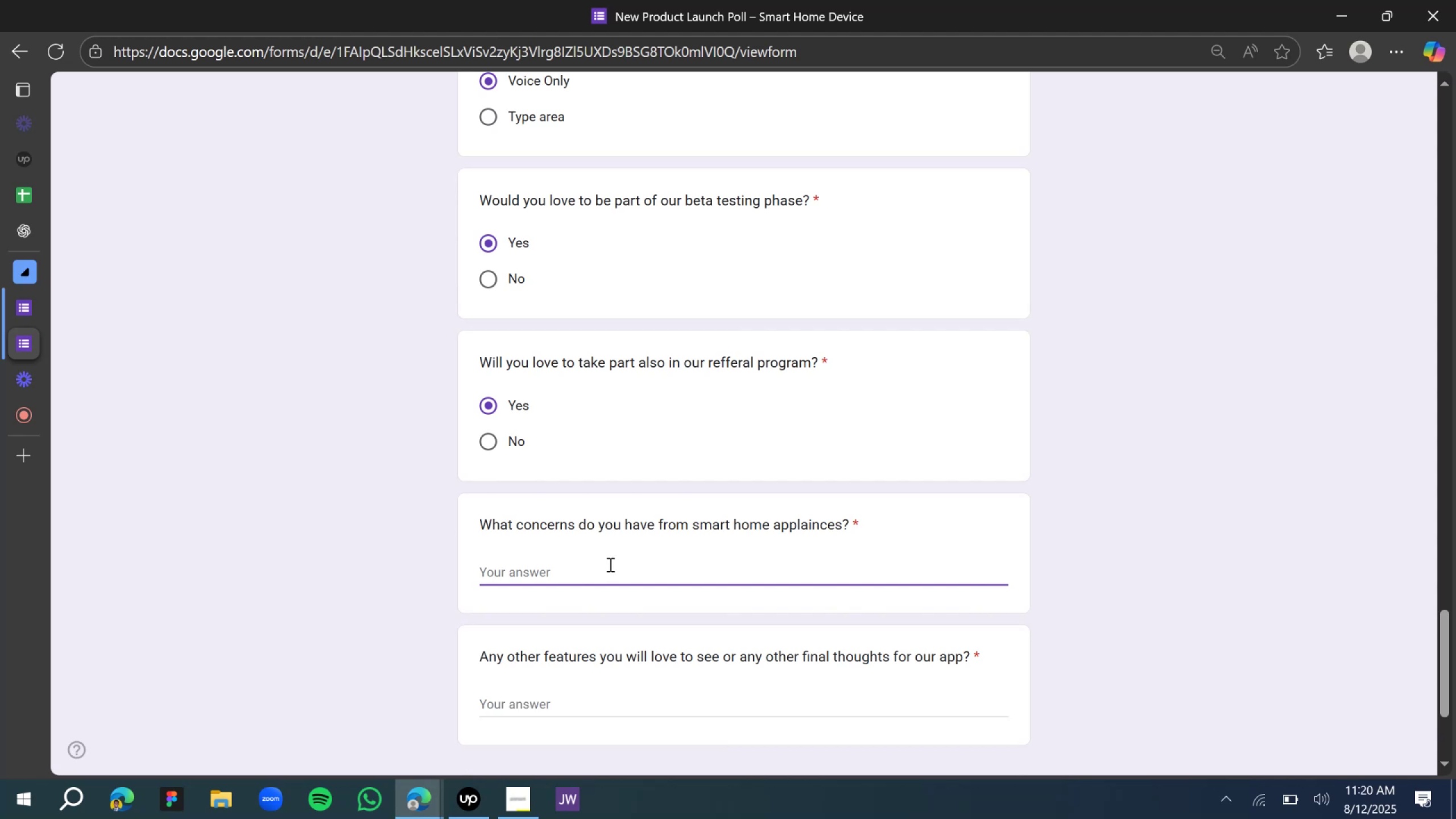 
wait(5.5)
 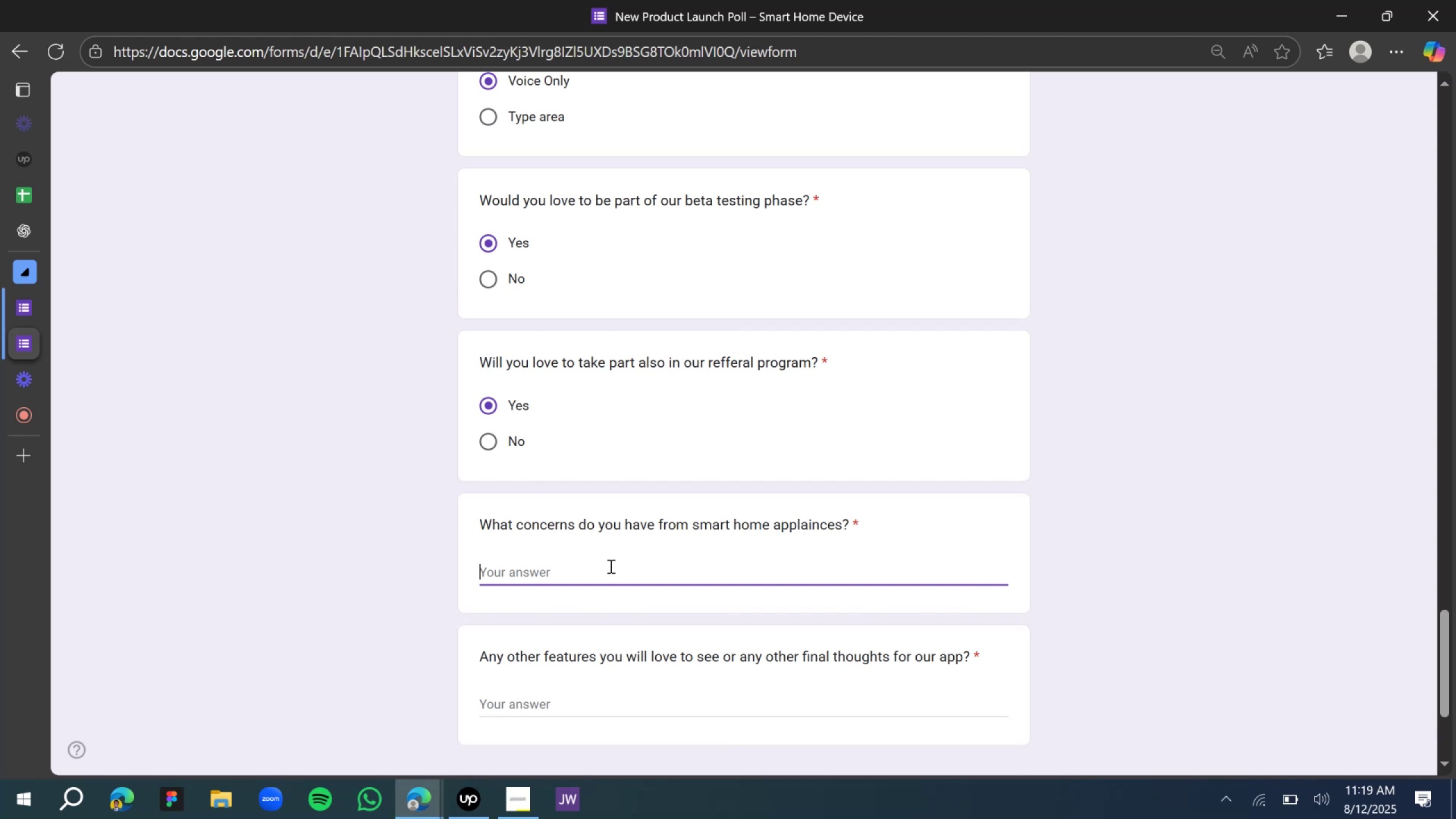 
type(No concern)
 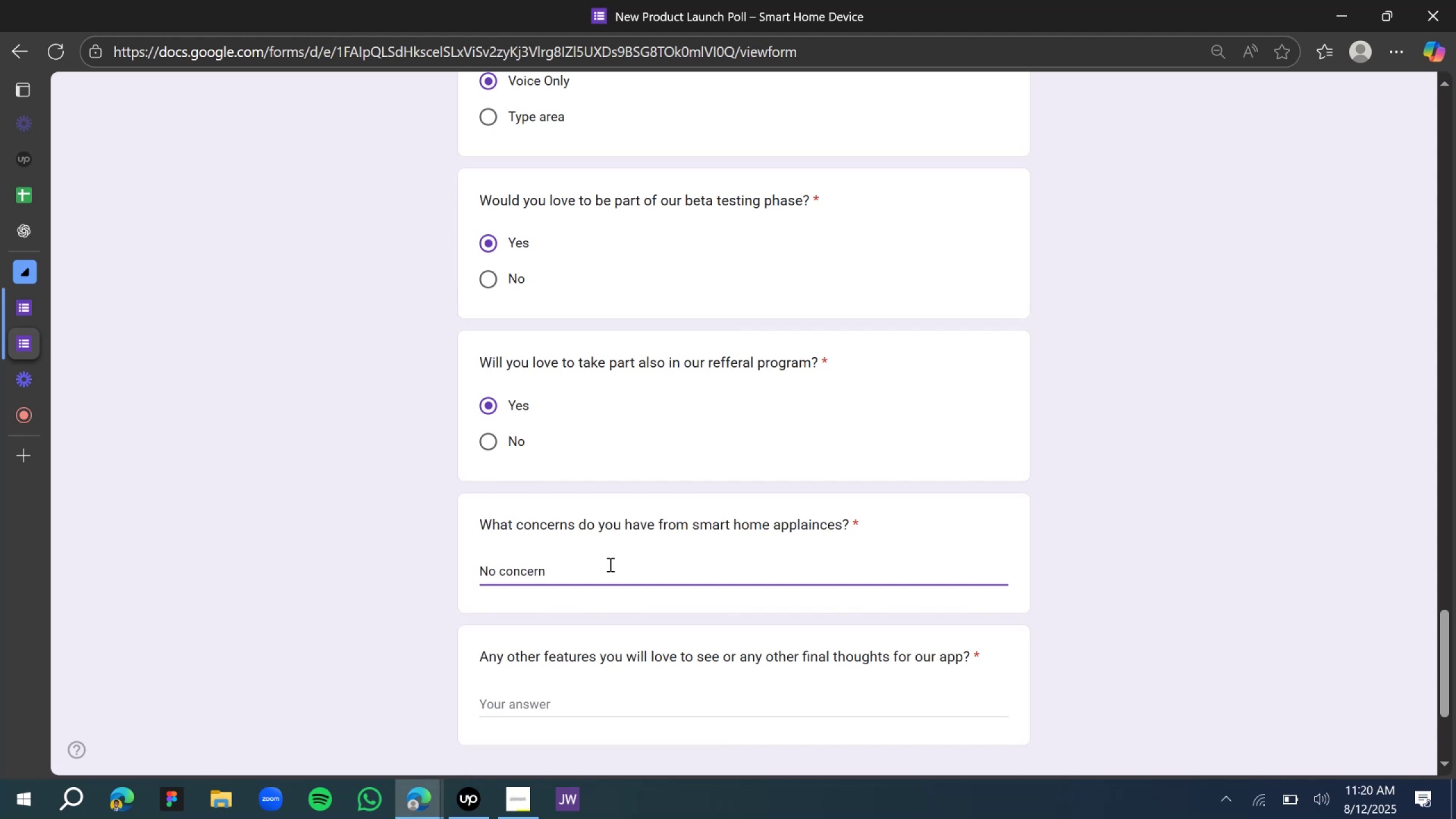 
hold_key(key=ArrowLeft, duration=1.14)
 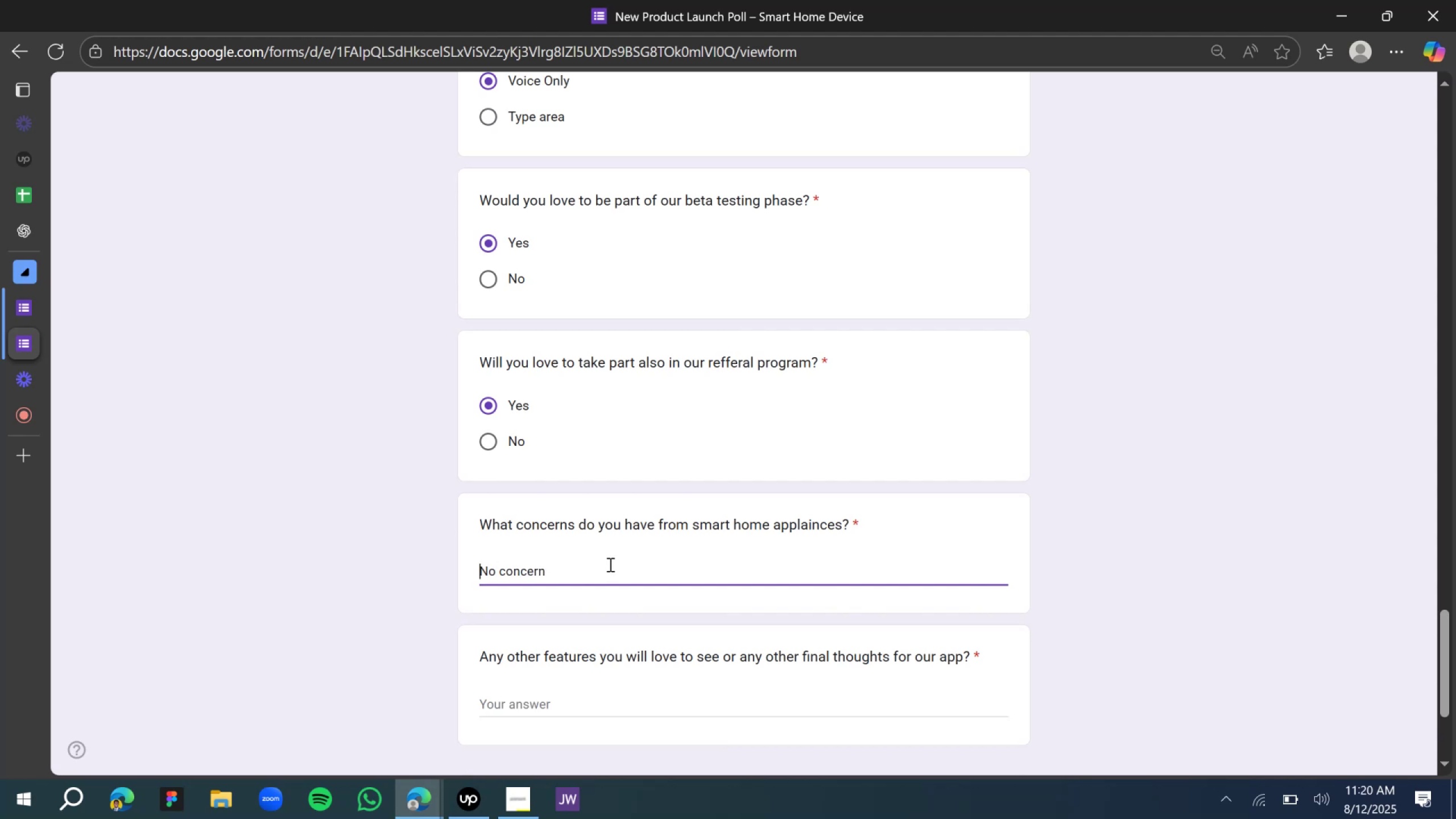 
key(Control+V)
 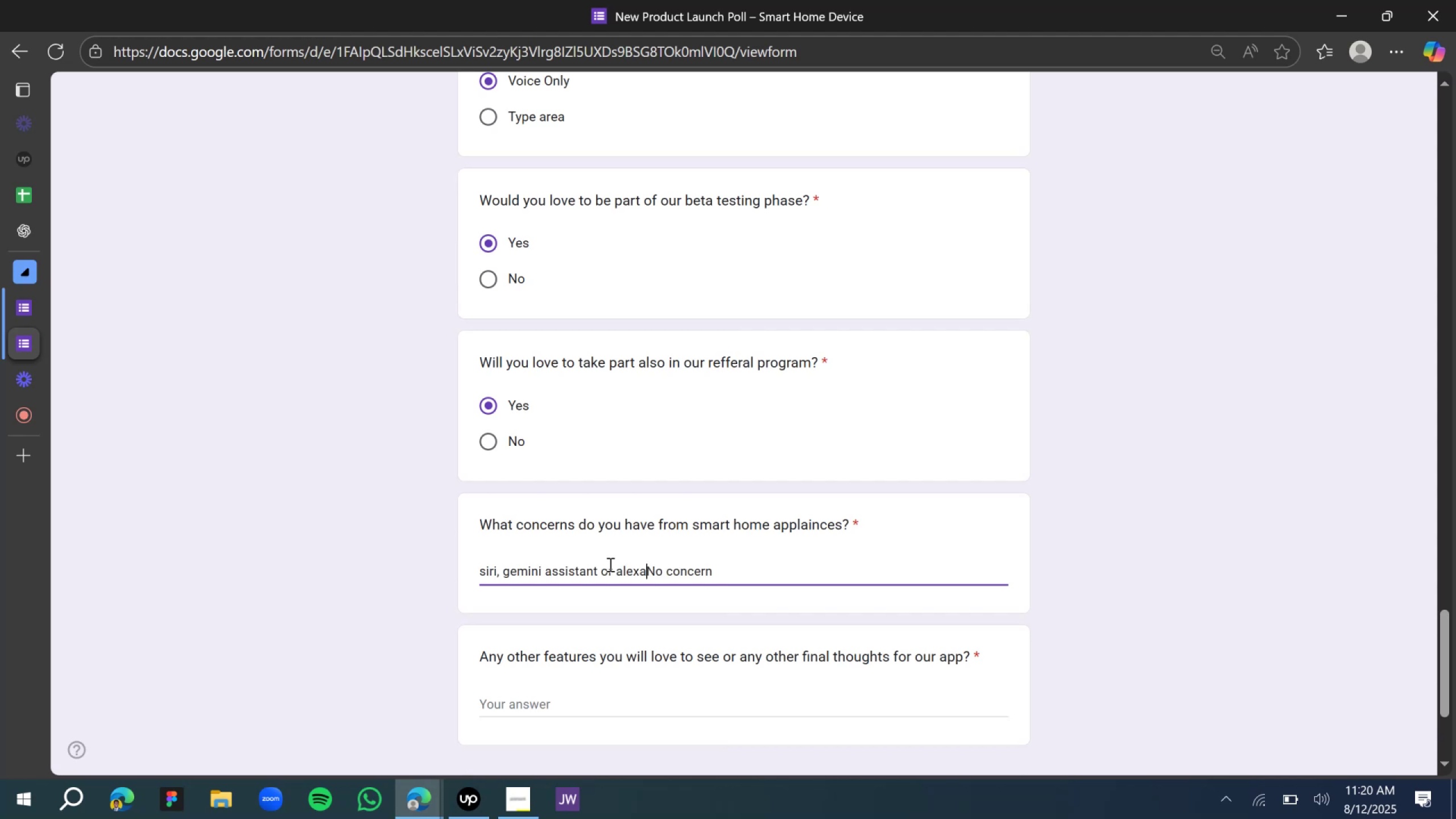 
key(Comma)
 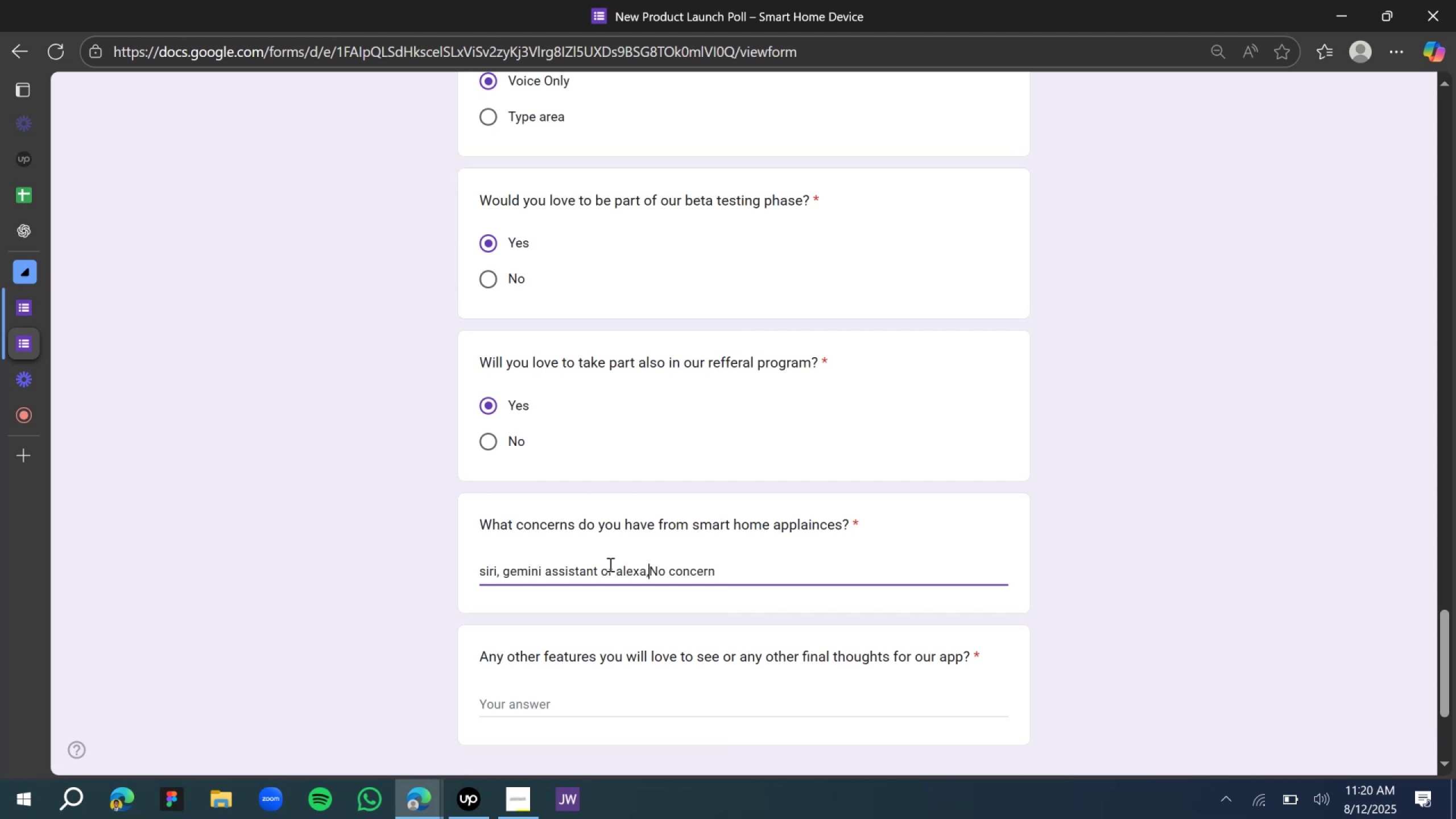 
key(Space)
 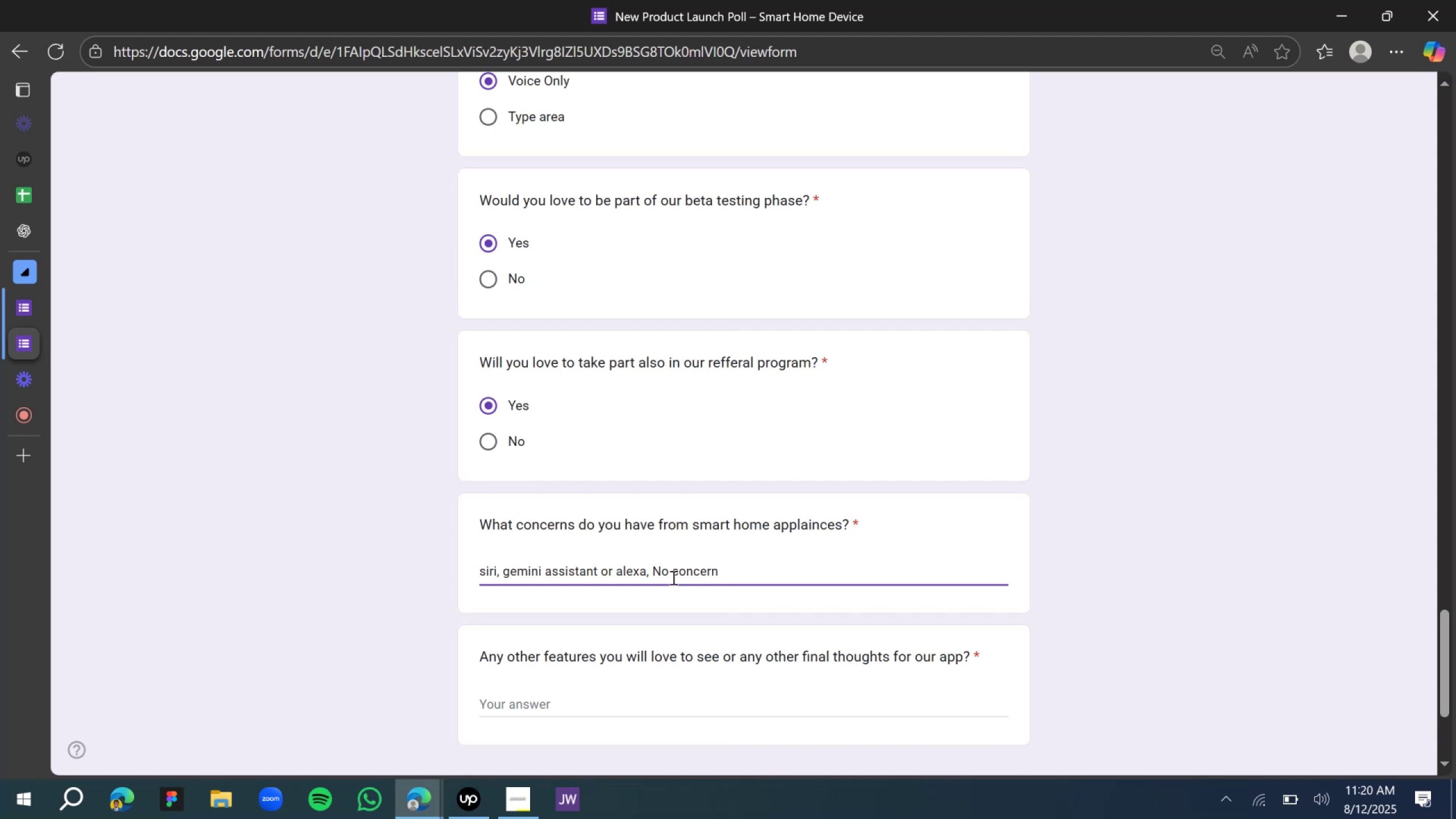 
left_click_drag(start_coordinate=[655, 572], to_coordinate=[465, 561])
 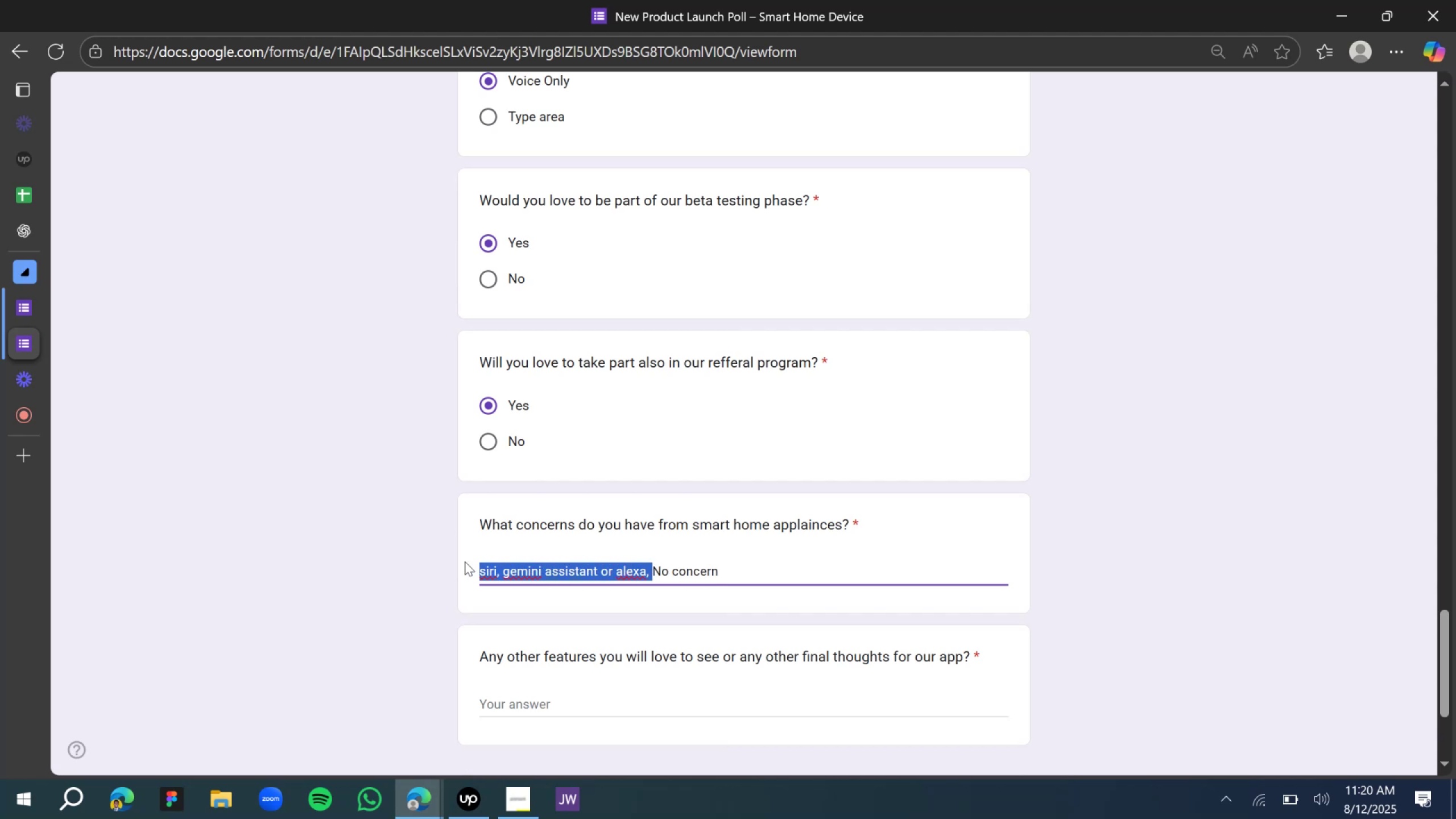 
key(Control+X)
 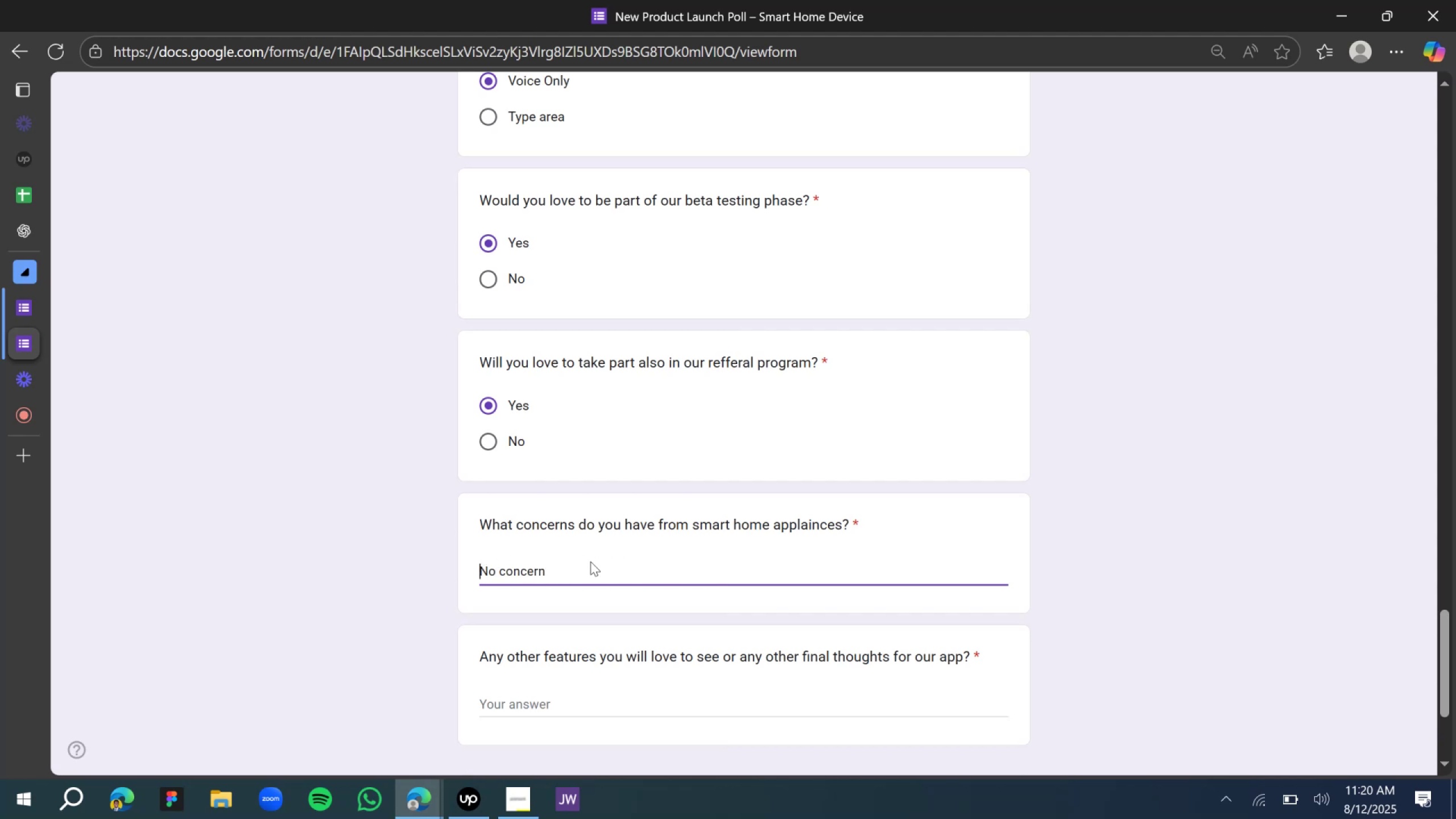 
scroll: coordinate [589, 568], scroll_direction: down, amount: 4.0
 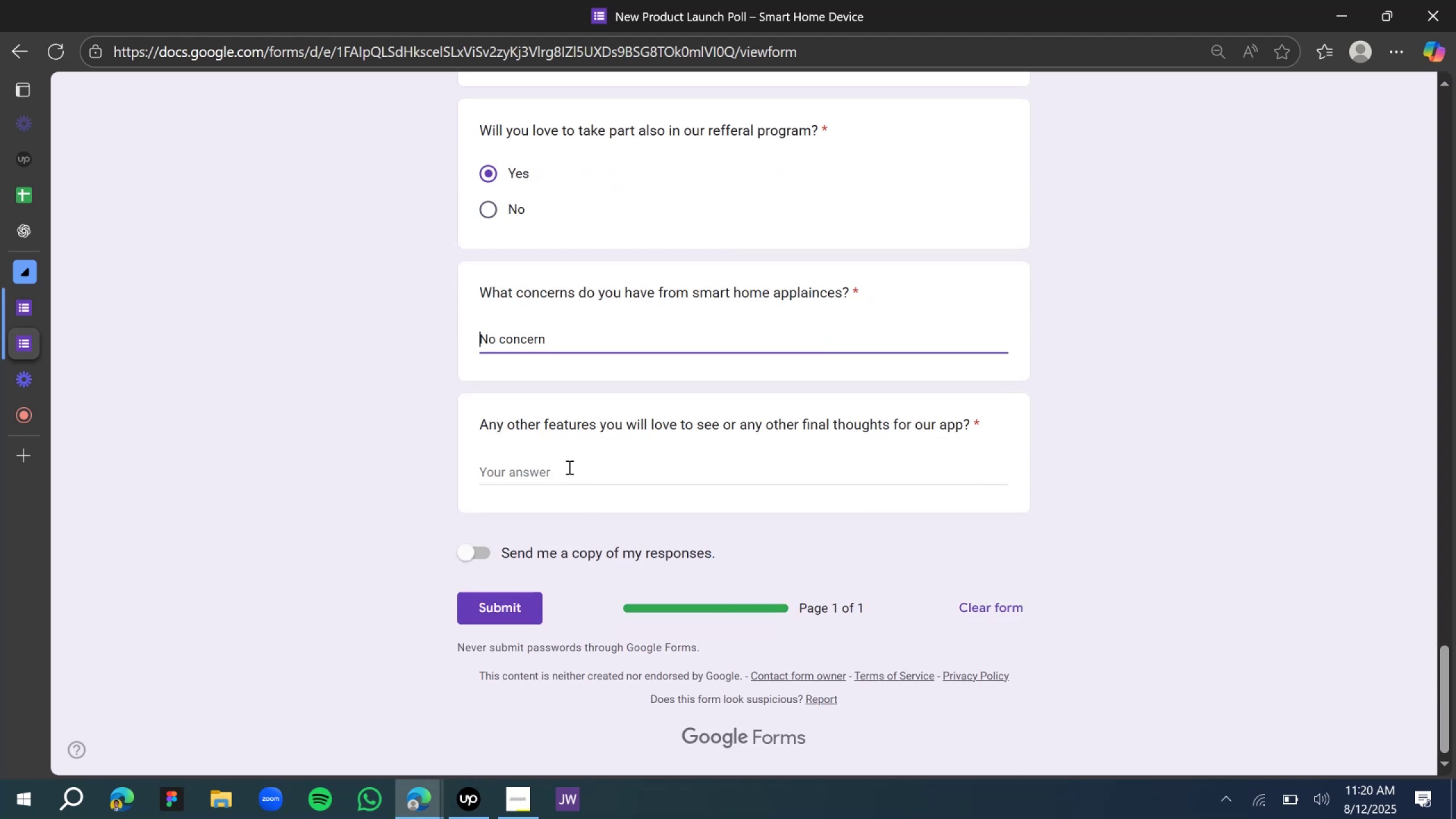 
left_click([569, 468])
 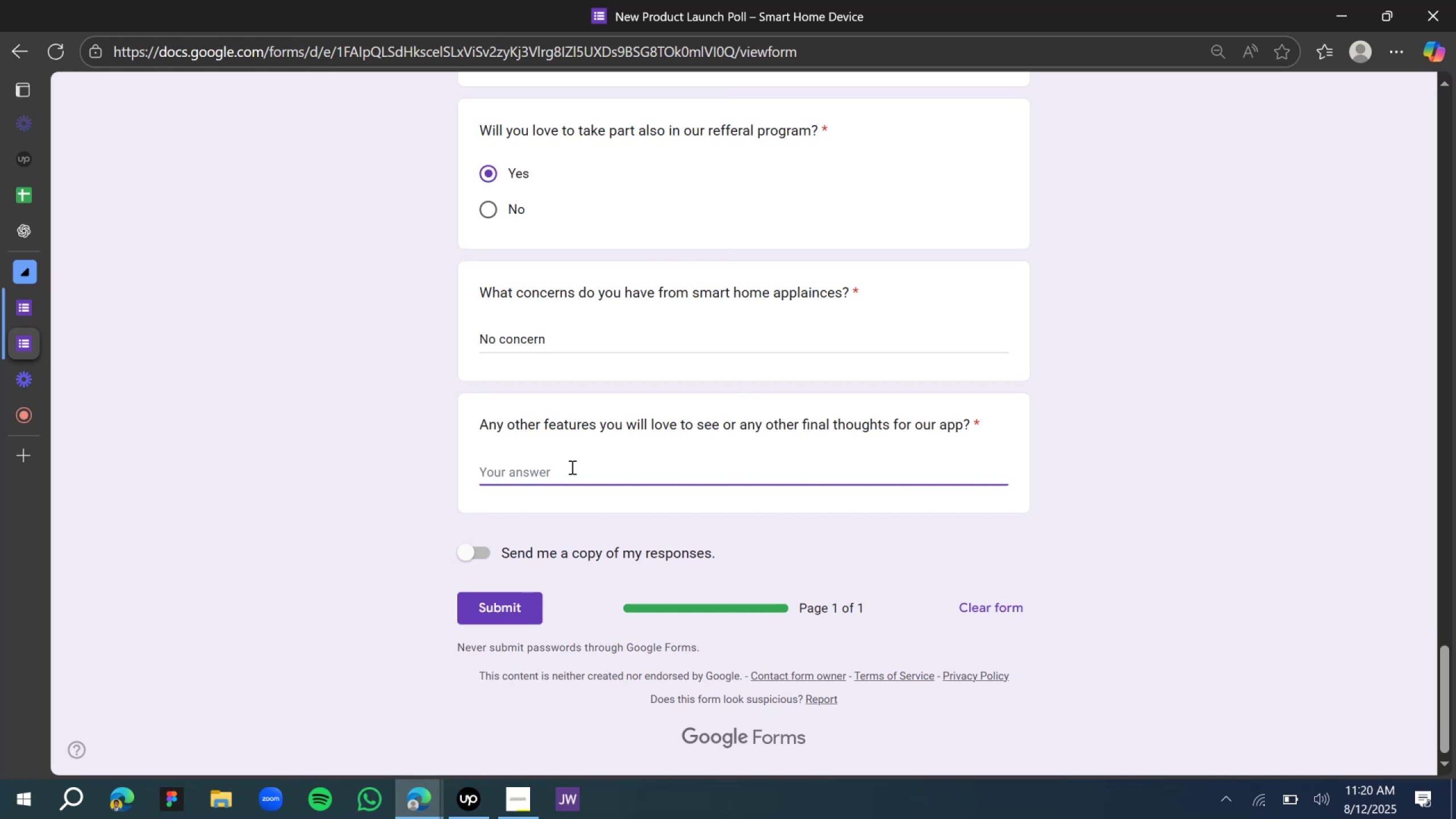 
type(I can't think of any right now )
 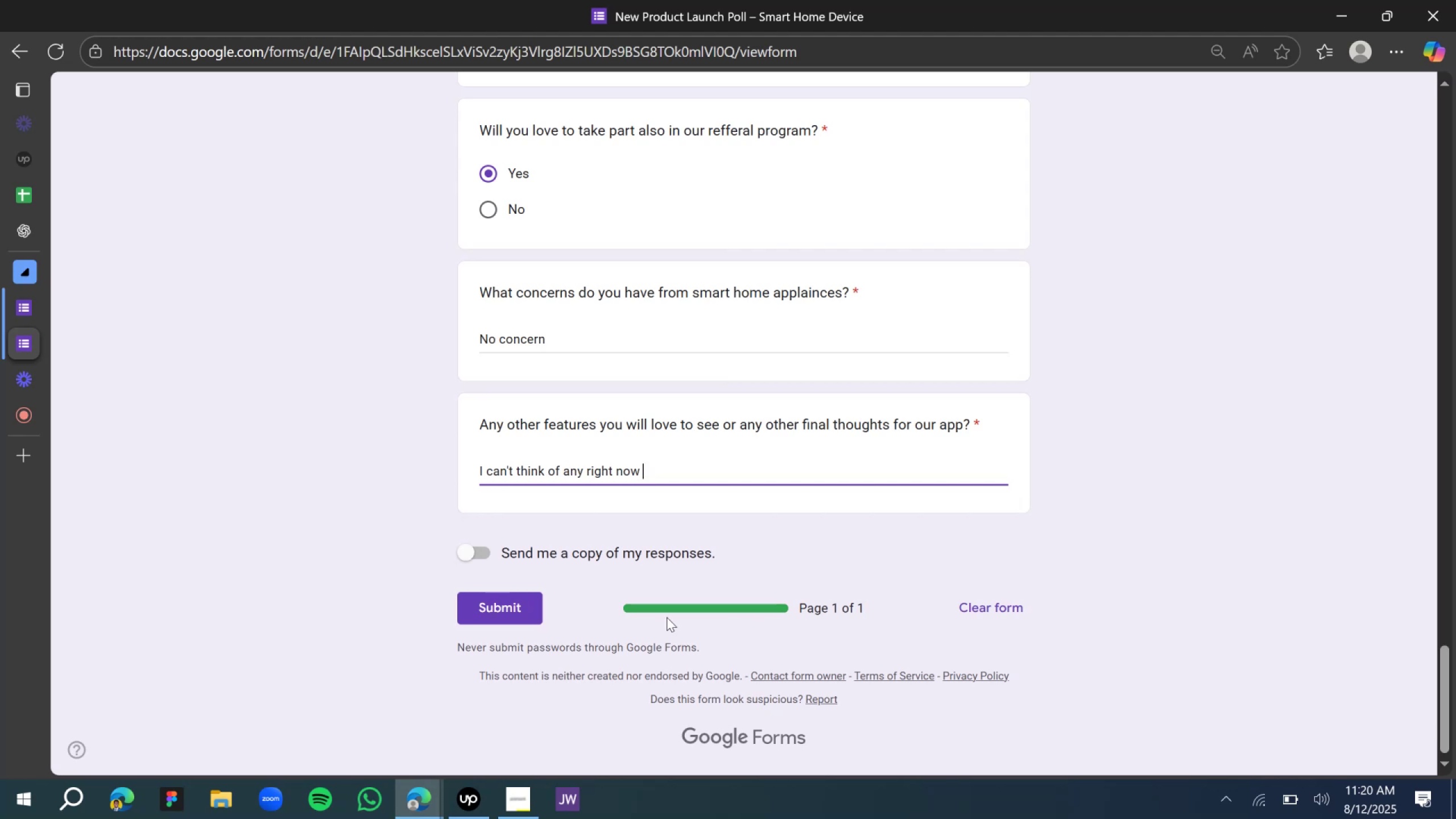 
left_click([540, 609])
 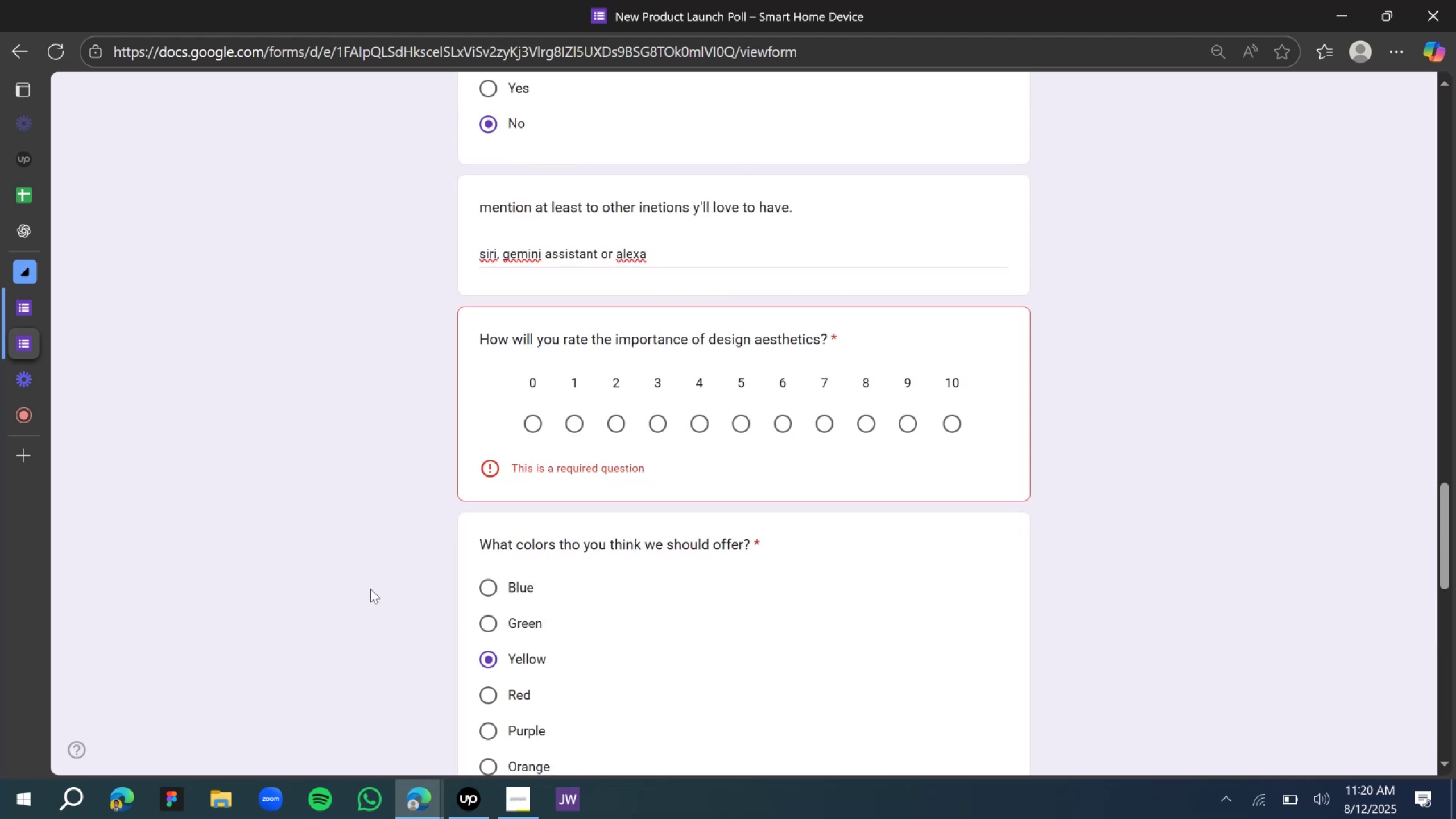 
wait(7.31)
 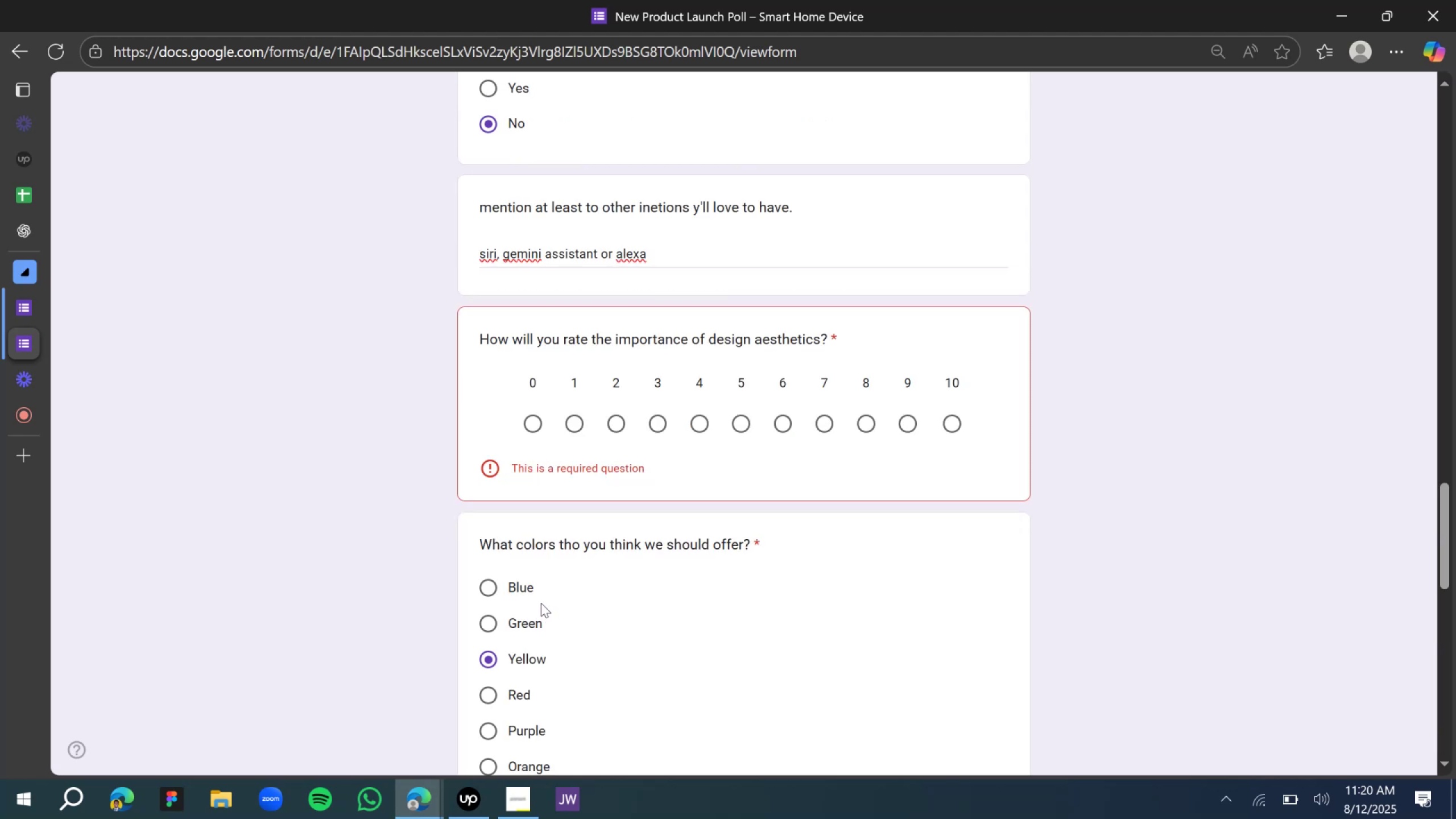 
left_click([744, 425])
 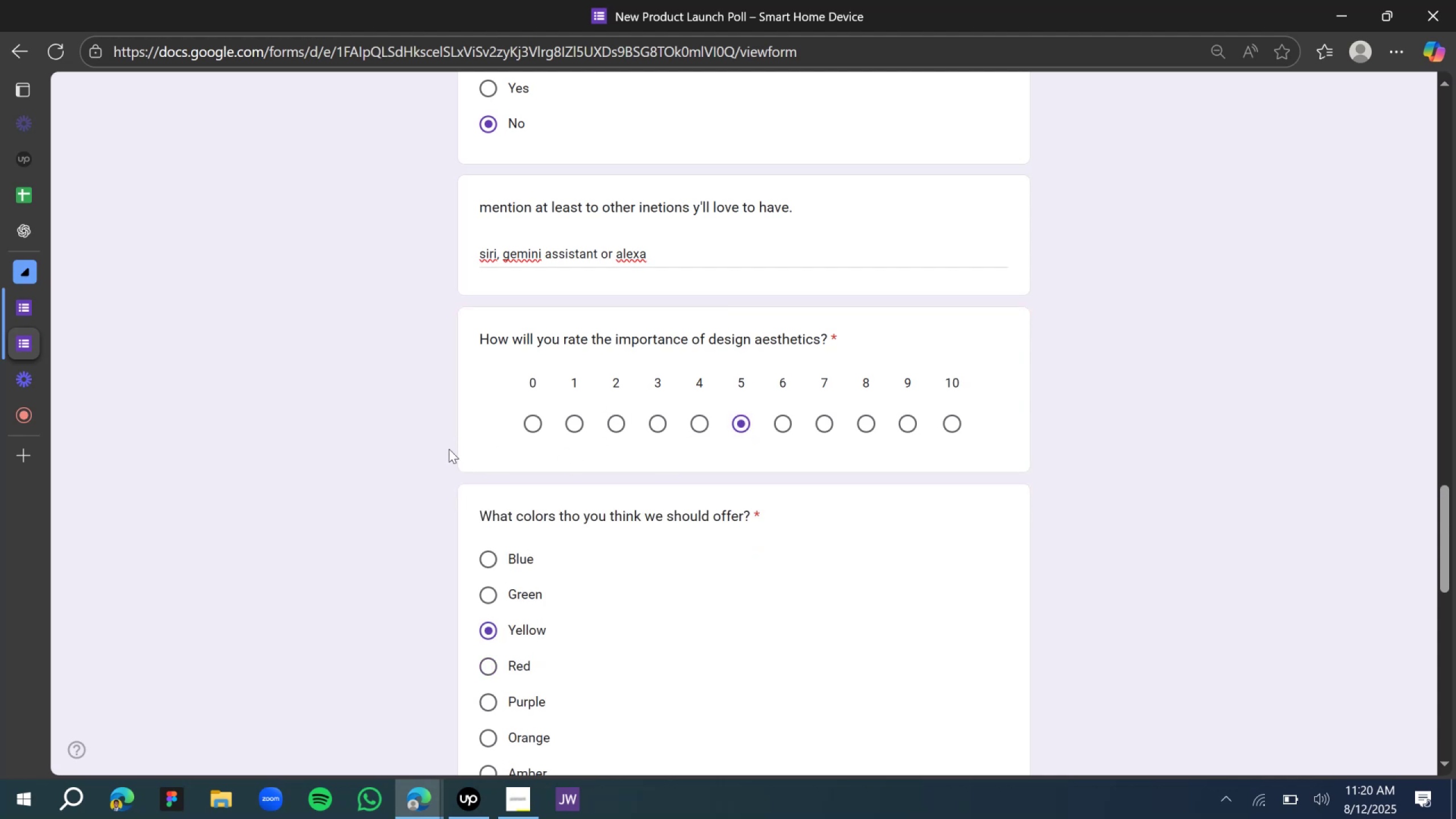 
left_click([376, 449])
 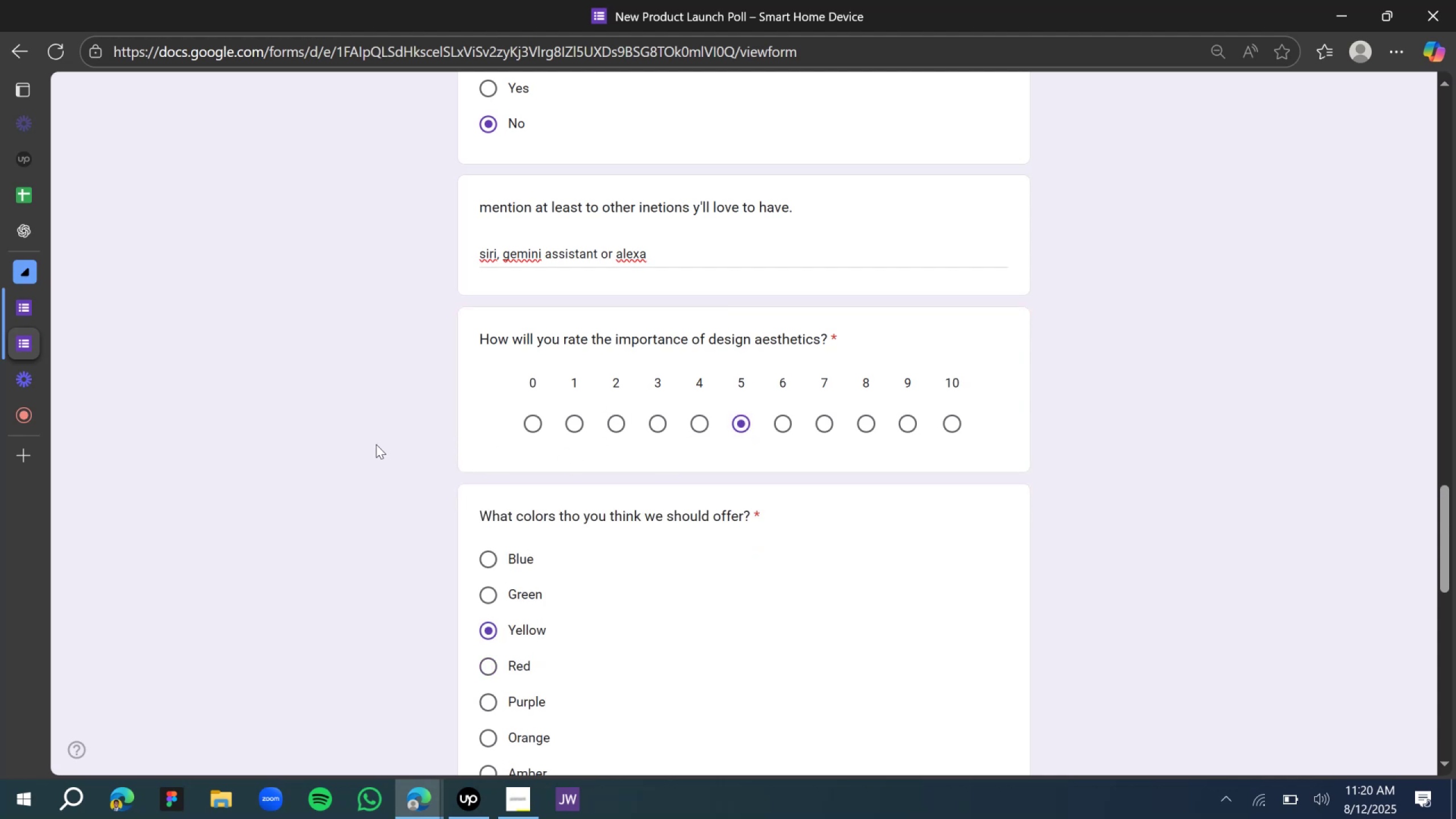 
scroll: coordinate [376, 469], scroll_direction: down, amount: 11.0
 